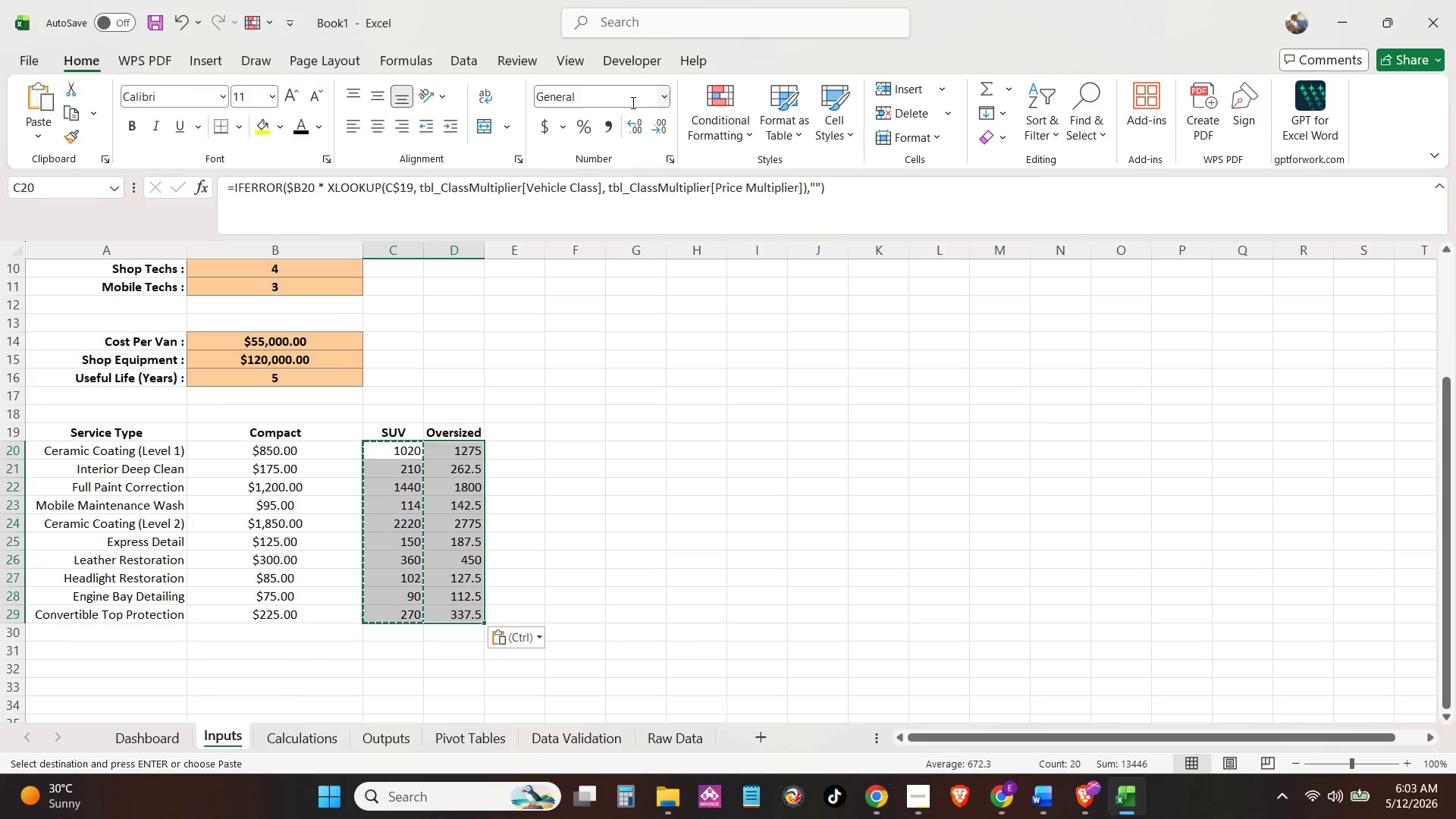 
left_click([667, 91])
 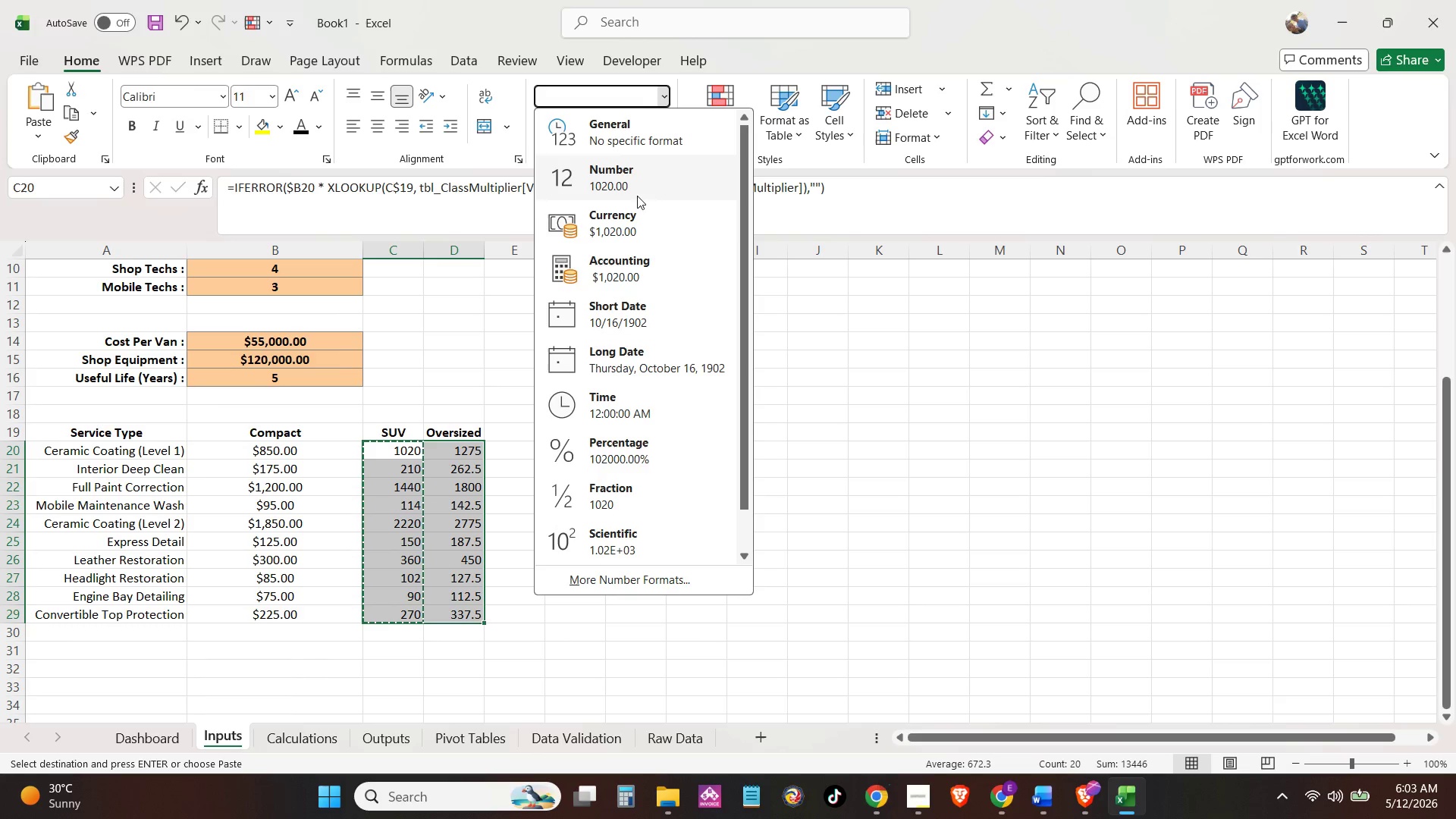 
left_click([651, 216])
 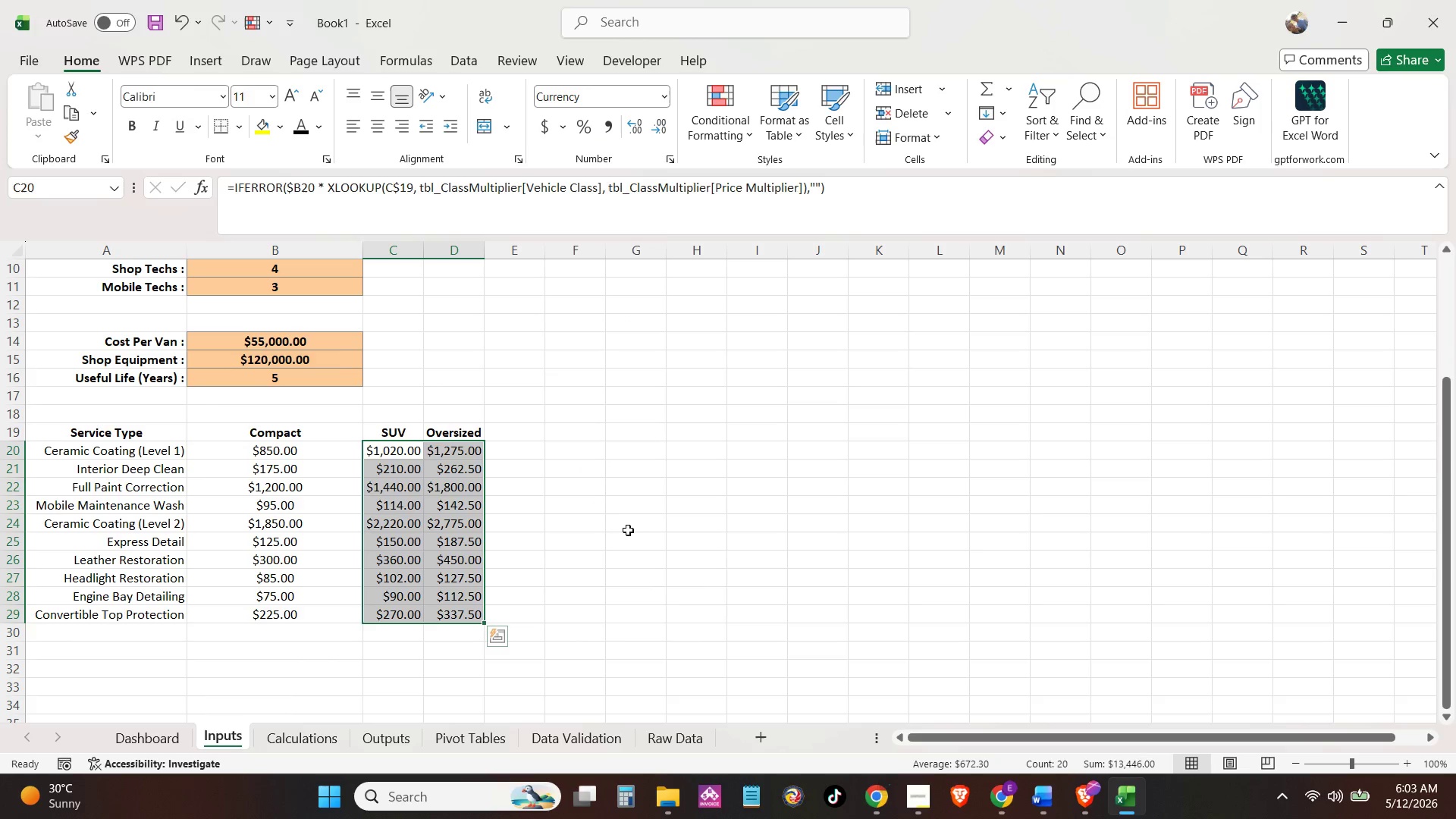 
left_click([626, 535])
 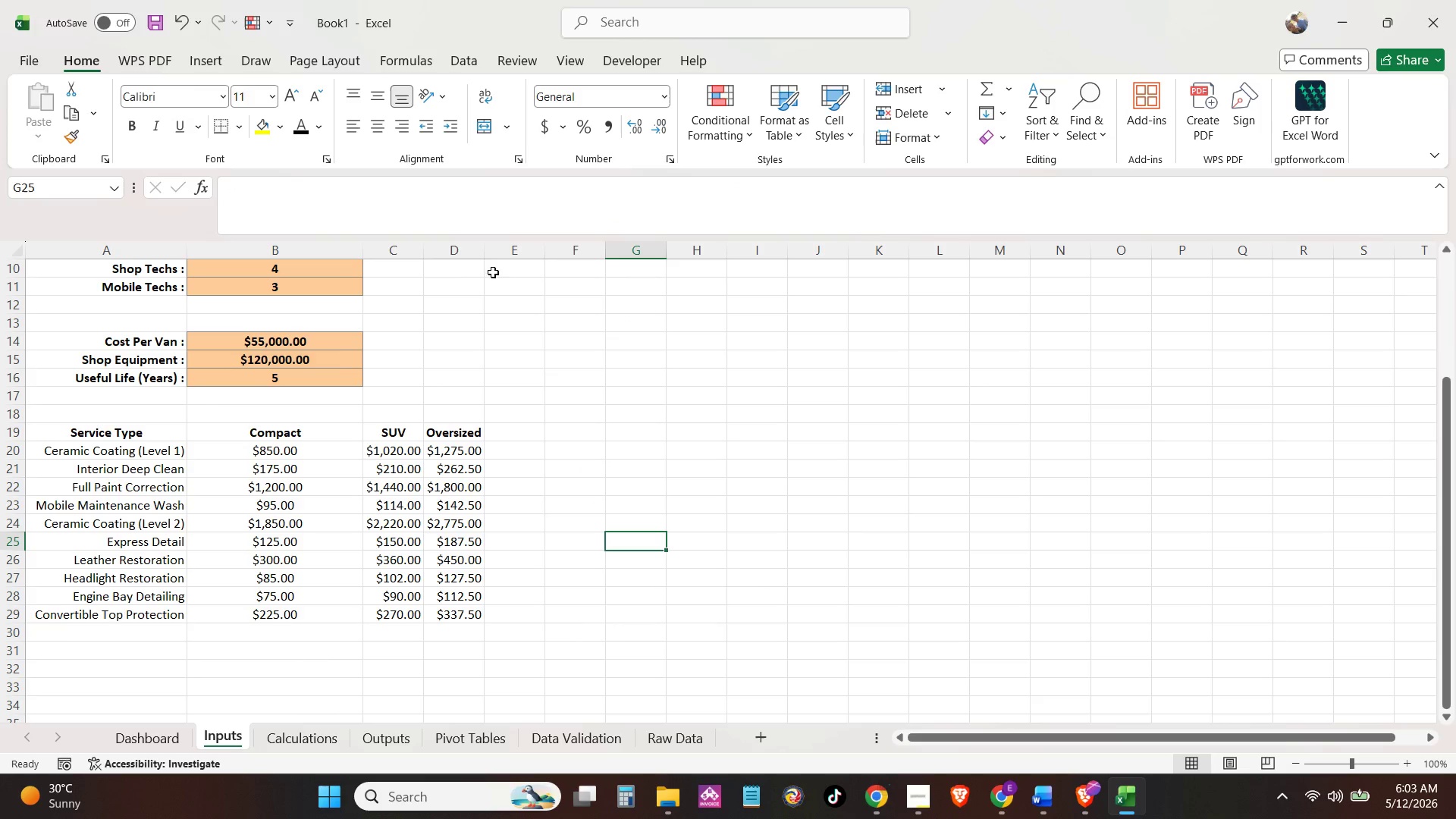 
left_click_drag(start_coordinate=[425, 253], to_coordinate=[483, 262])
 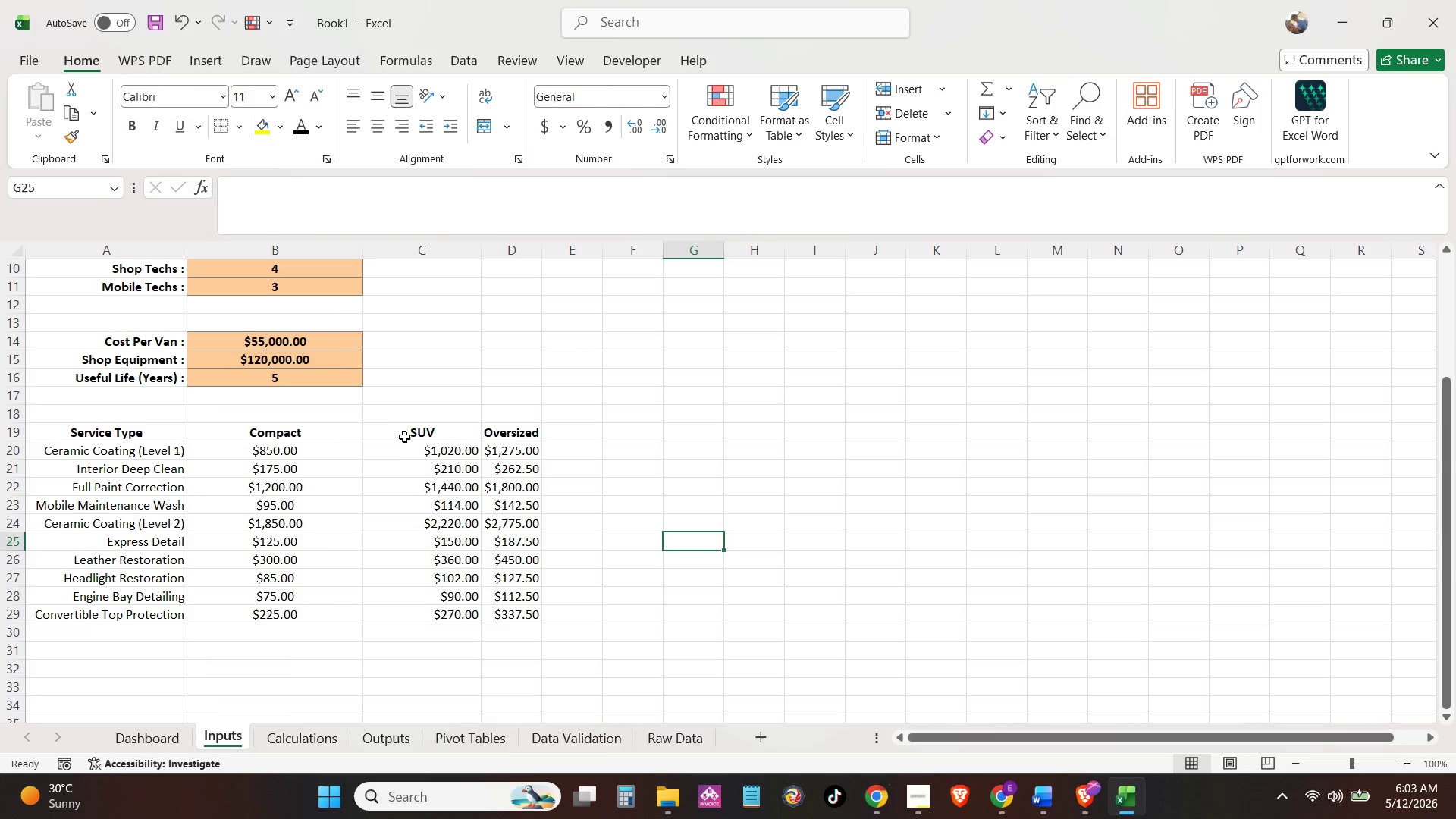 
left_click_drag(start_coordinate=[410, 451], to_coordinate=[422, 595])
 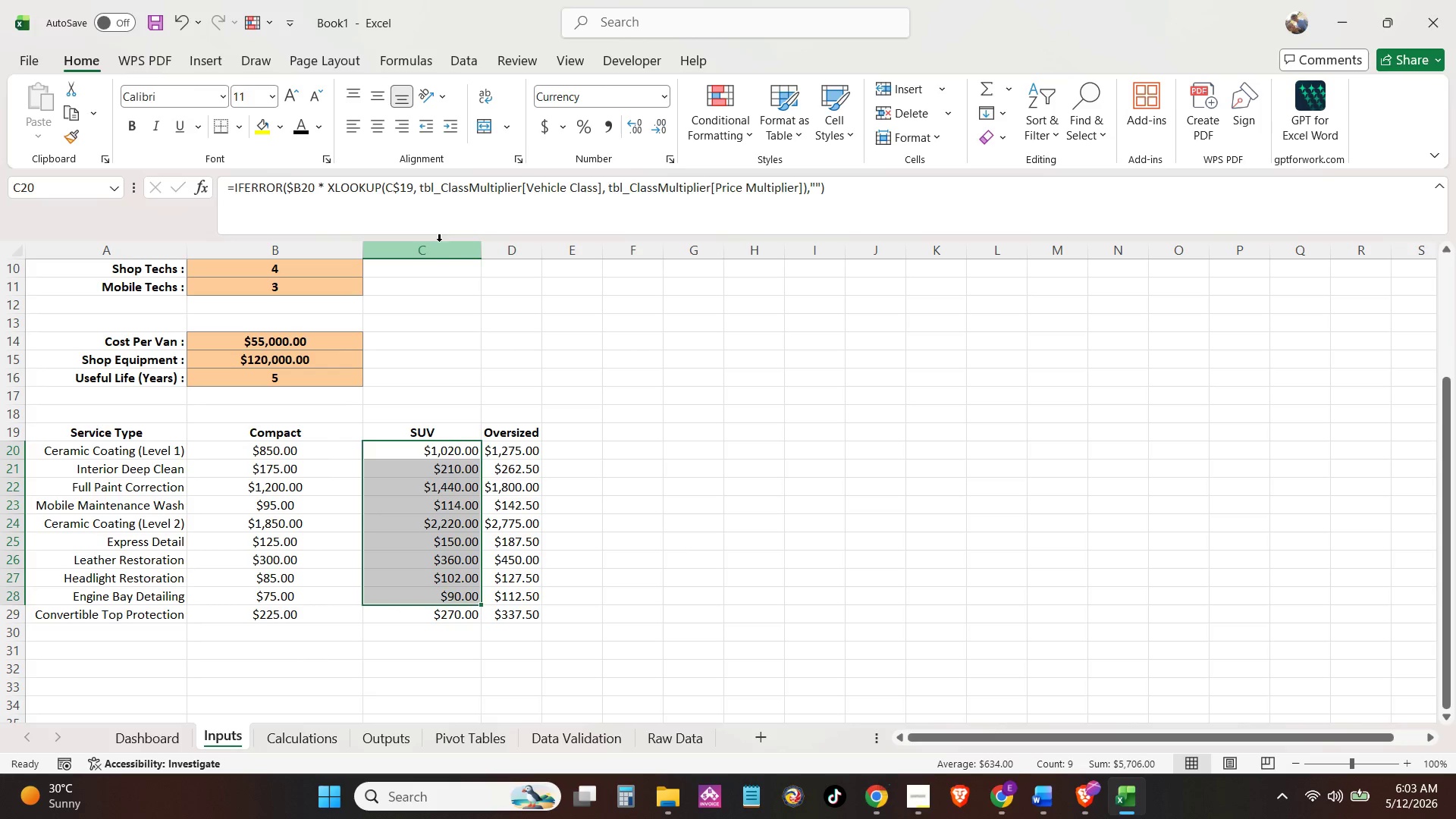 
left_click([439, 241])
 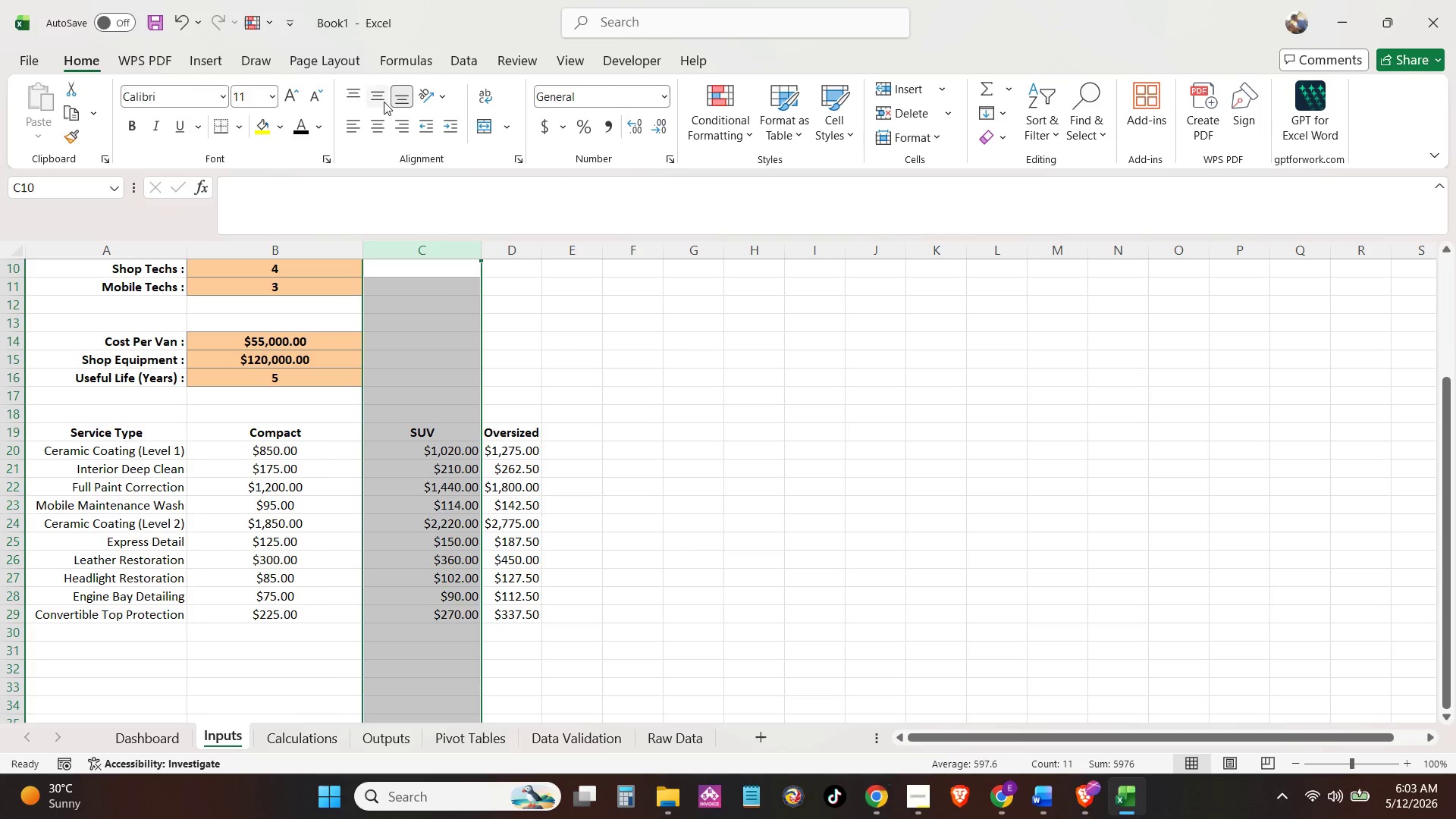 
double_click([380, 124])
 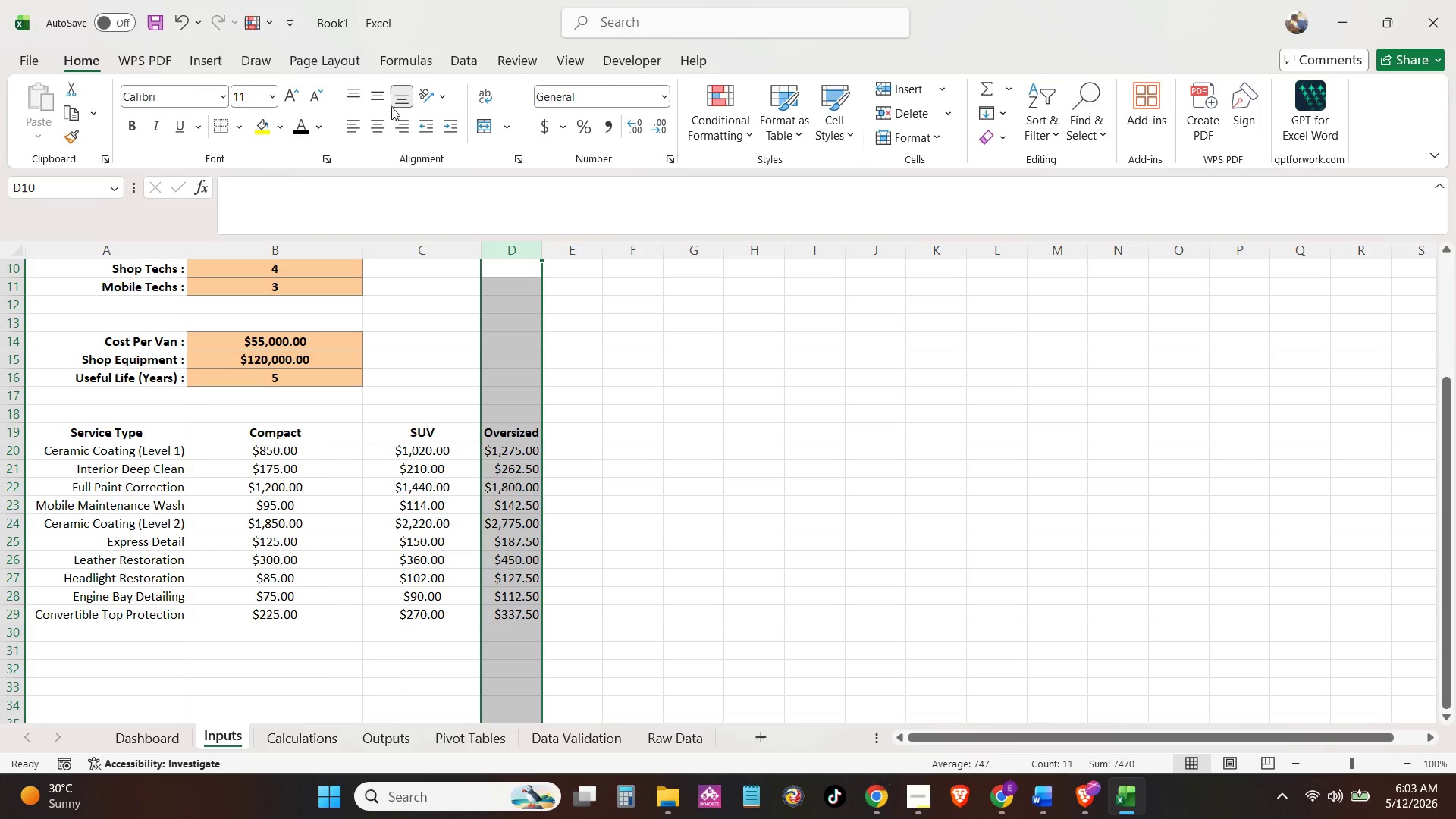 
double_click([375, 124])
 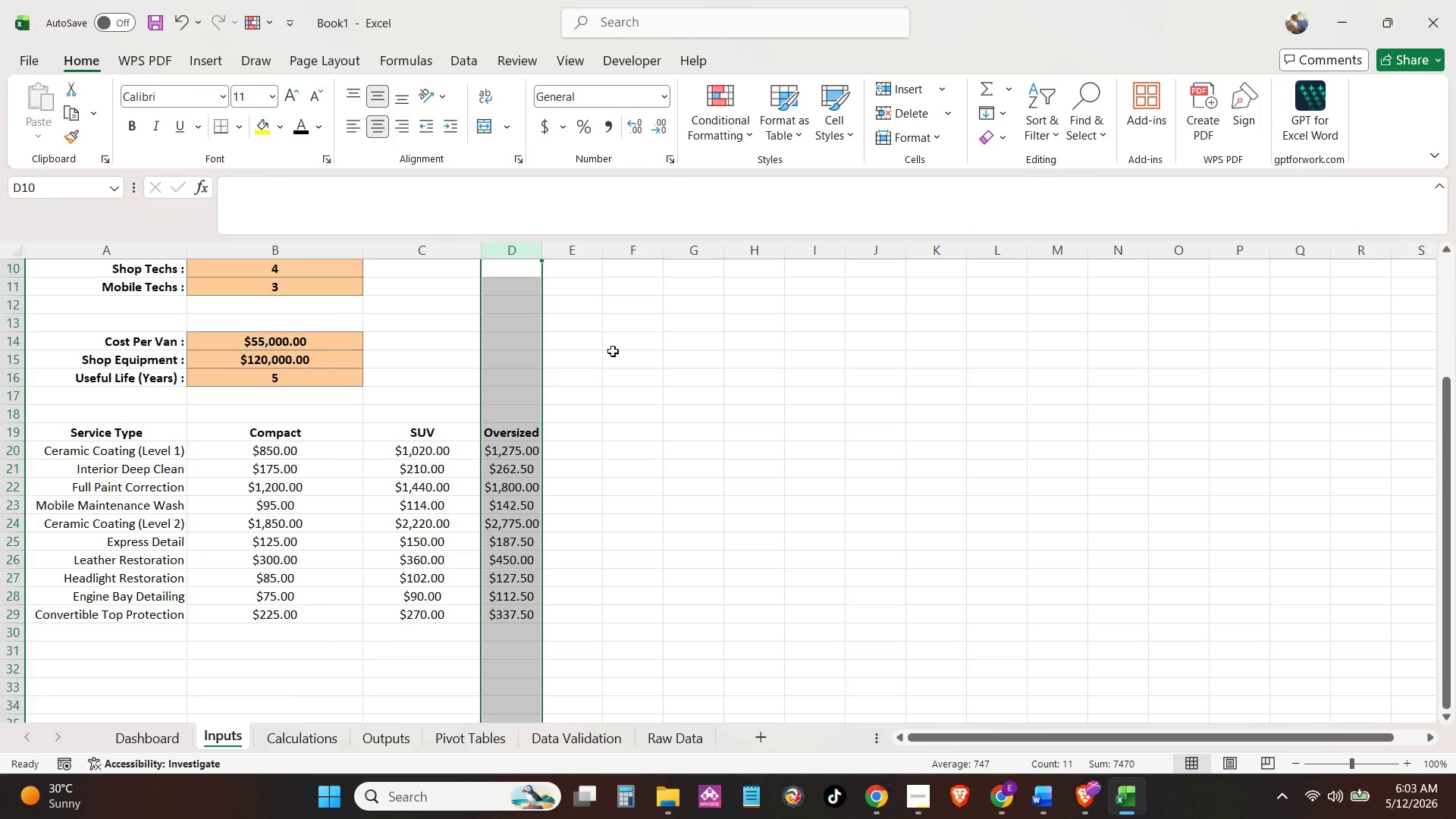 
left_click_drag(start_coordinate=[616, 356], to_coordinate=[610, 350])
 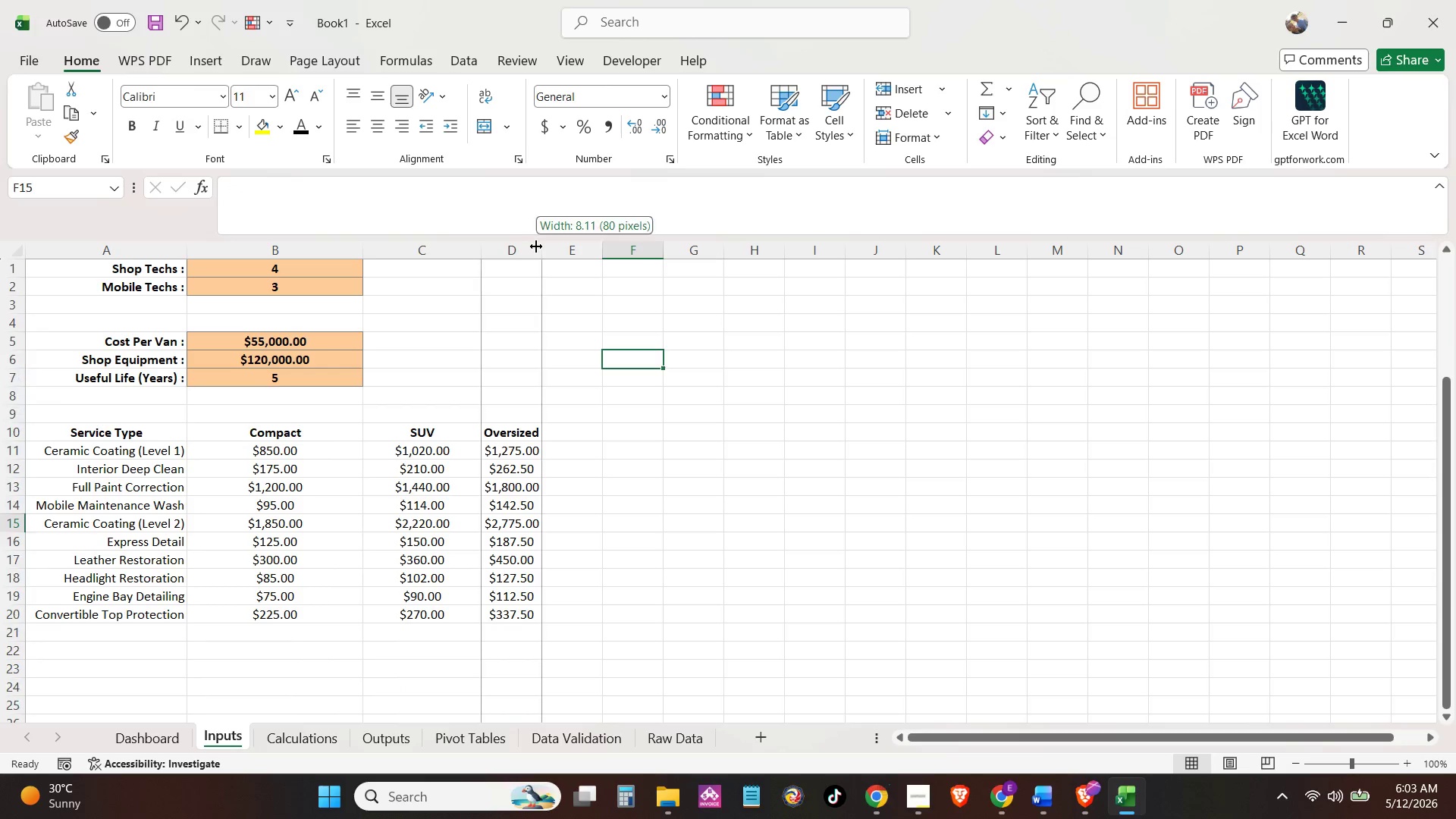 
left_click_drag(start_coordinate=[536, 246], to_coordinate=[596, 271])
 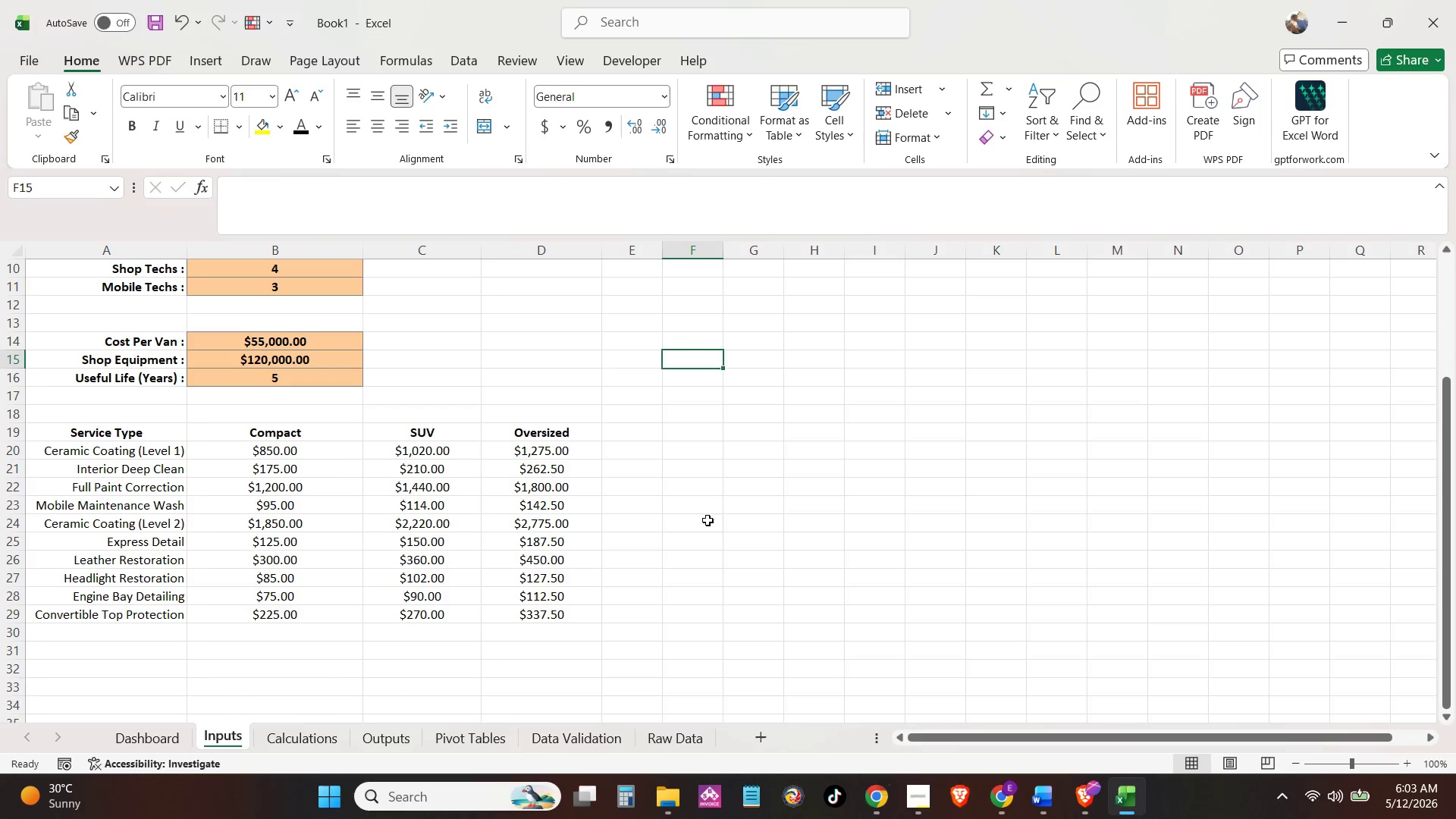 
left_click([708, 520])
 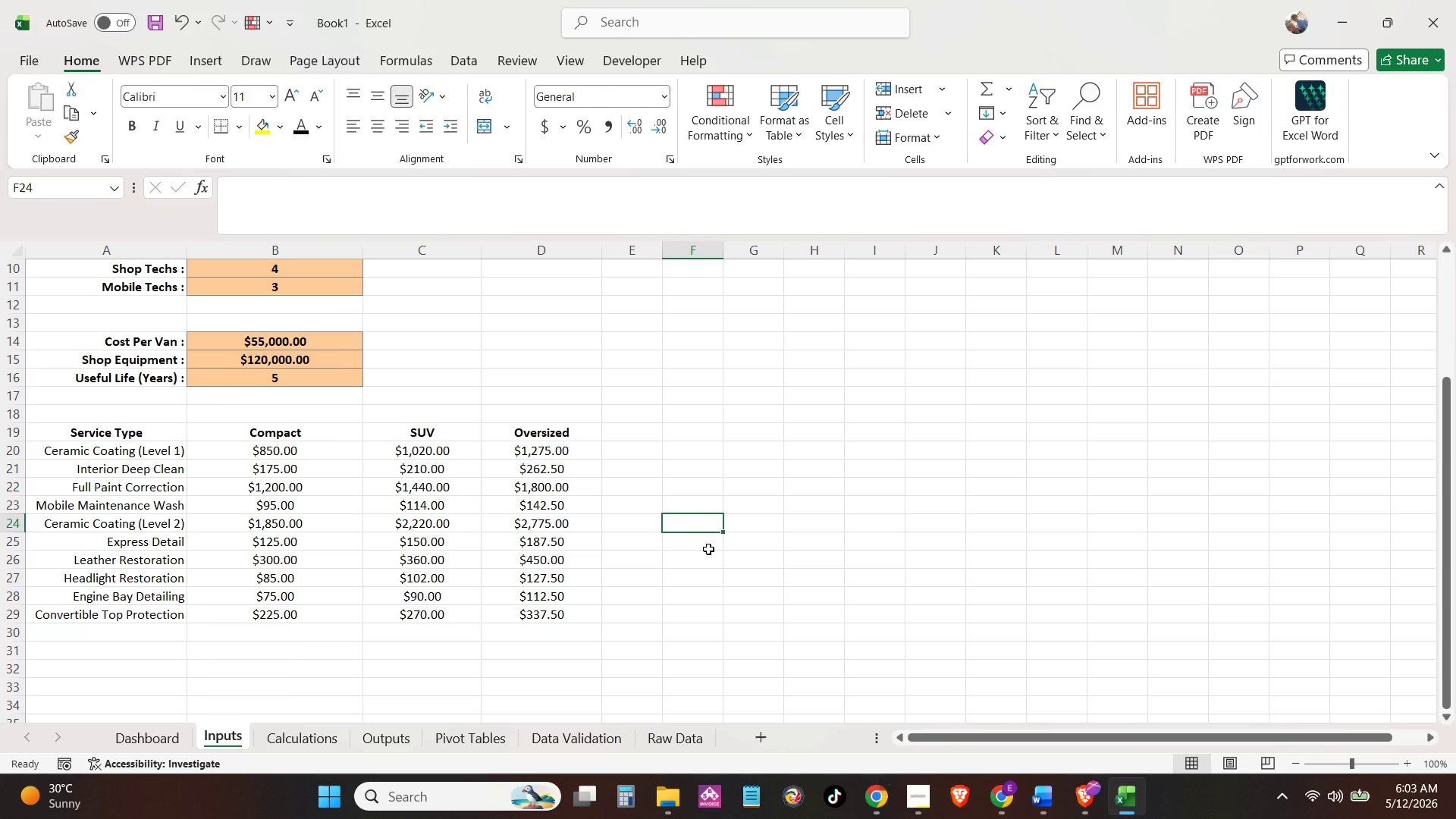 
scroll: coordinate [327, 554], scroll_direction: up, amount: 6.0
 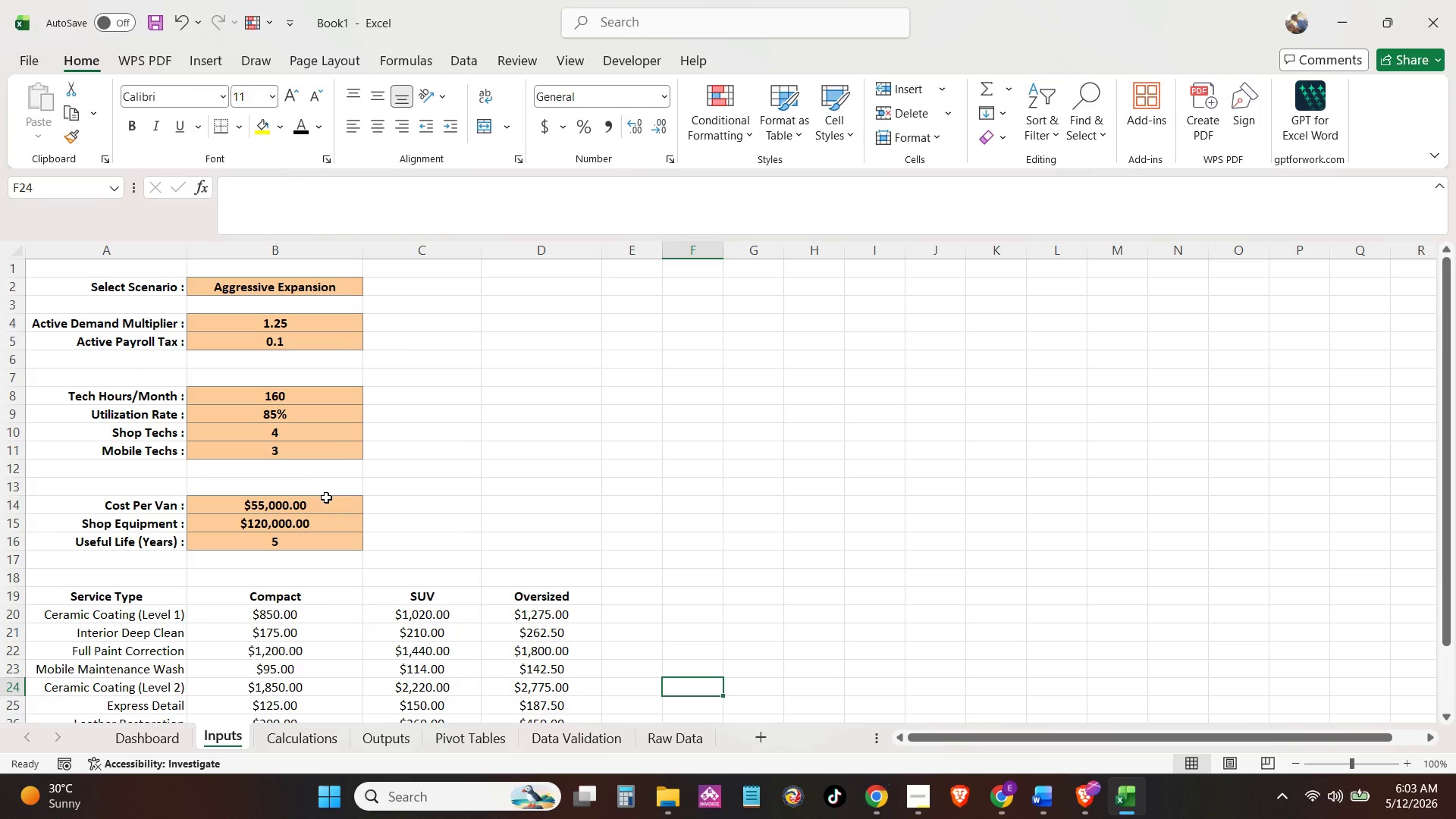 
wait(6.62)
 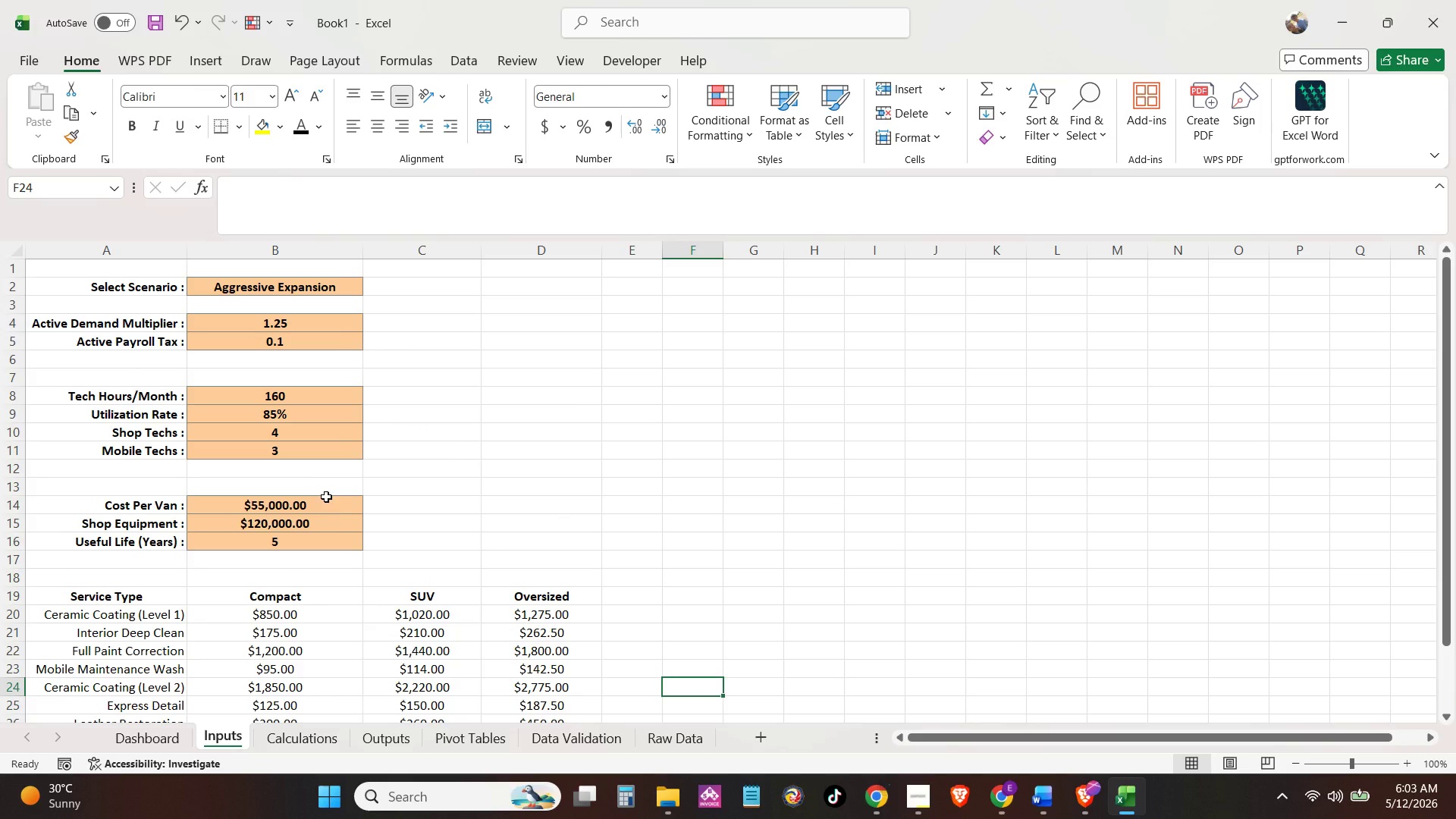 
scroll: coordinate [340, 444], scroll_direction: up, amount: 9.0
 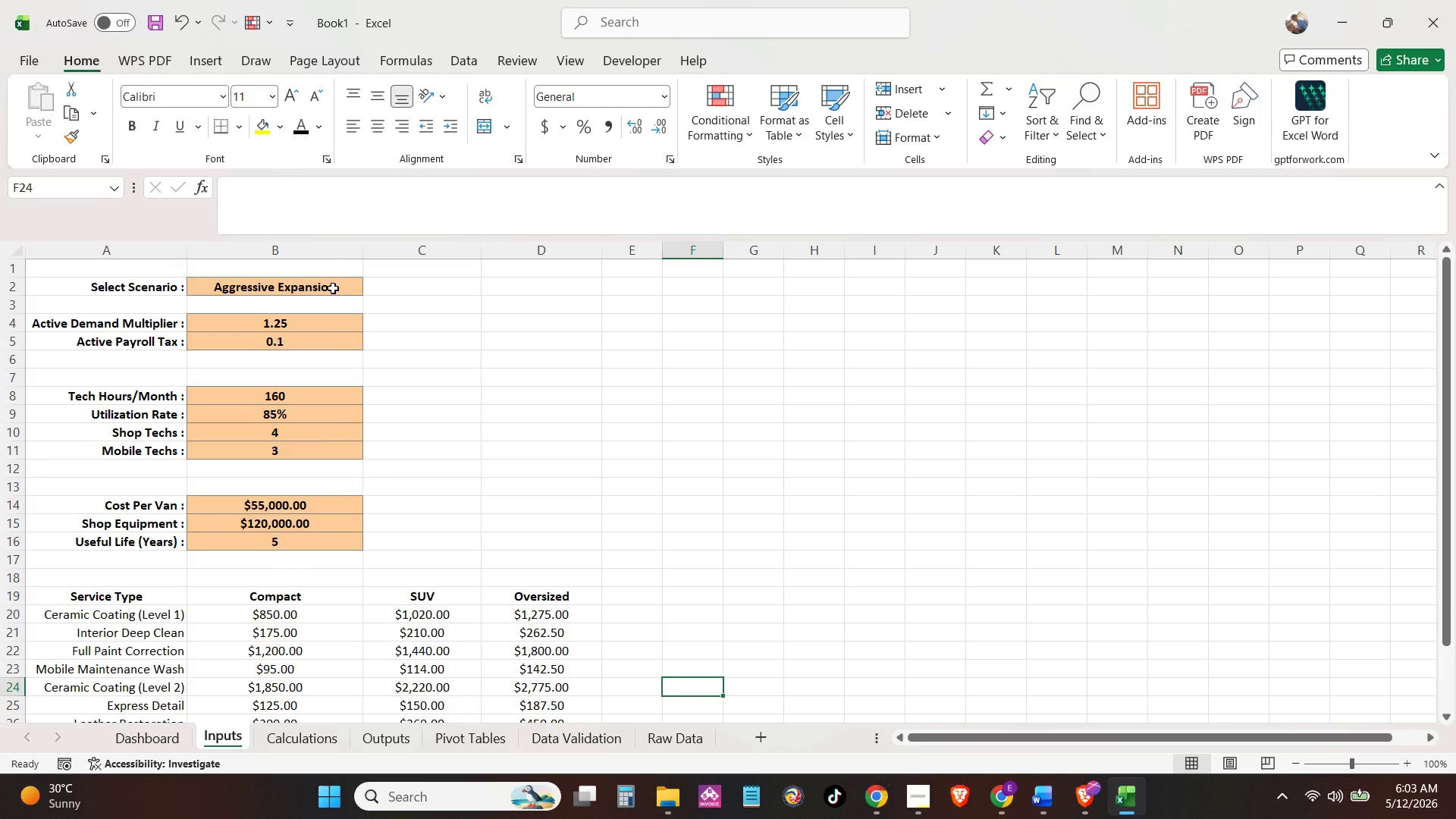 
left_click([333, 288])
 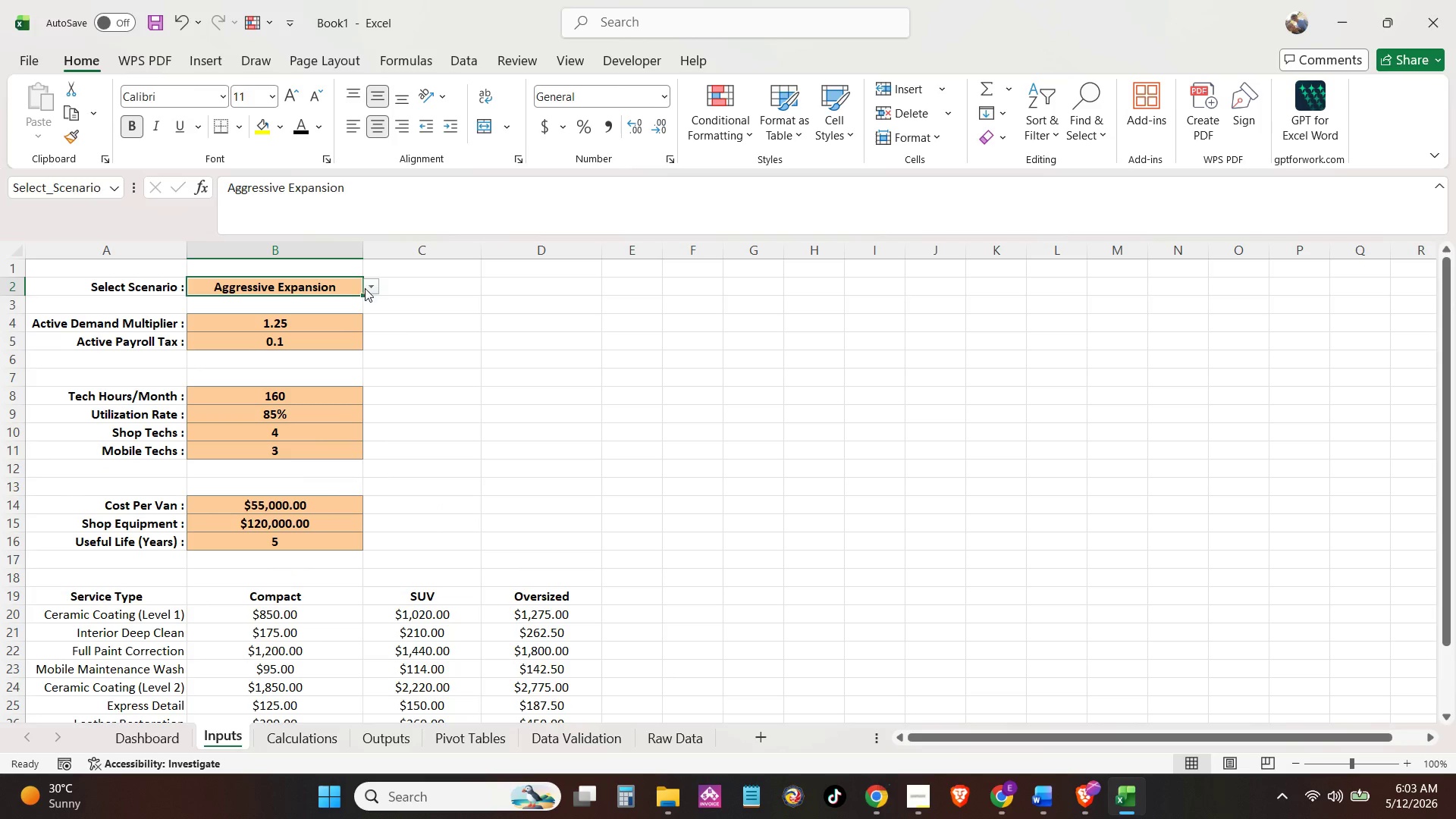 
left_click([365, 288])
 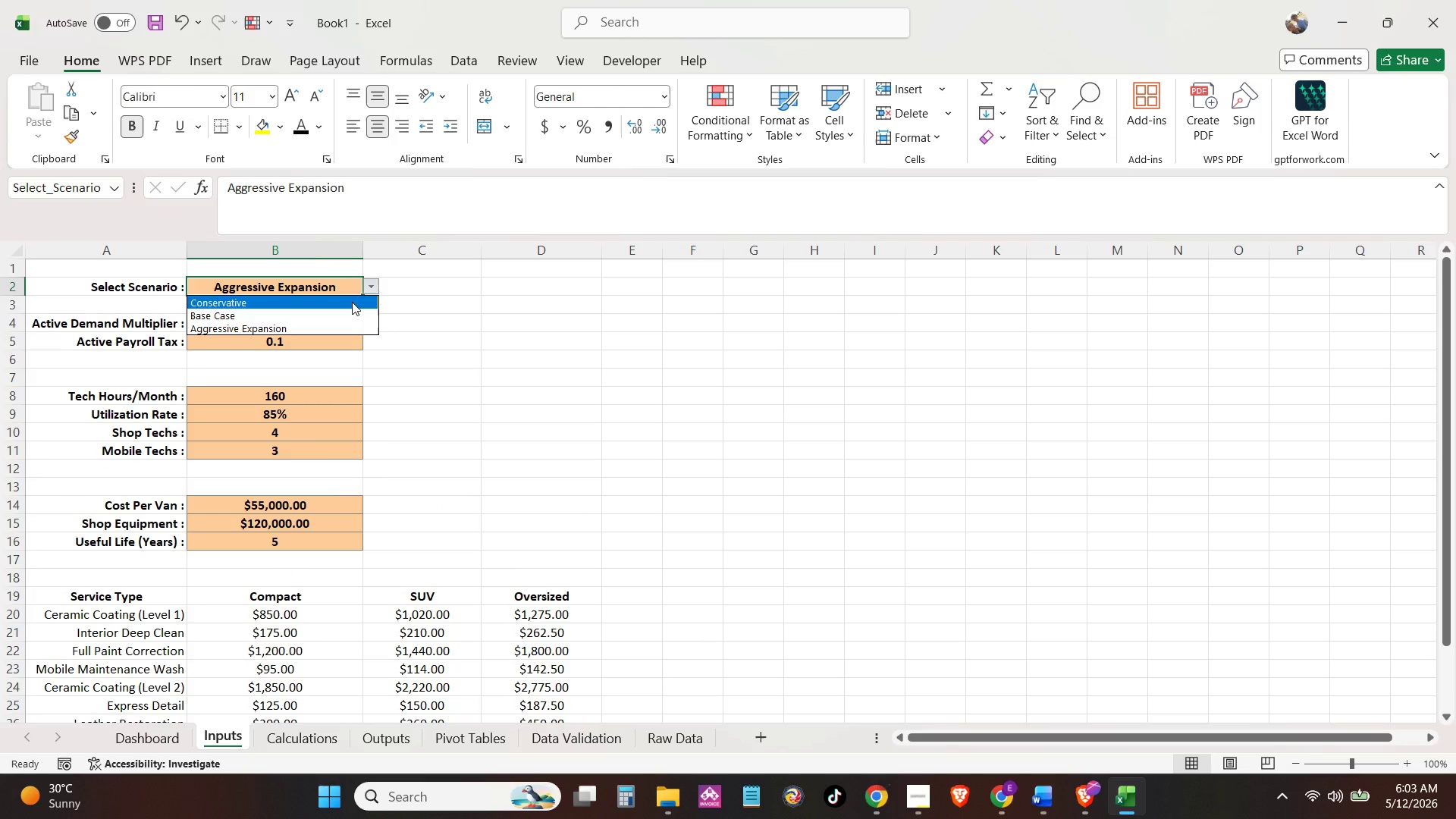 
left_click([352, 302])
 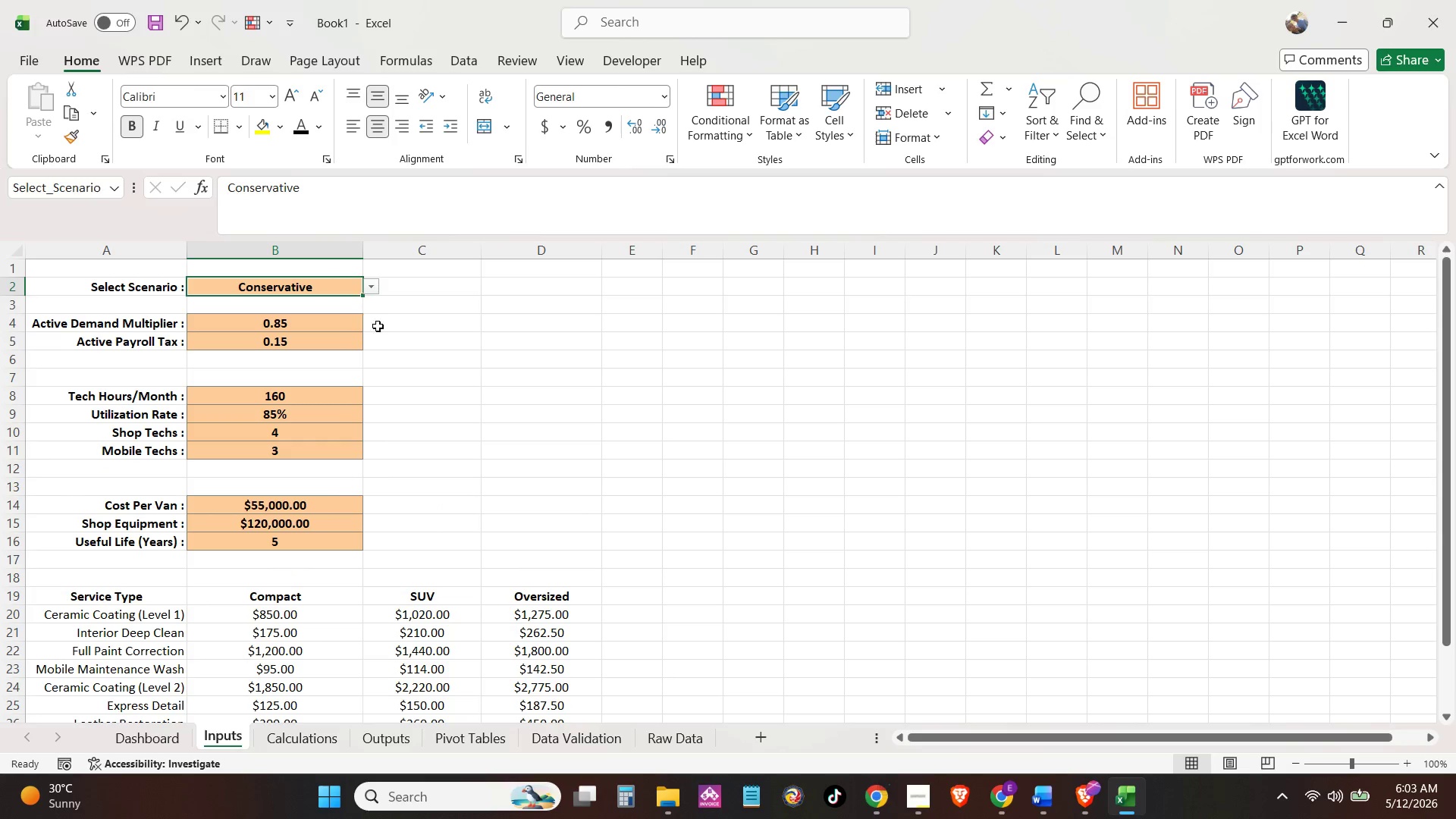 
left_click([381, 330])
 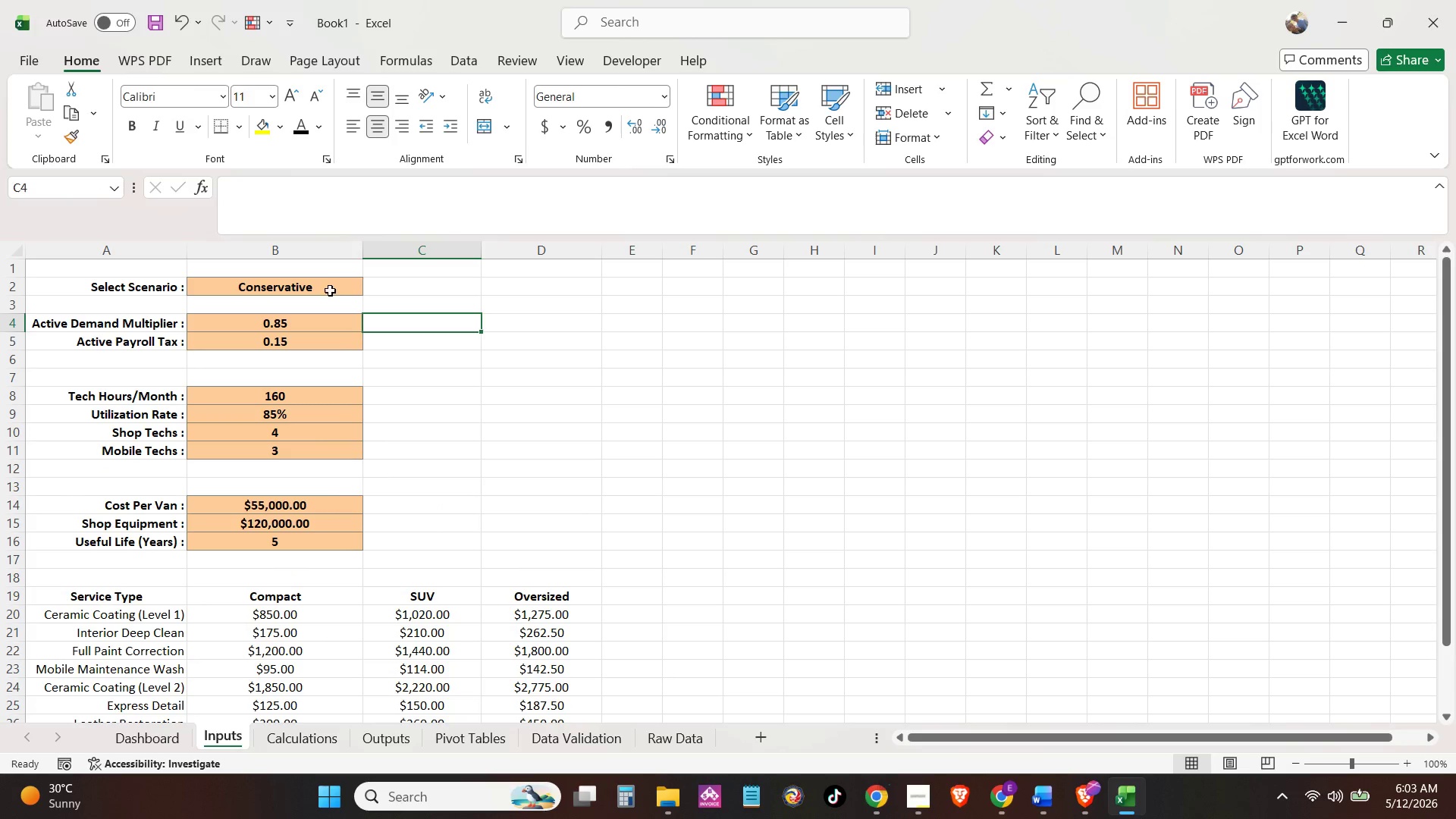 
left_click([328, 291])
 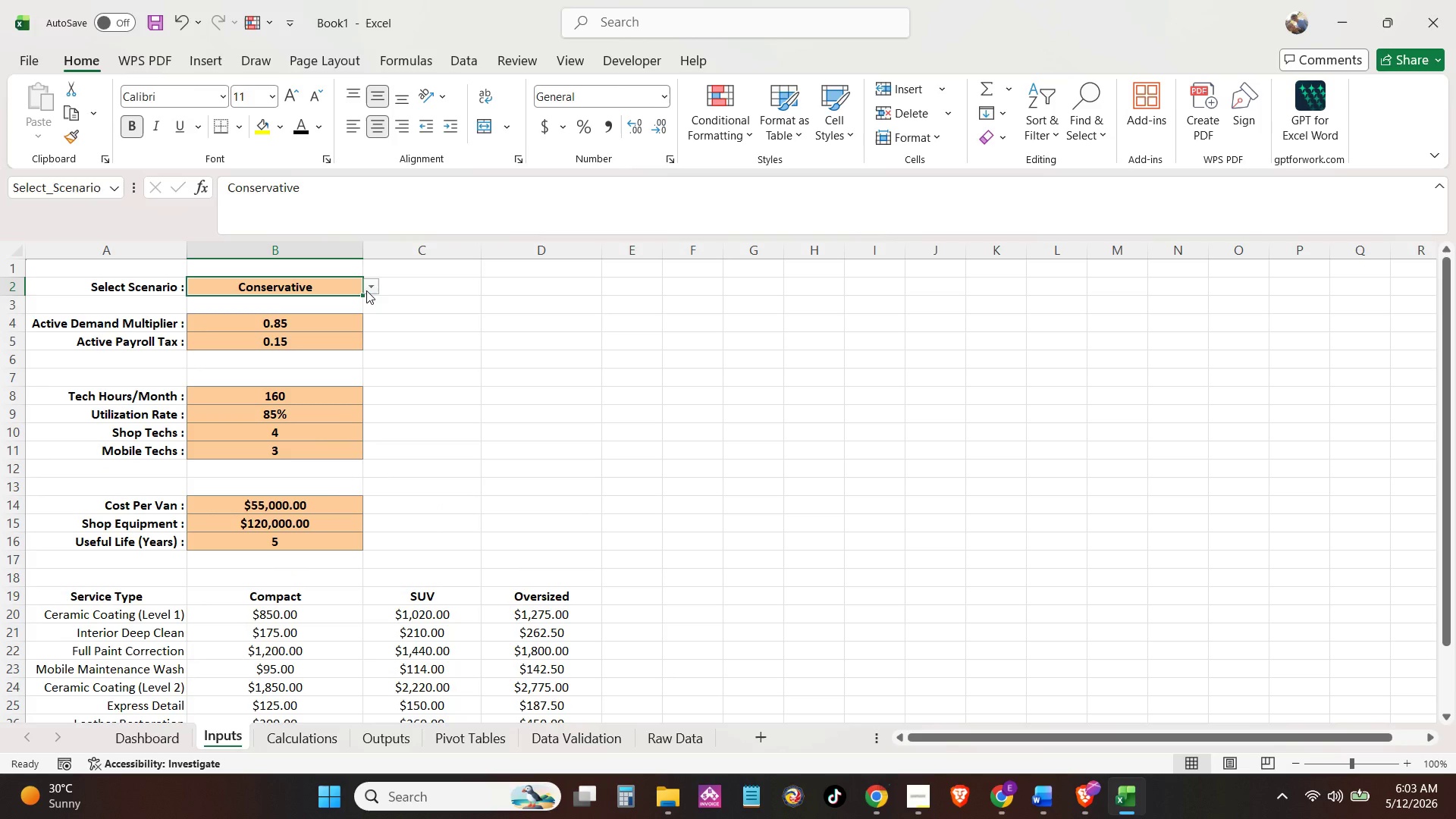 
left_click([366, 290])
 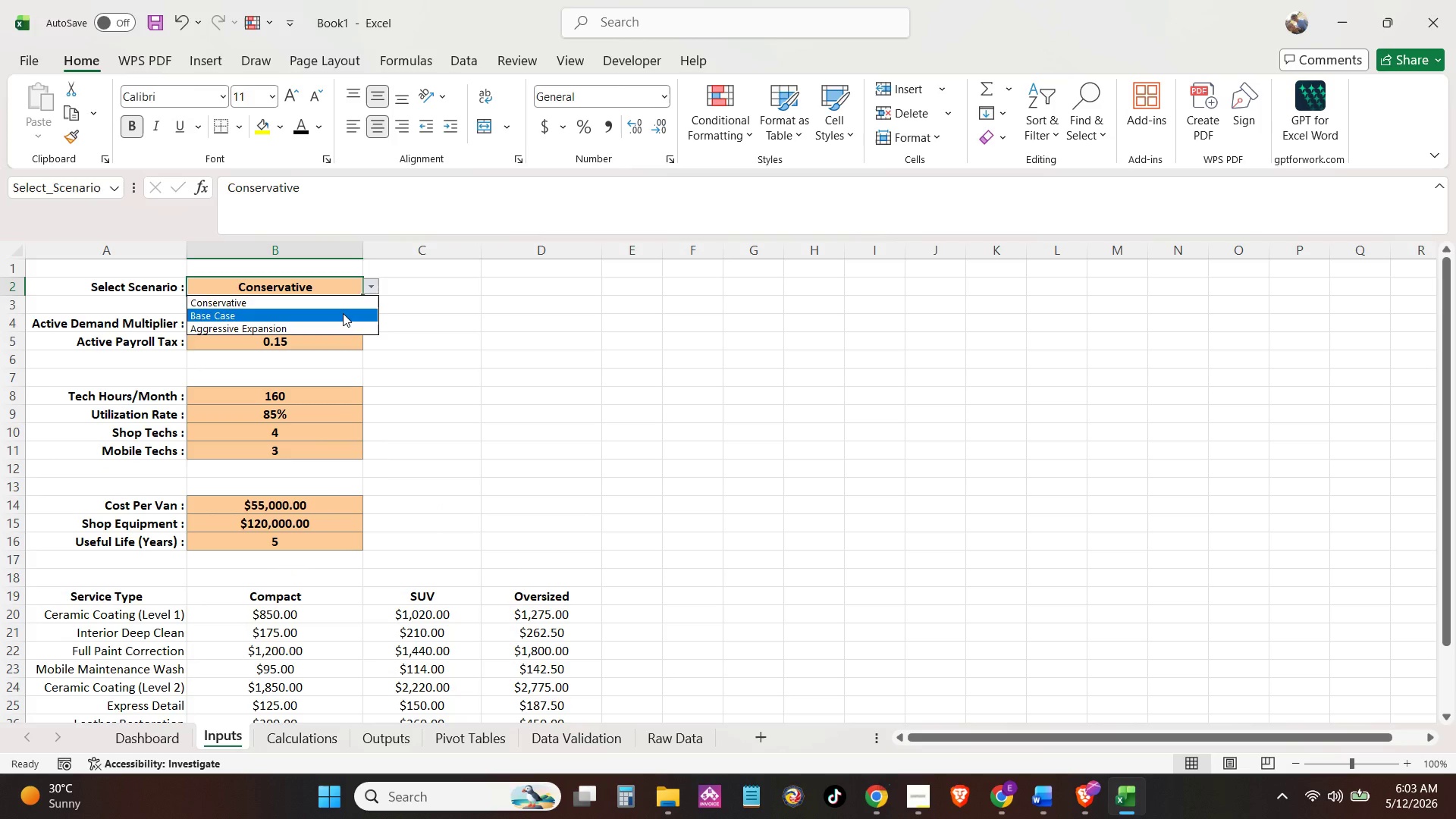 
left_click([343, 313])
 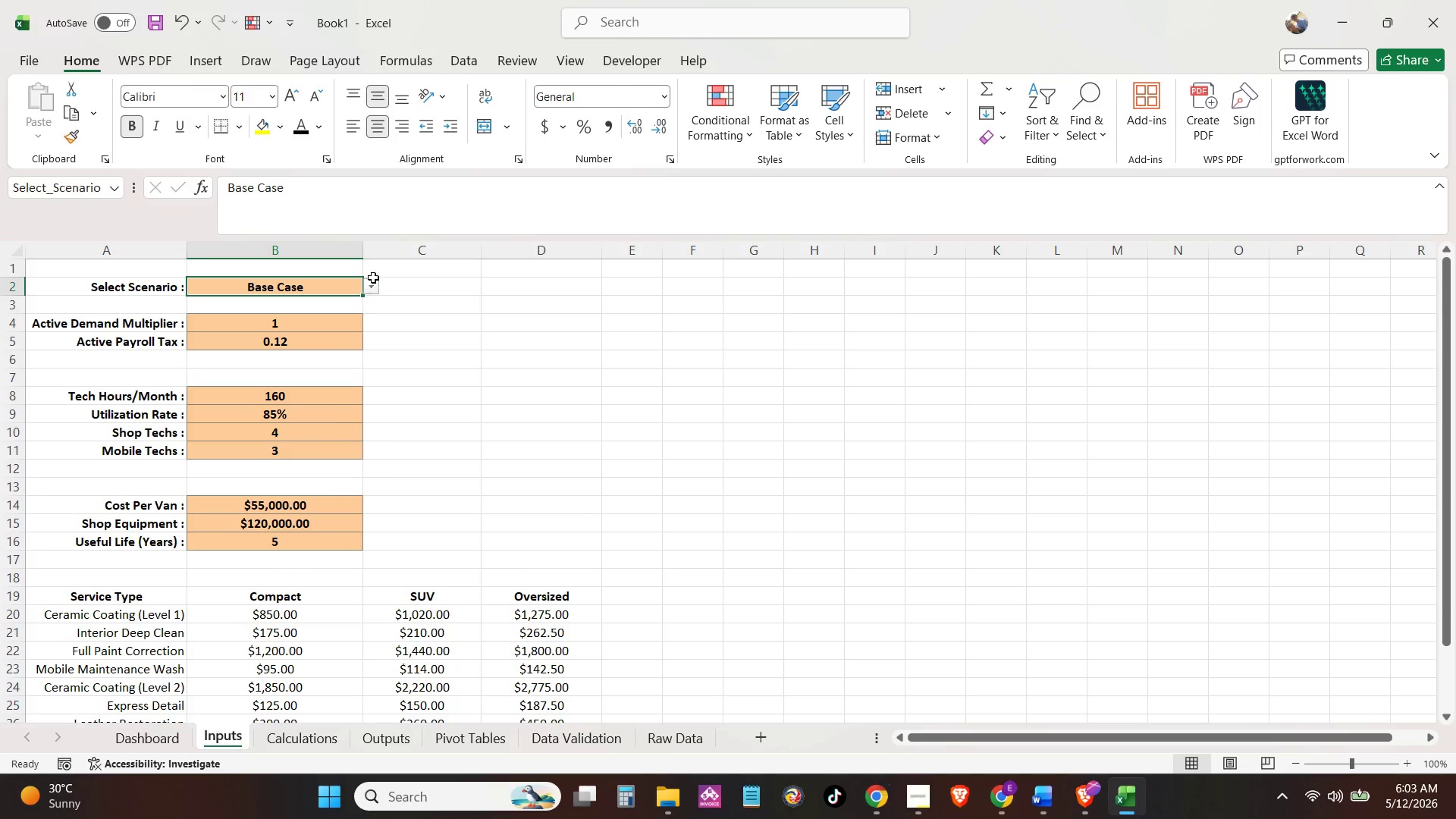 
left_click([372, 276])
 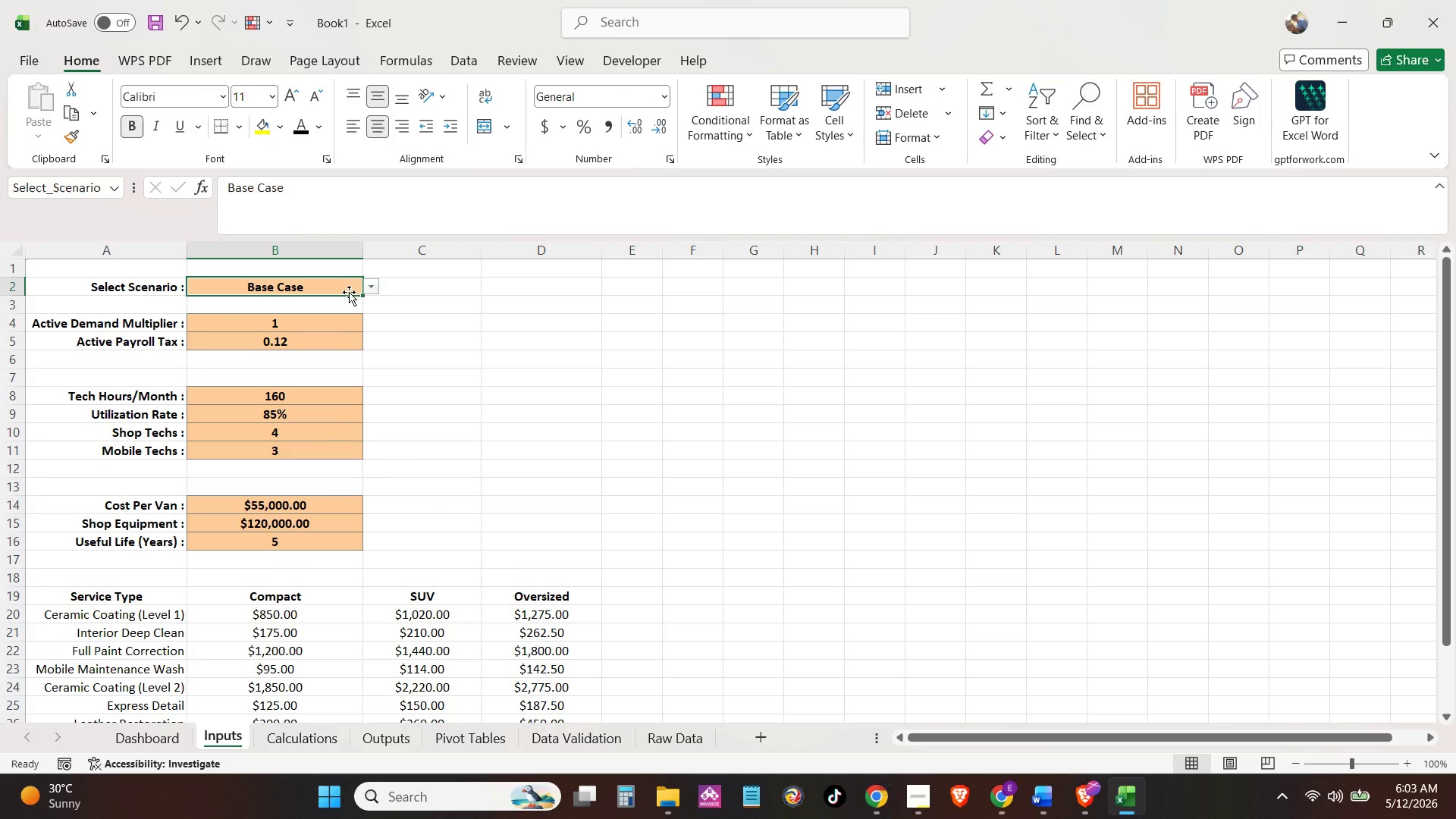 
double_click([373, 287])
 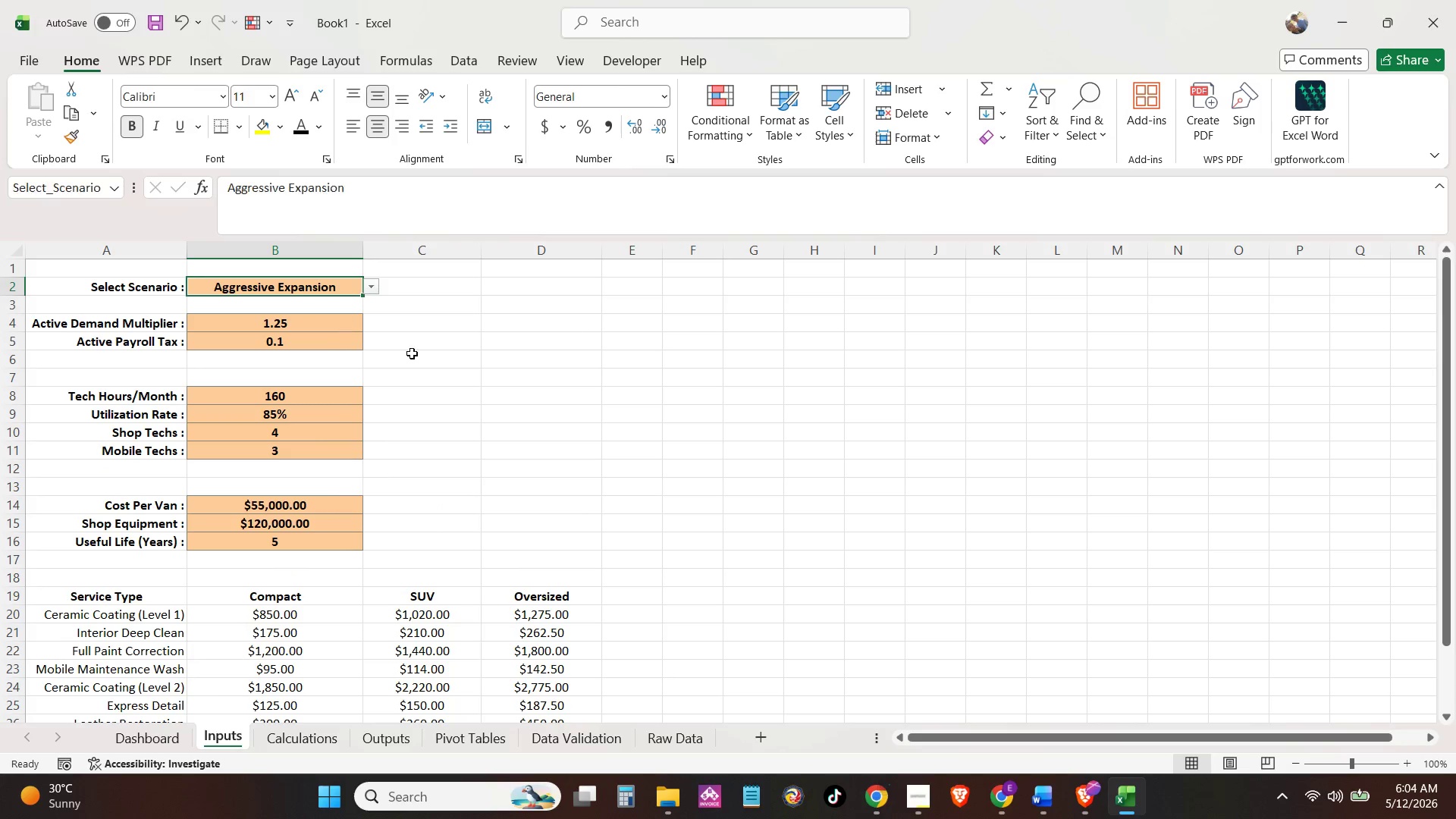 
double_click([551, 410])
 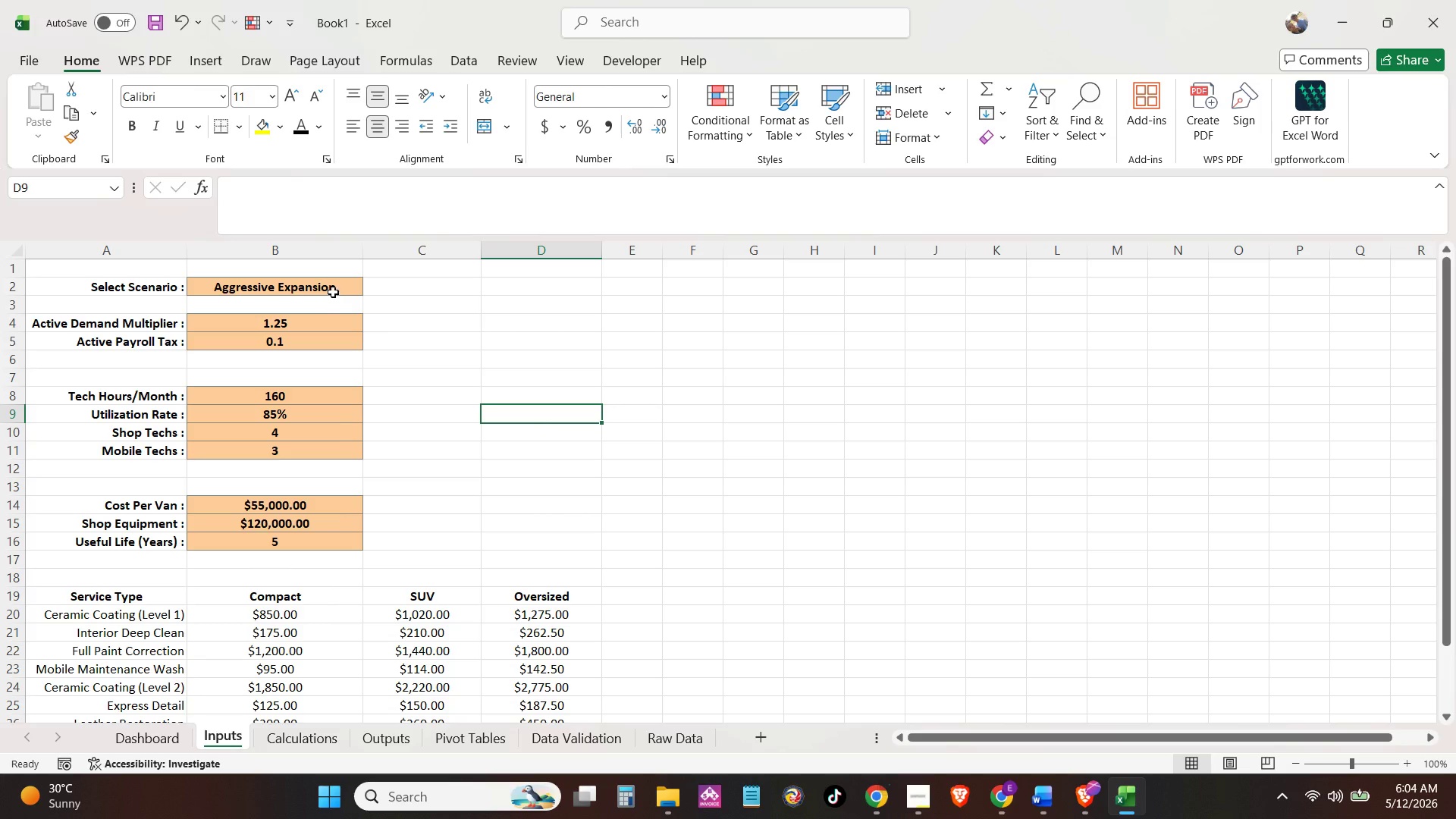 
left_click([333, 290])
 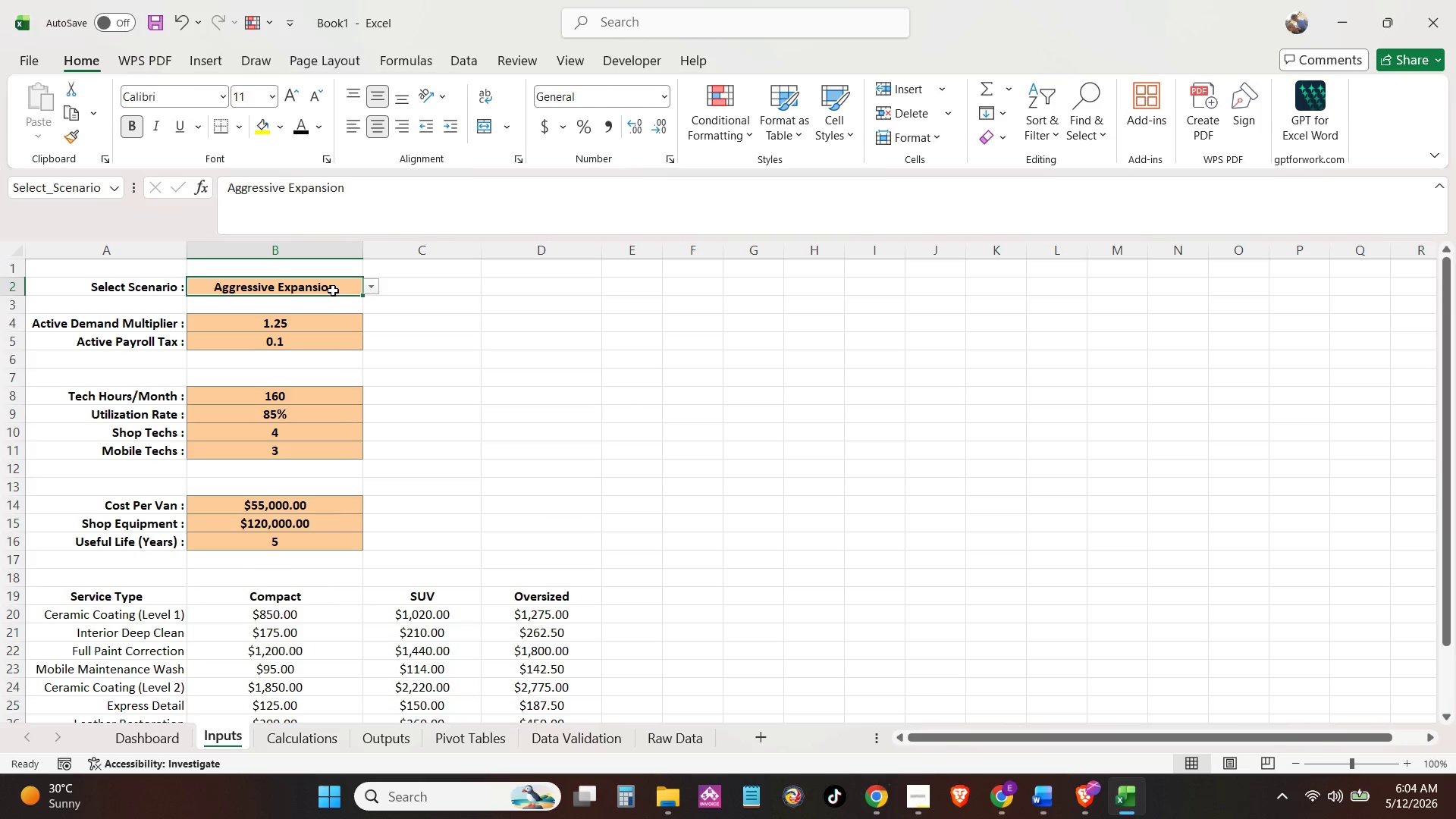 
key(Backspace)
 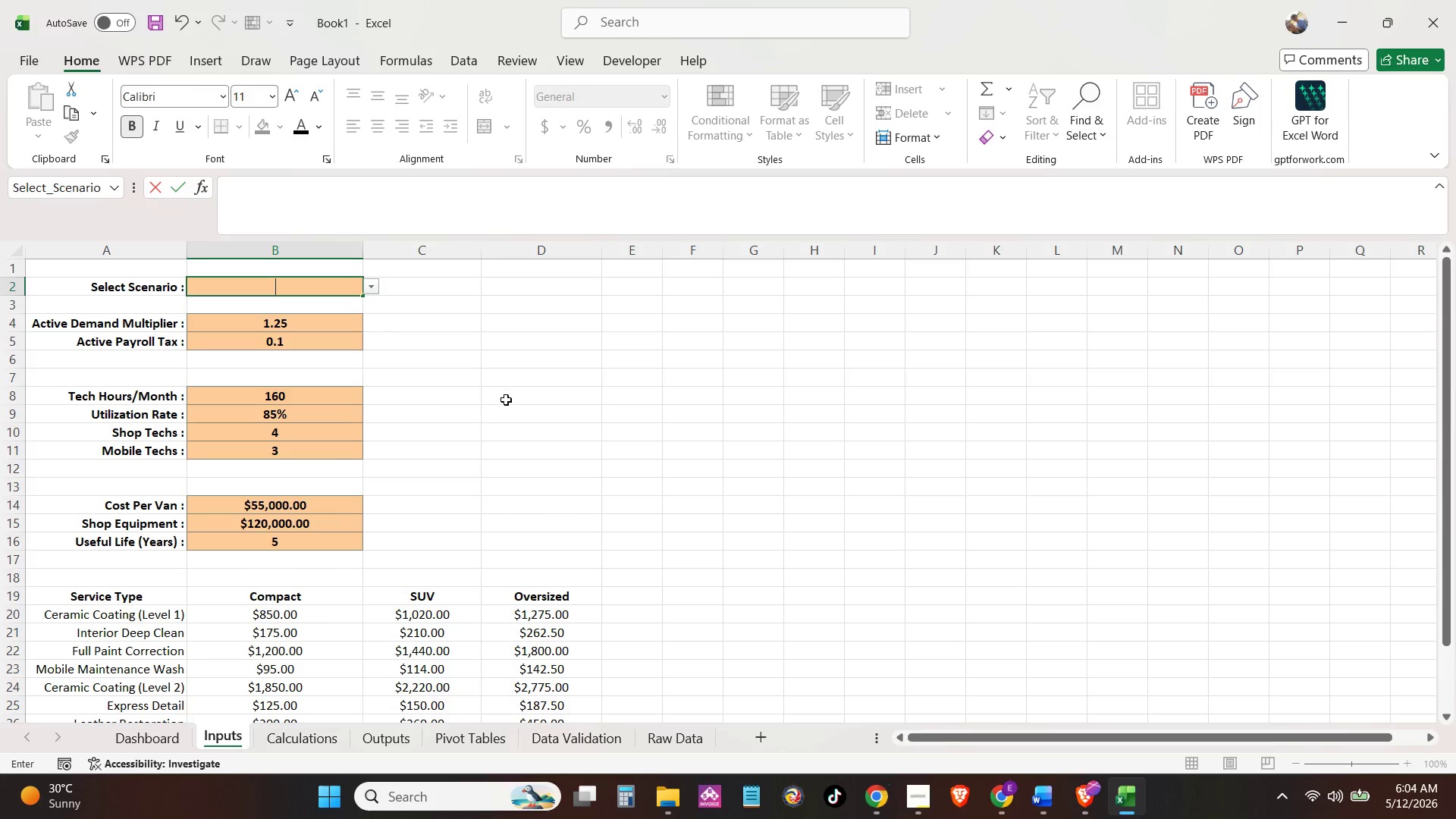 
left_click([506, 400])
 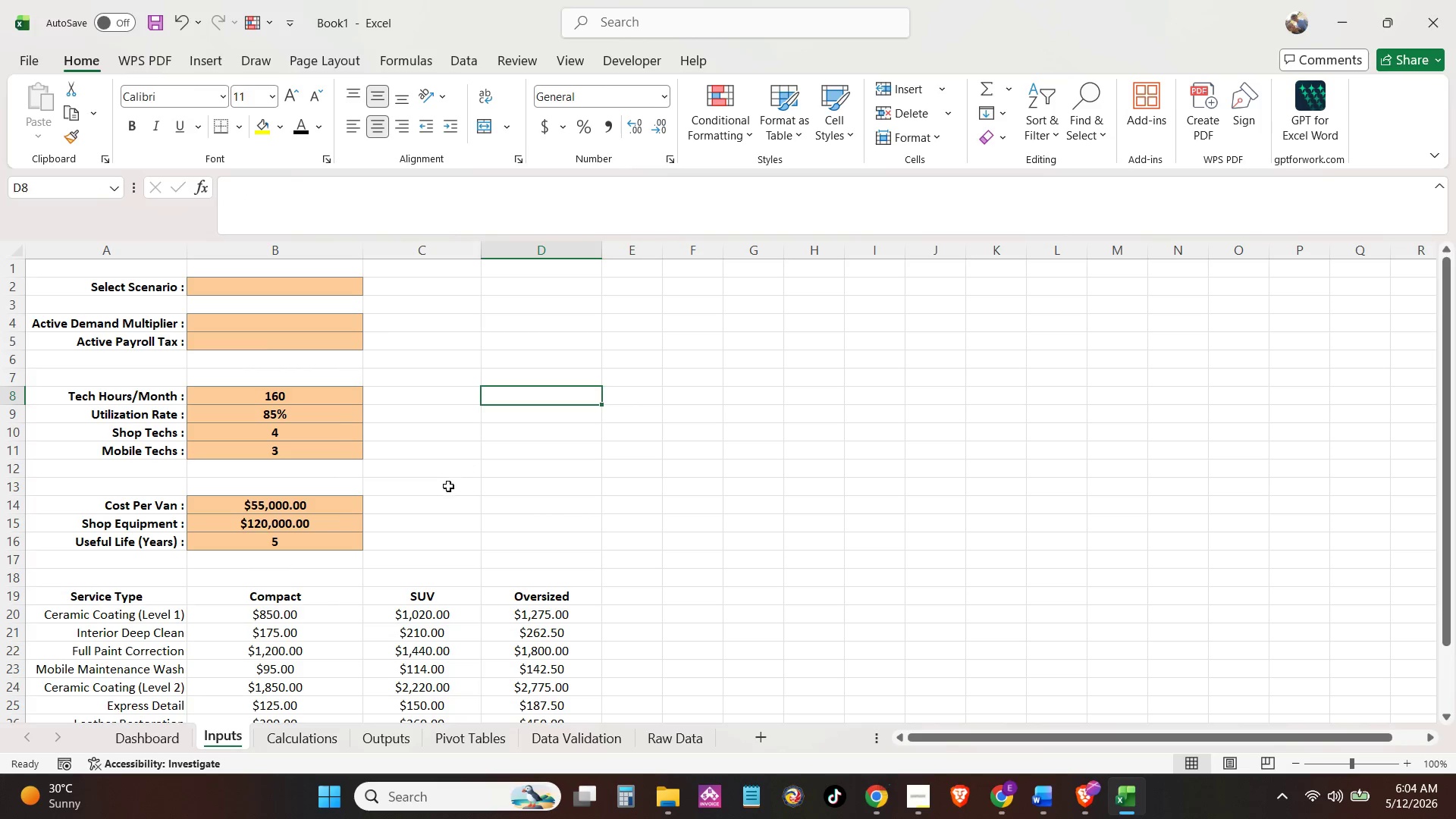 
scroll: coordinate [443, 497], scroll_direction: down, amount: 3.0
 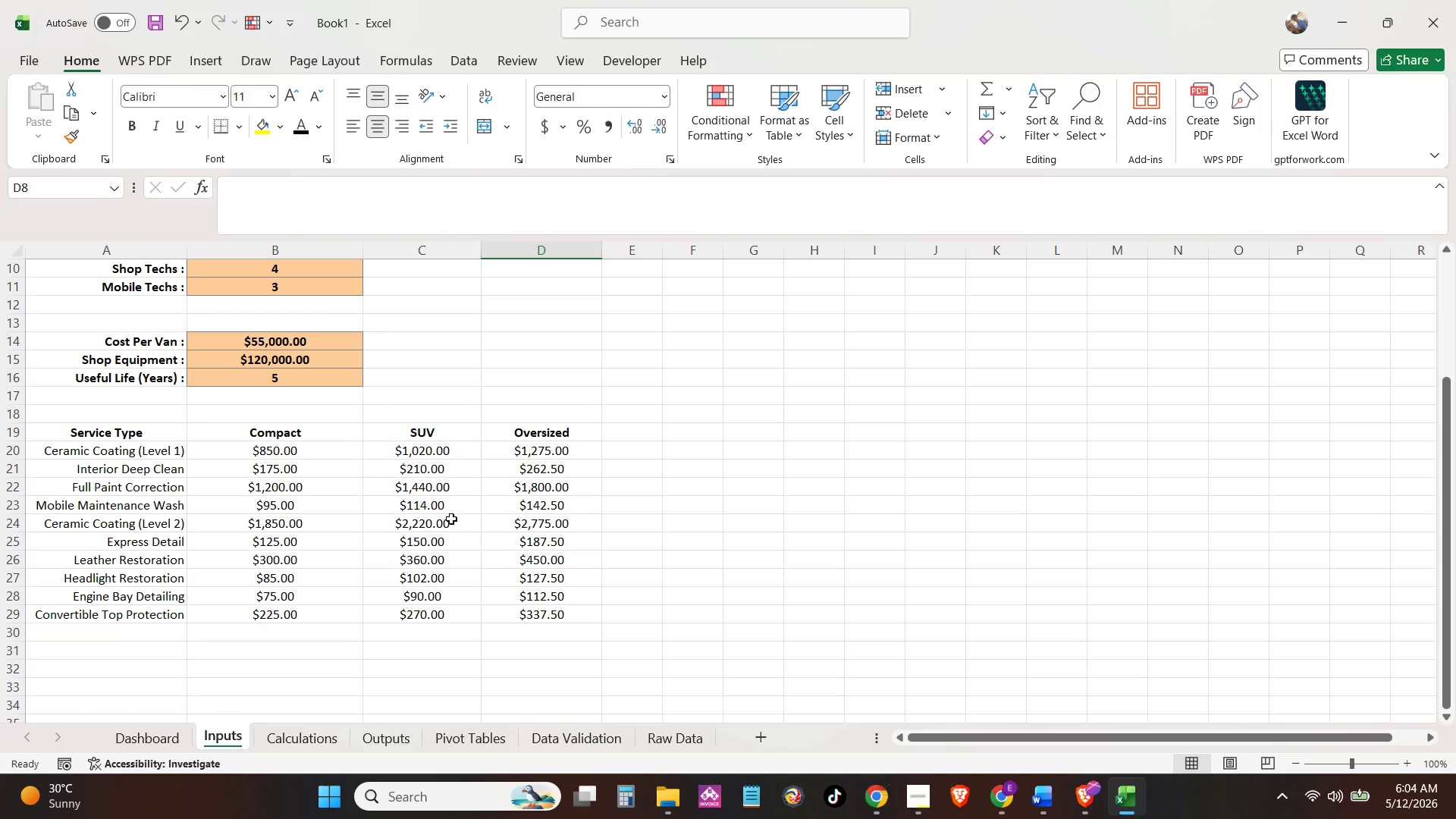 
wait(14.01)
 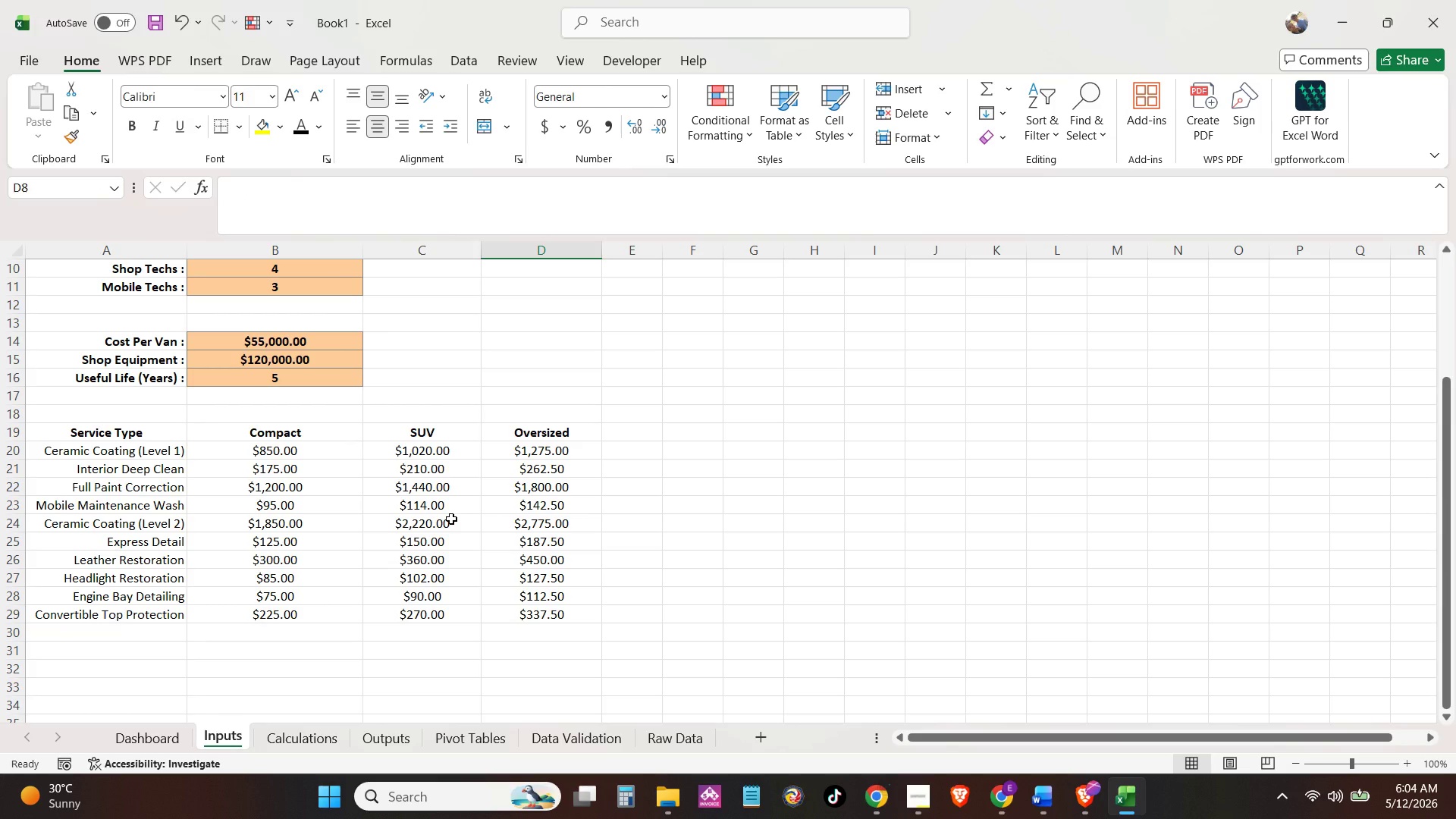 
left_click([291, 734])
 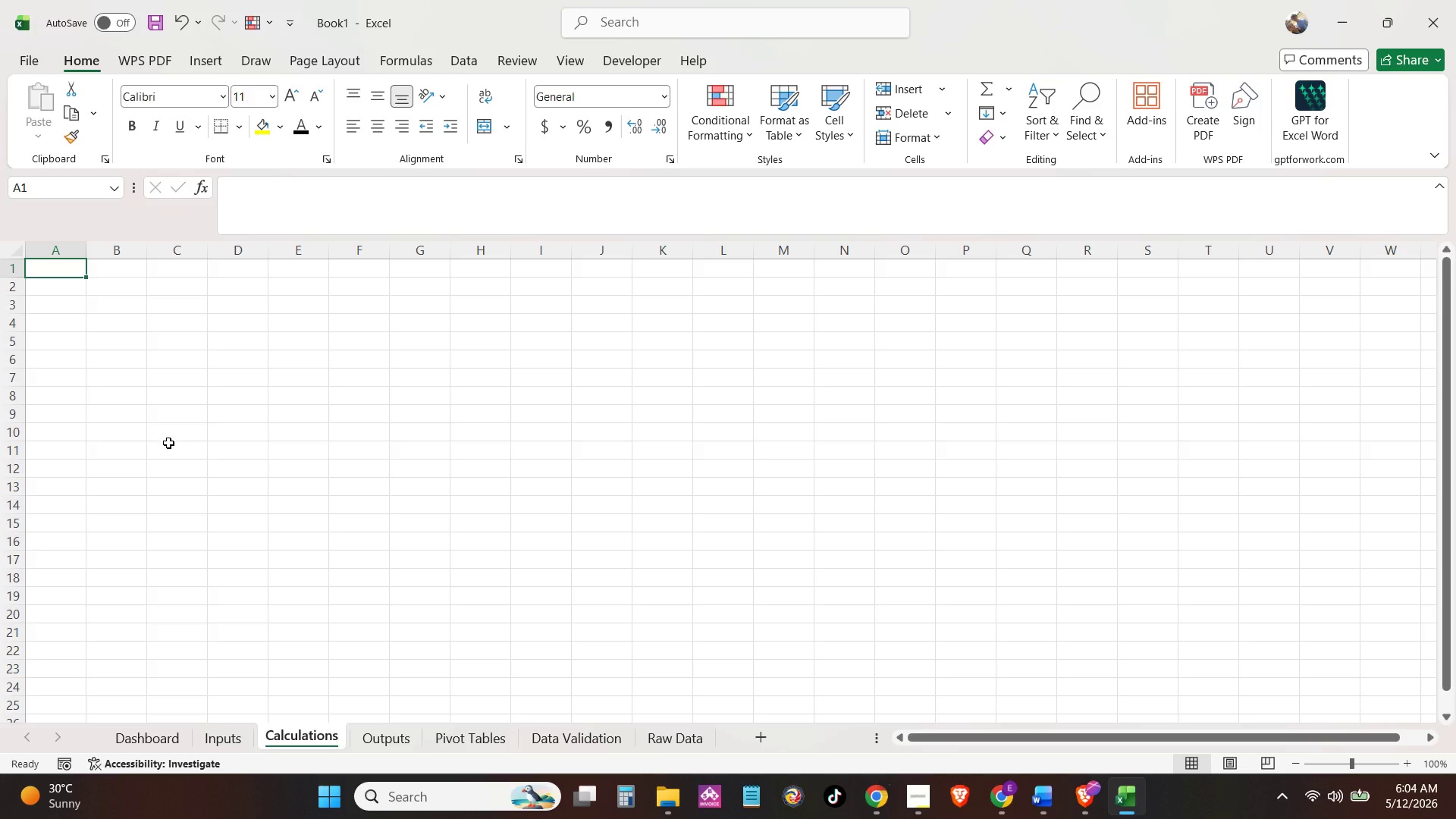 
left_click([121, 267])
 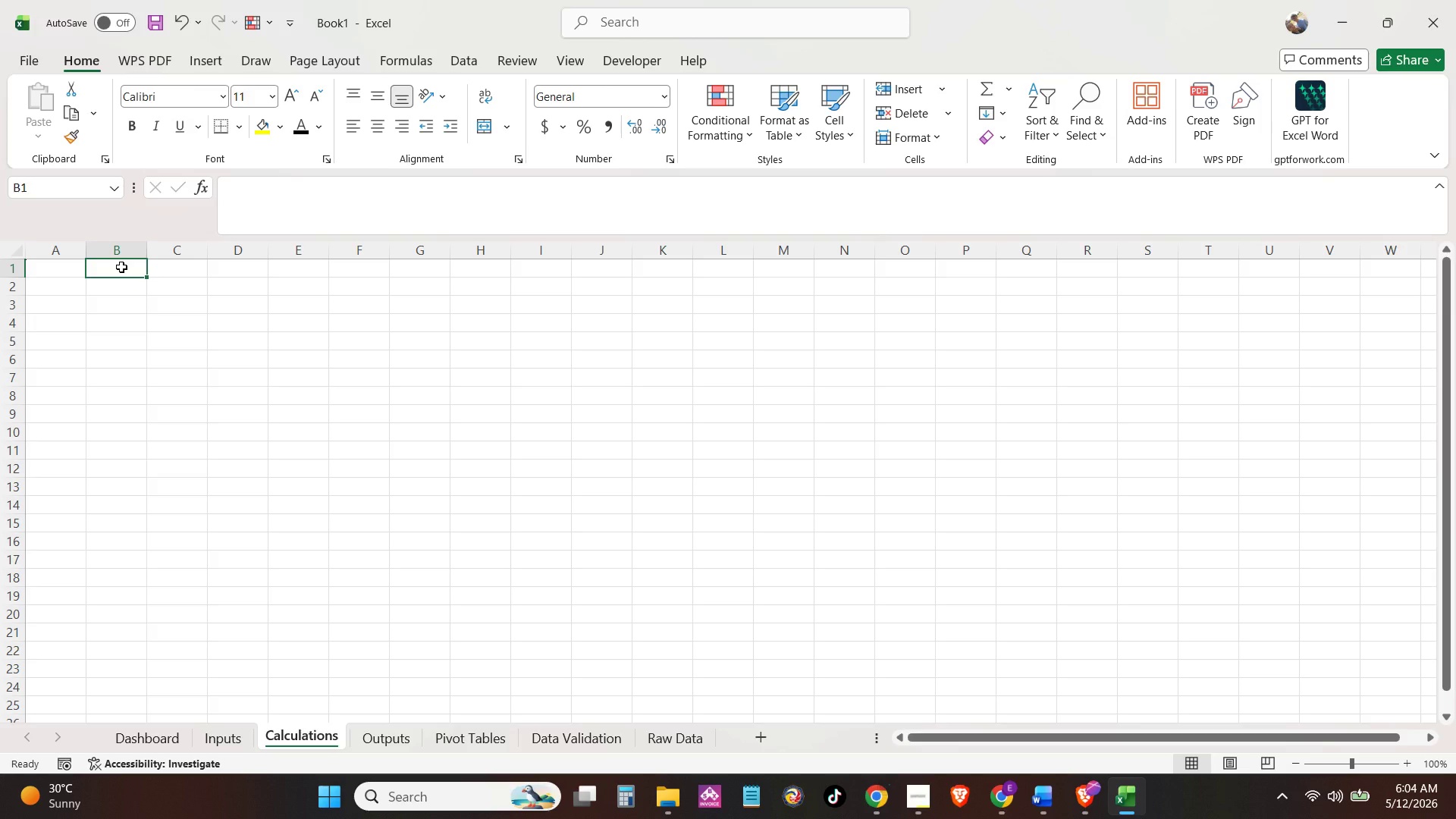 
wait(5.8)
 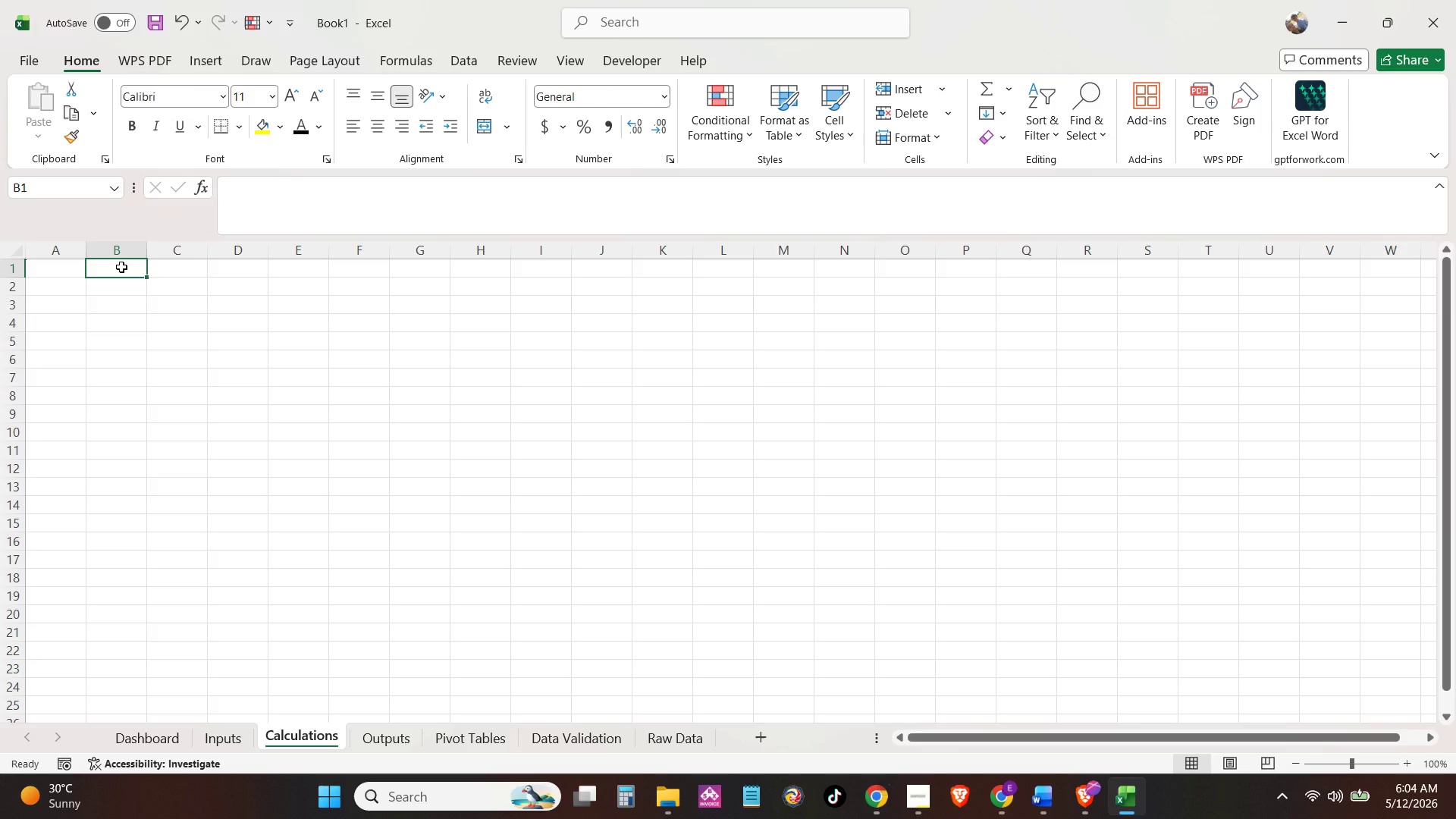 
type(Month)
 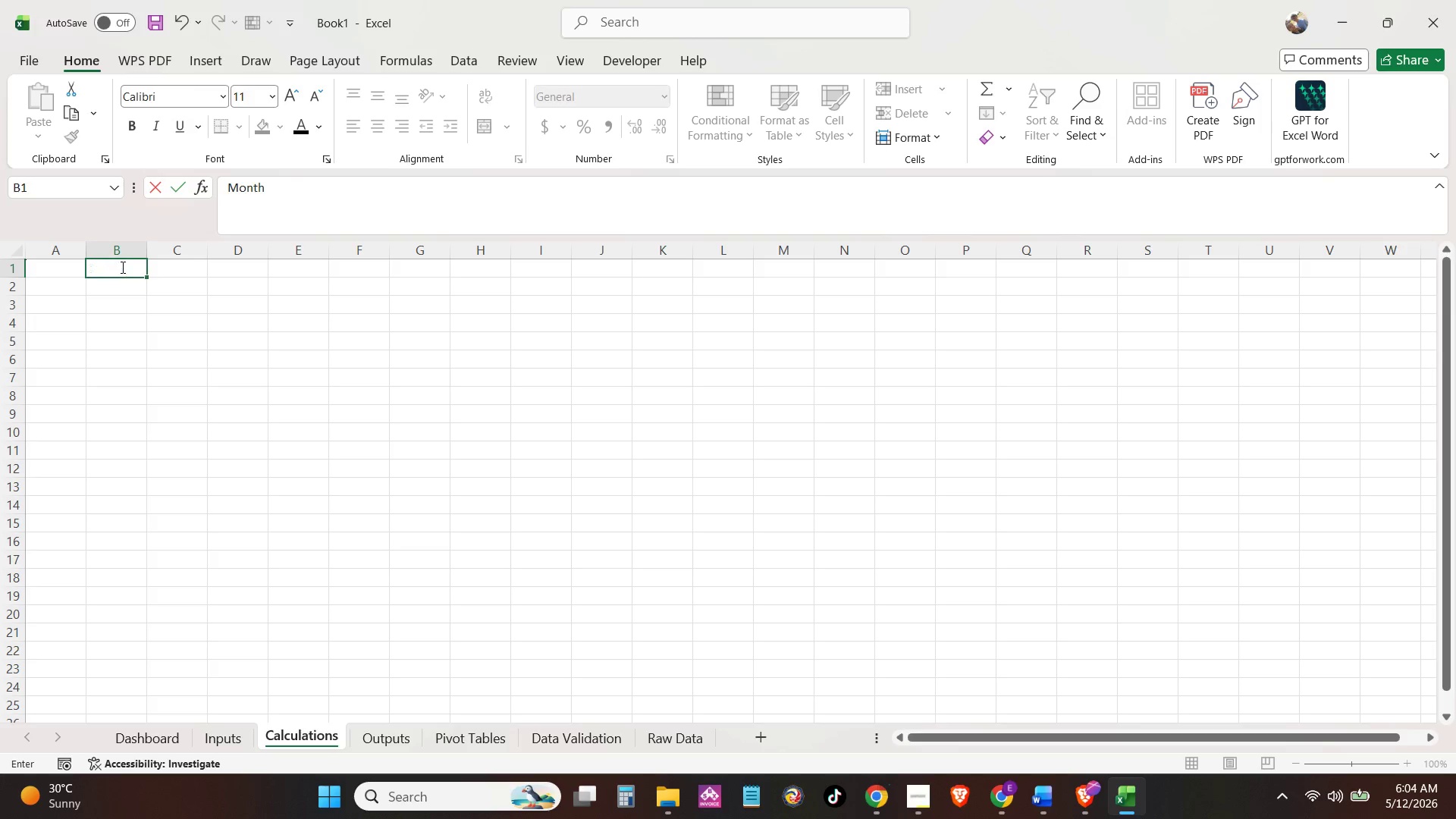 
key(Enter)
 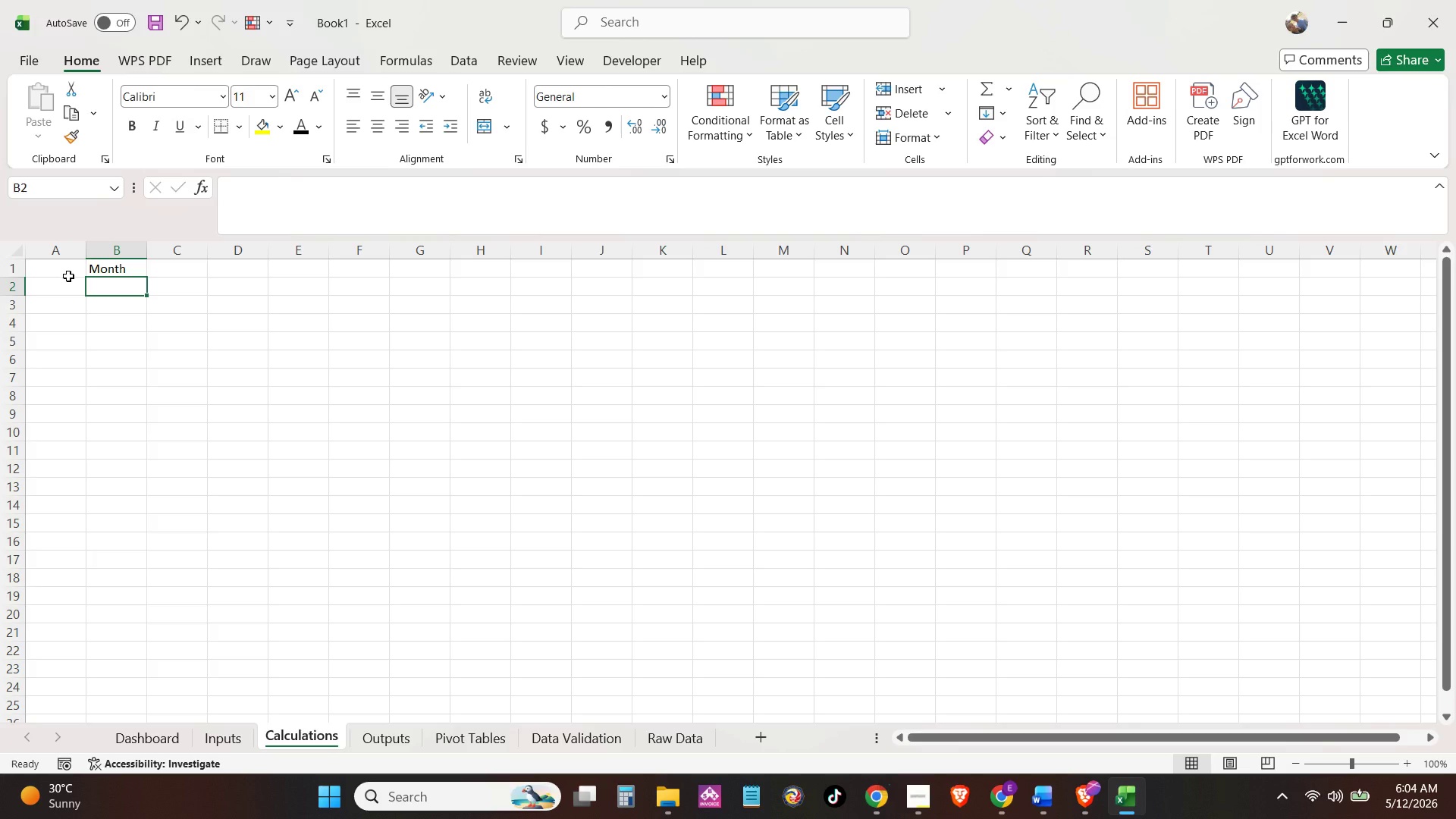 
wait(30.45)
 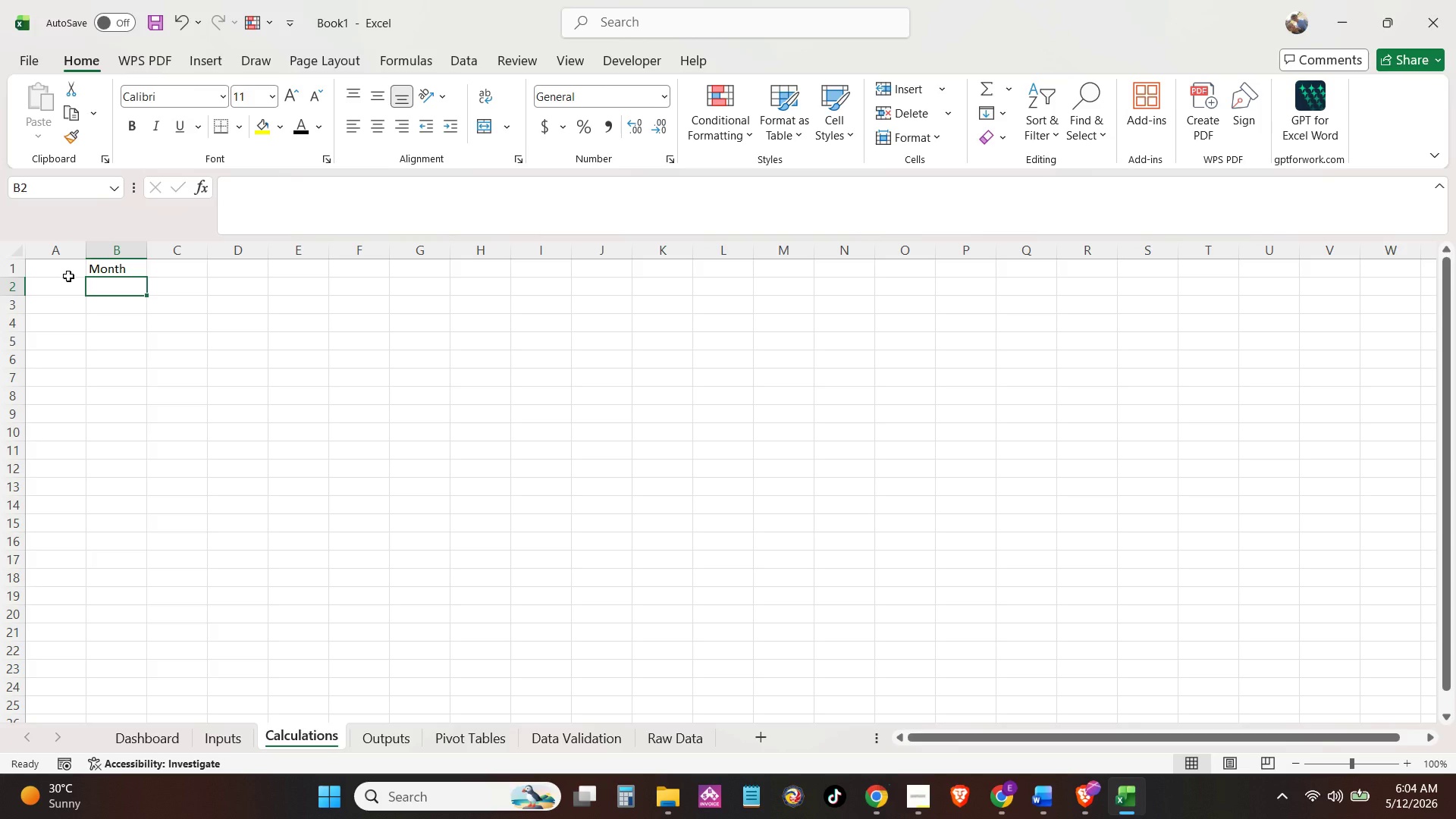 
left_click([68, 312])
 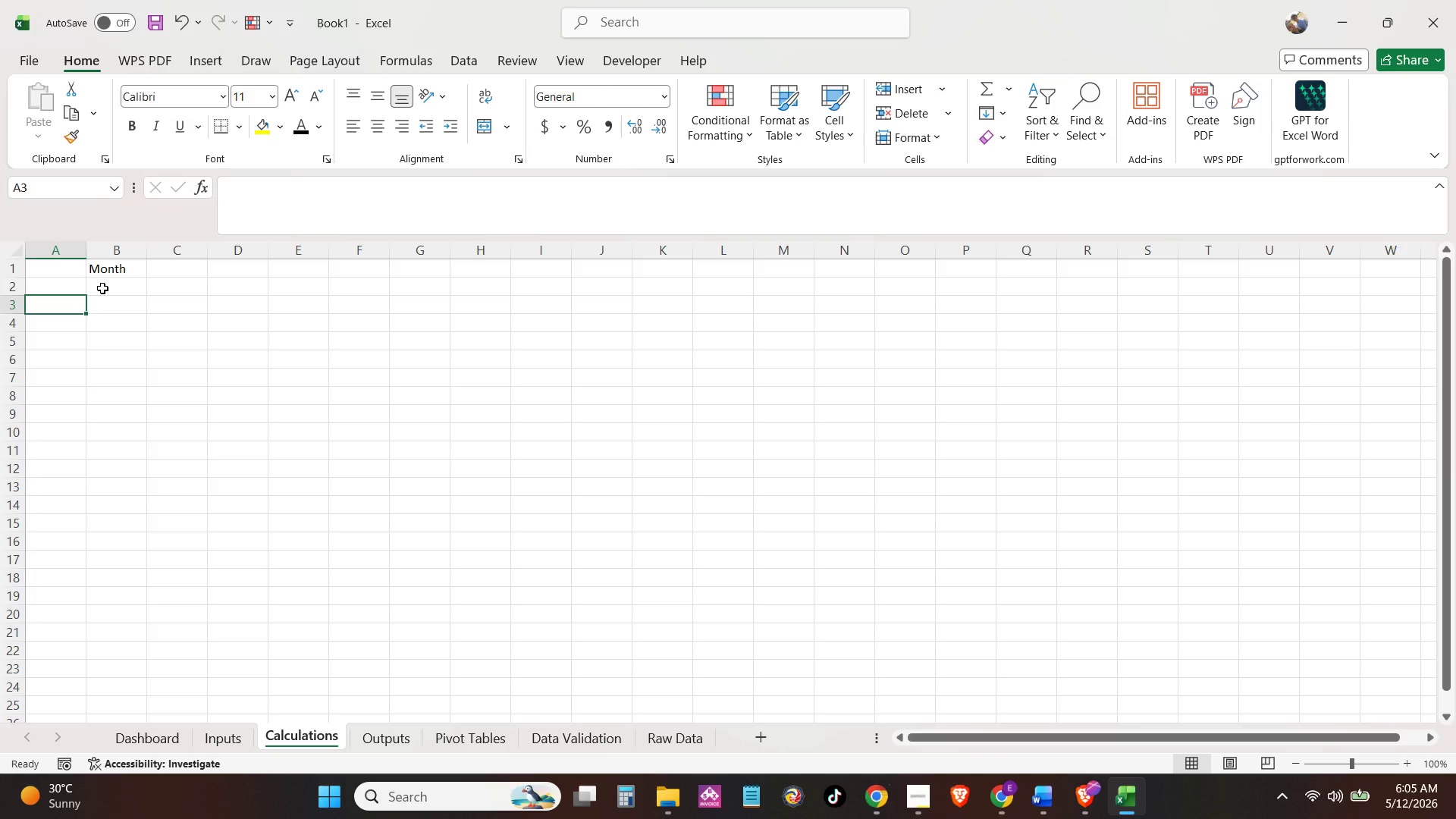 
wait(7.66)
 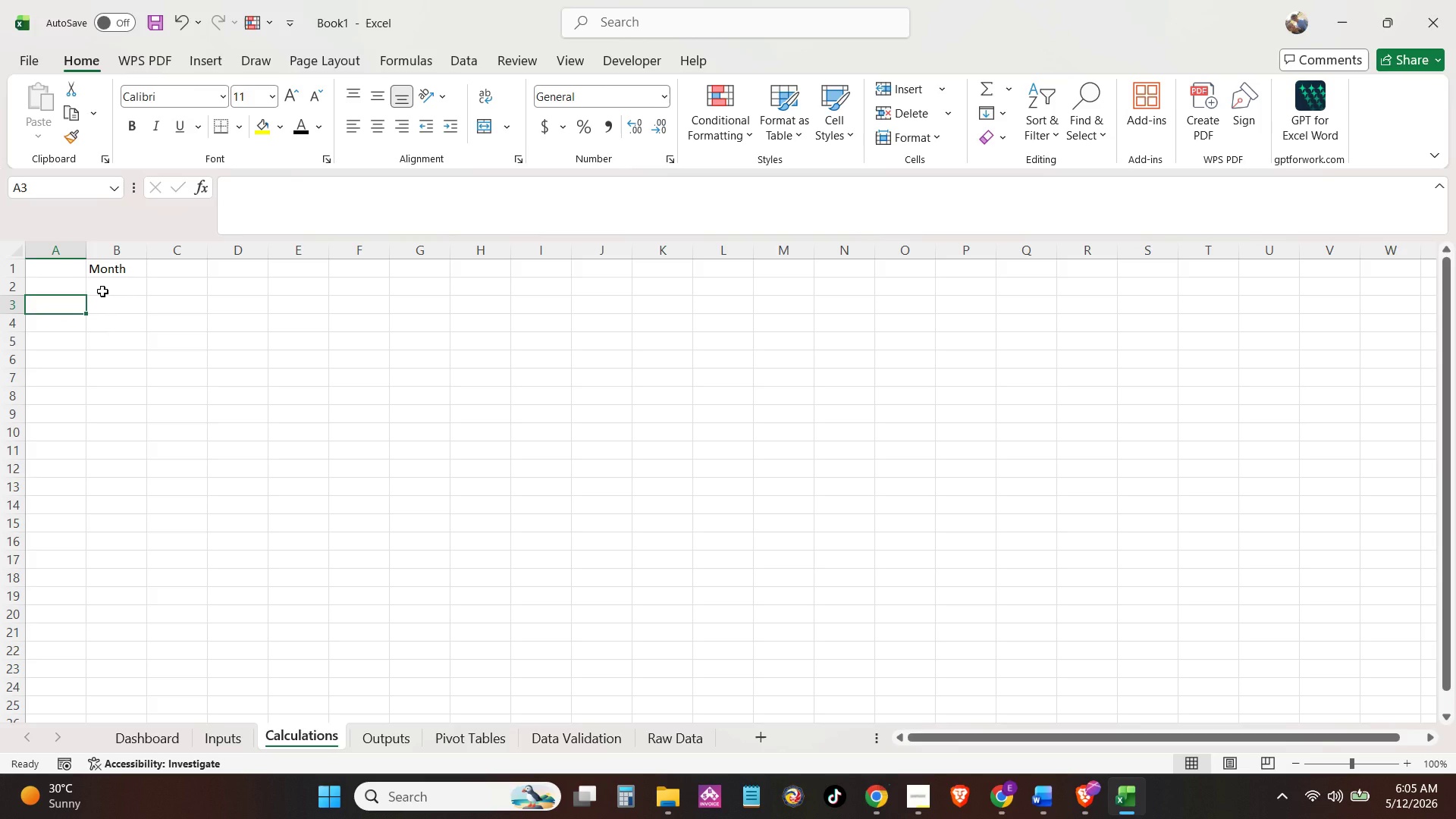 
left_click([136, 252])
 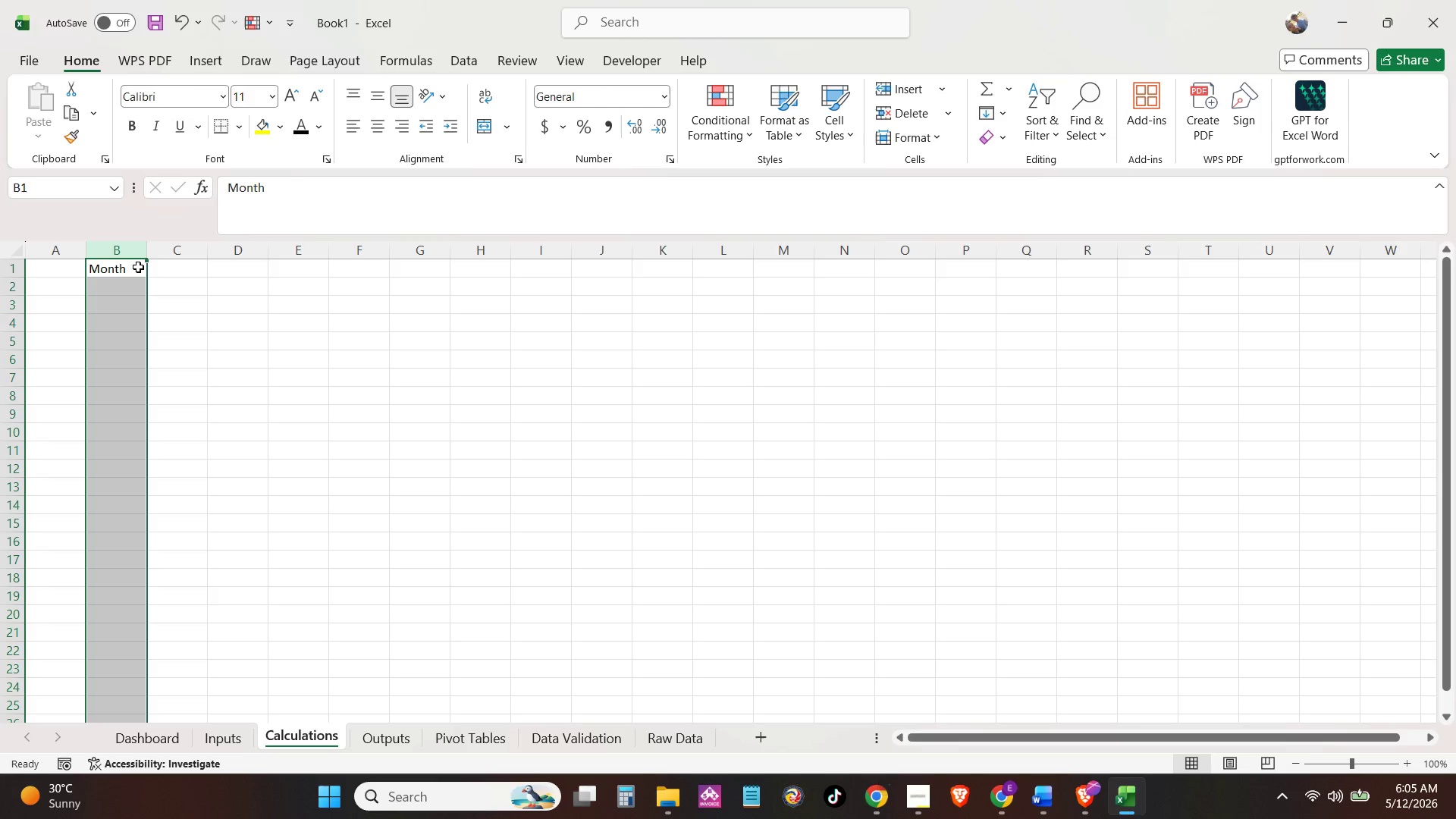 
double_click([139, 267])
 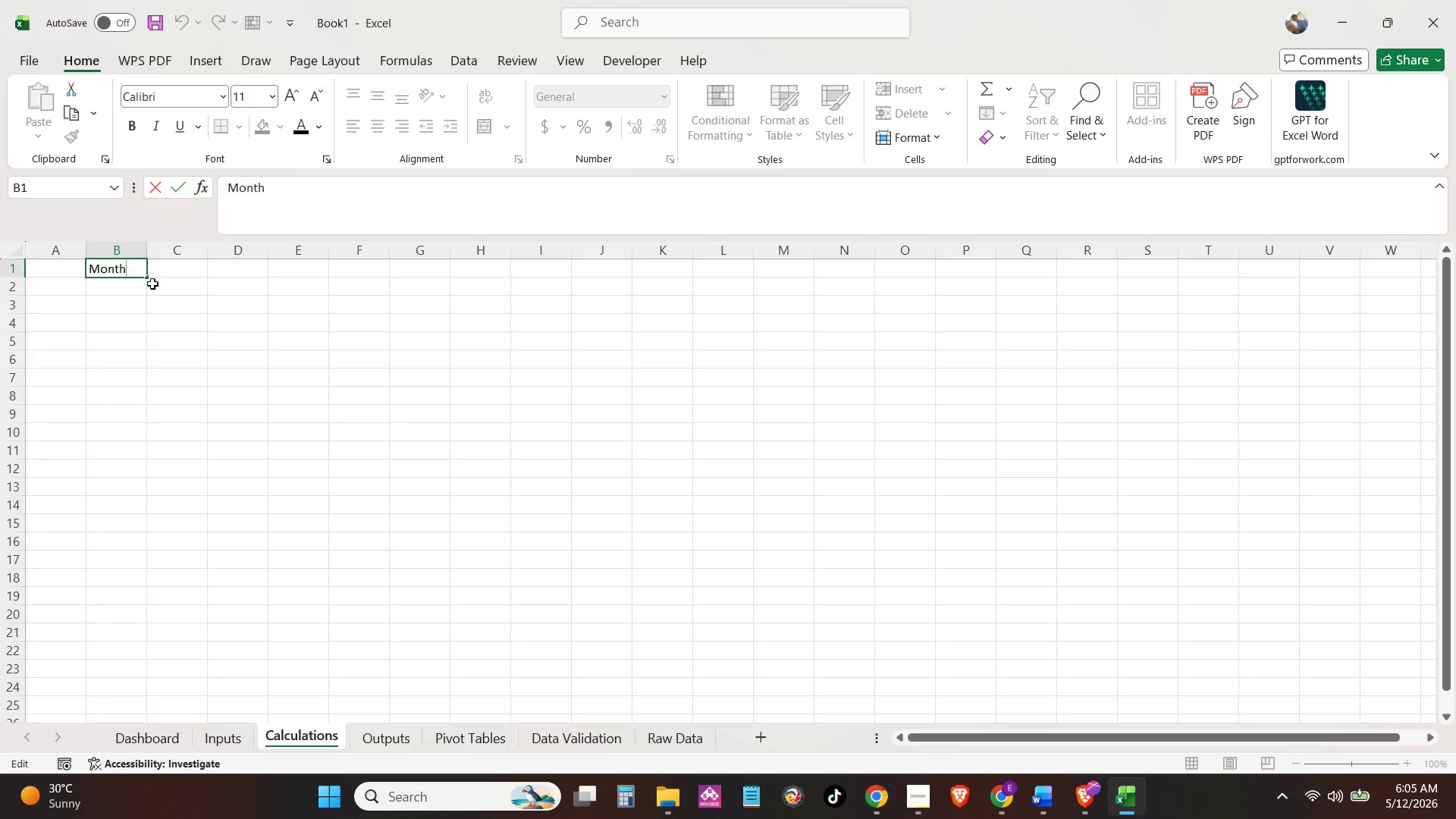 
key(Space)
 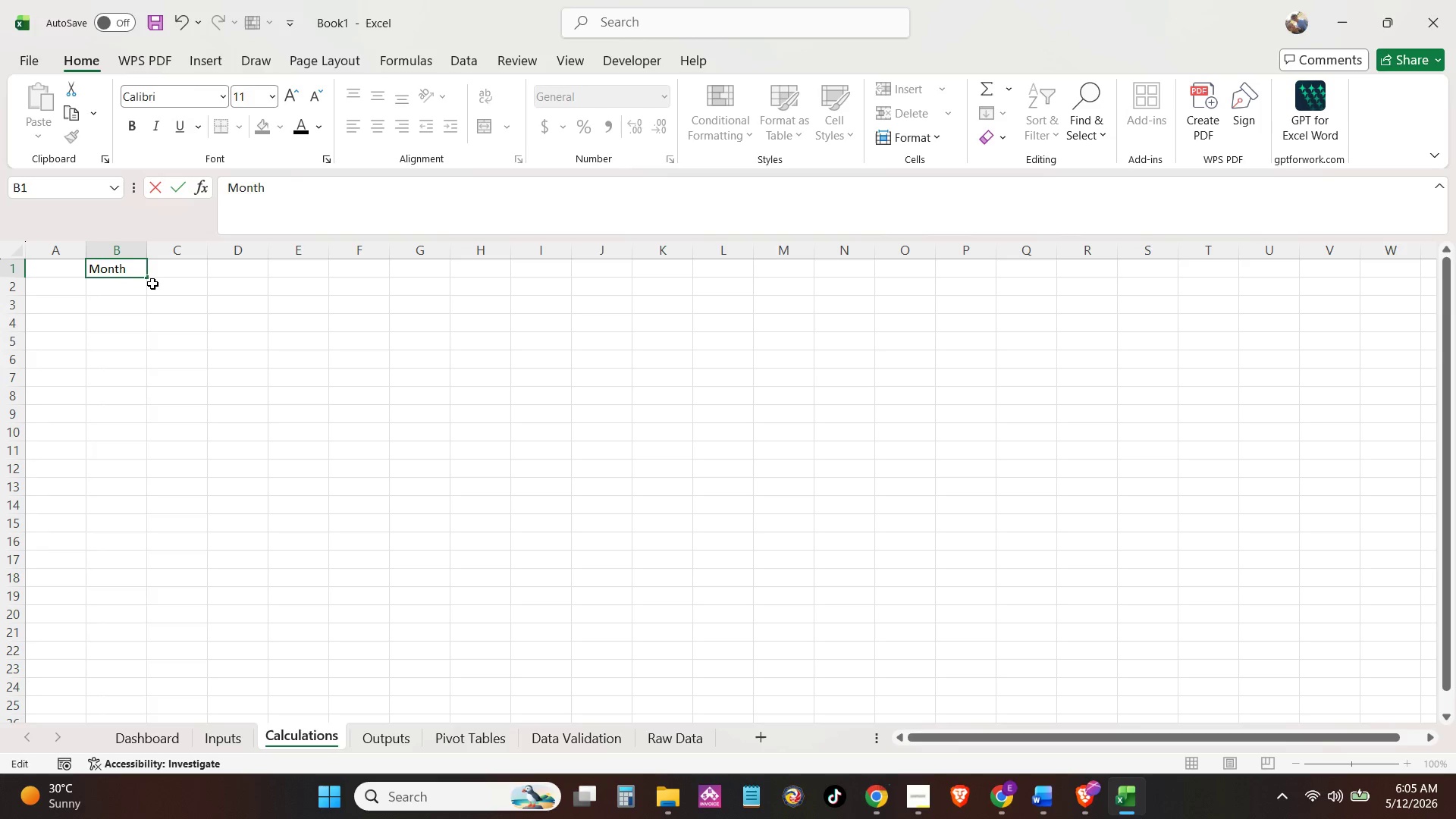 
key(1)
 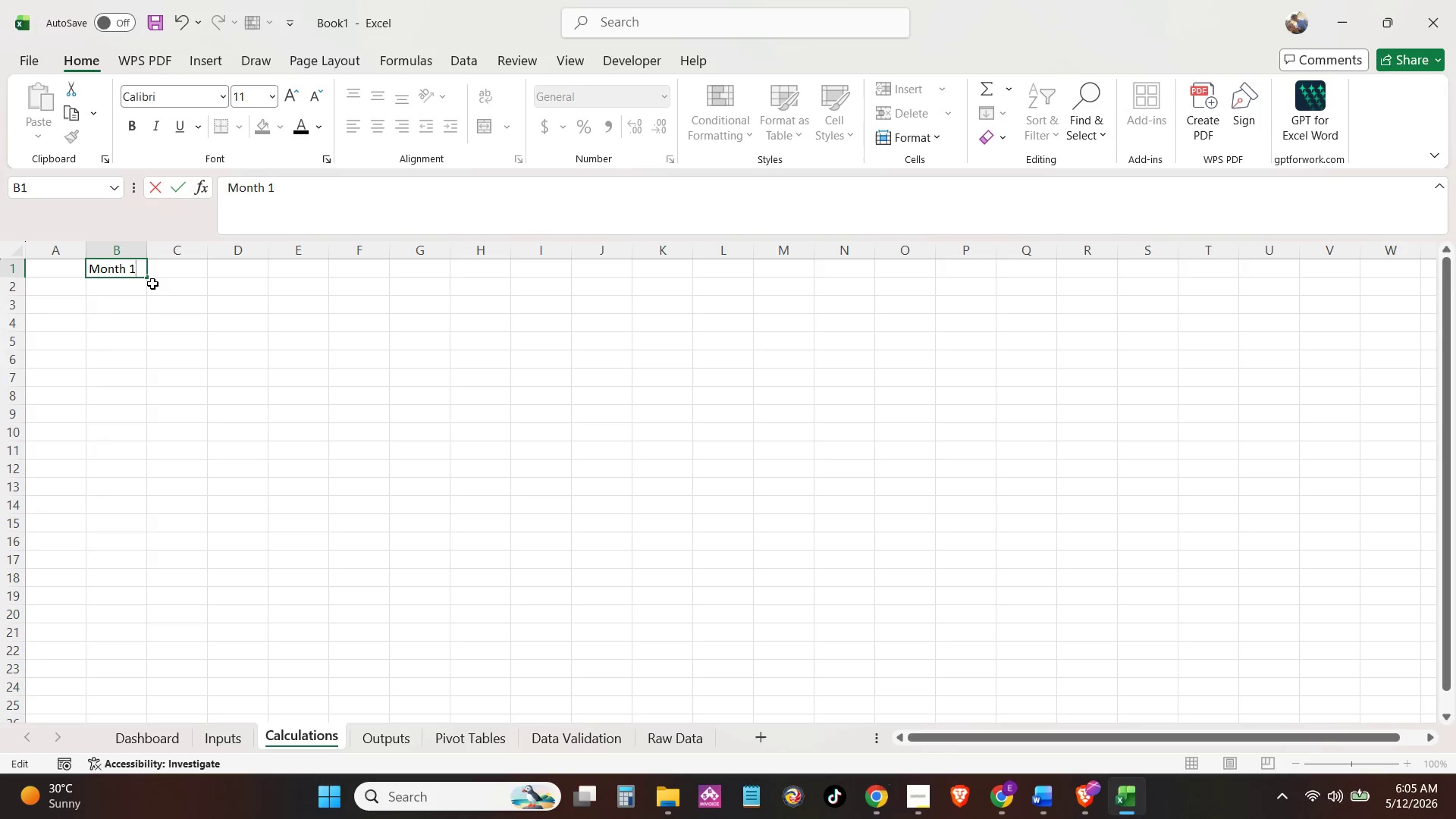 
key(Enter)
 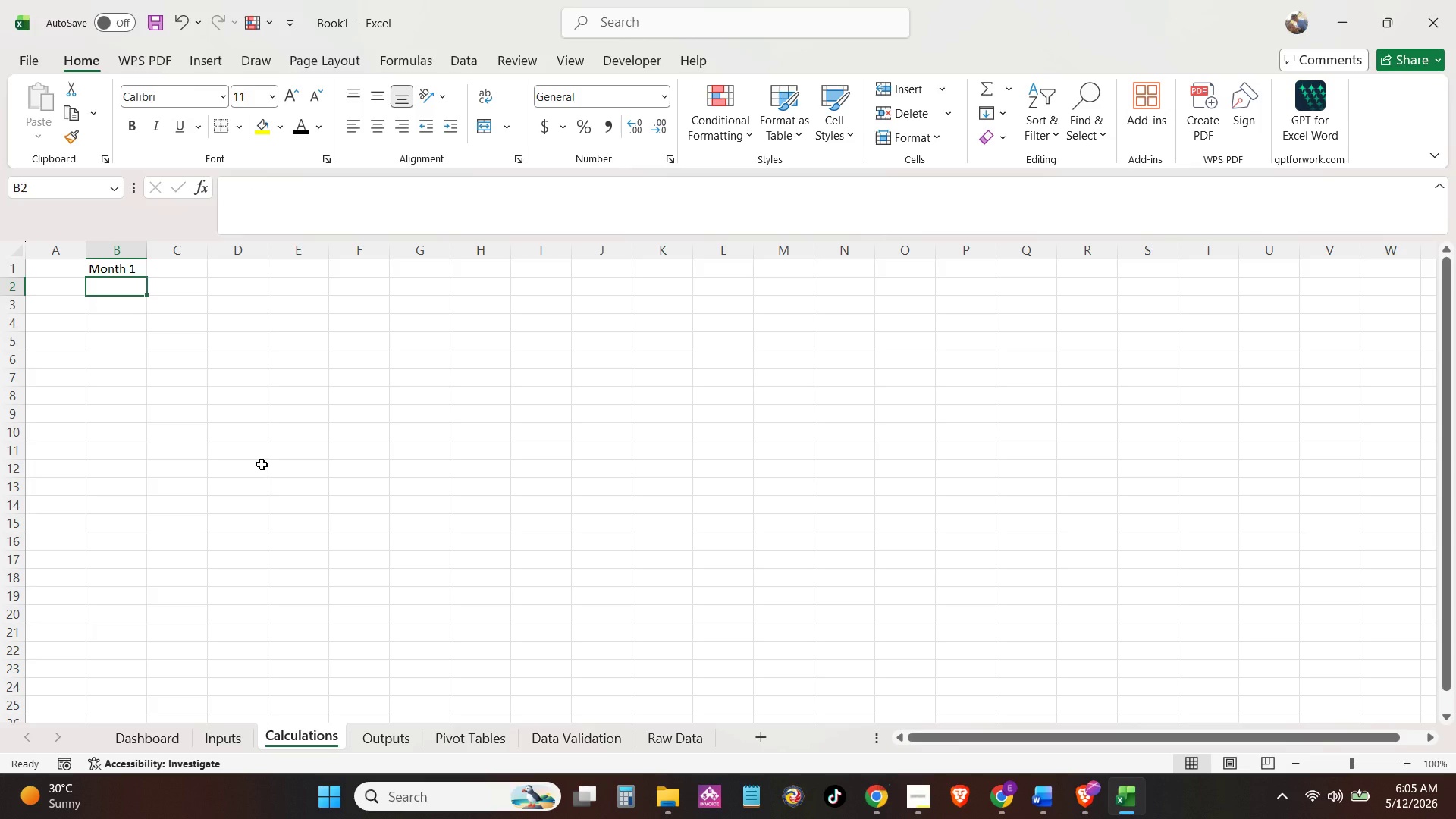 
left_click([262, 463])
 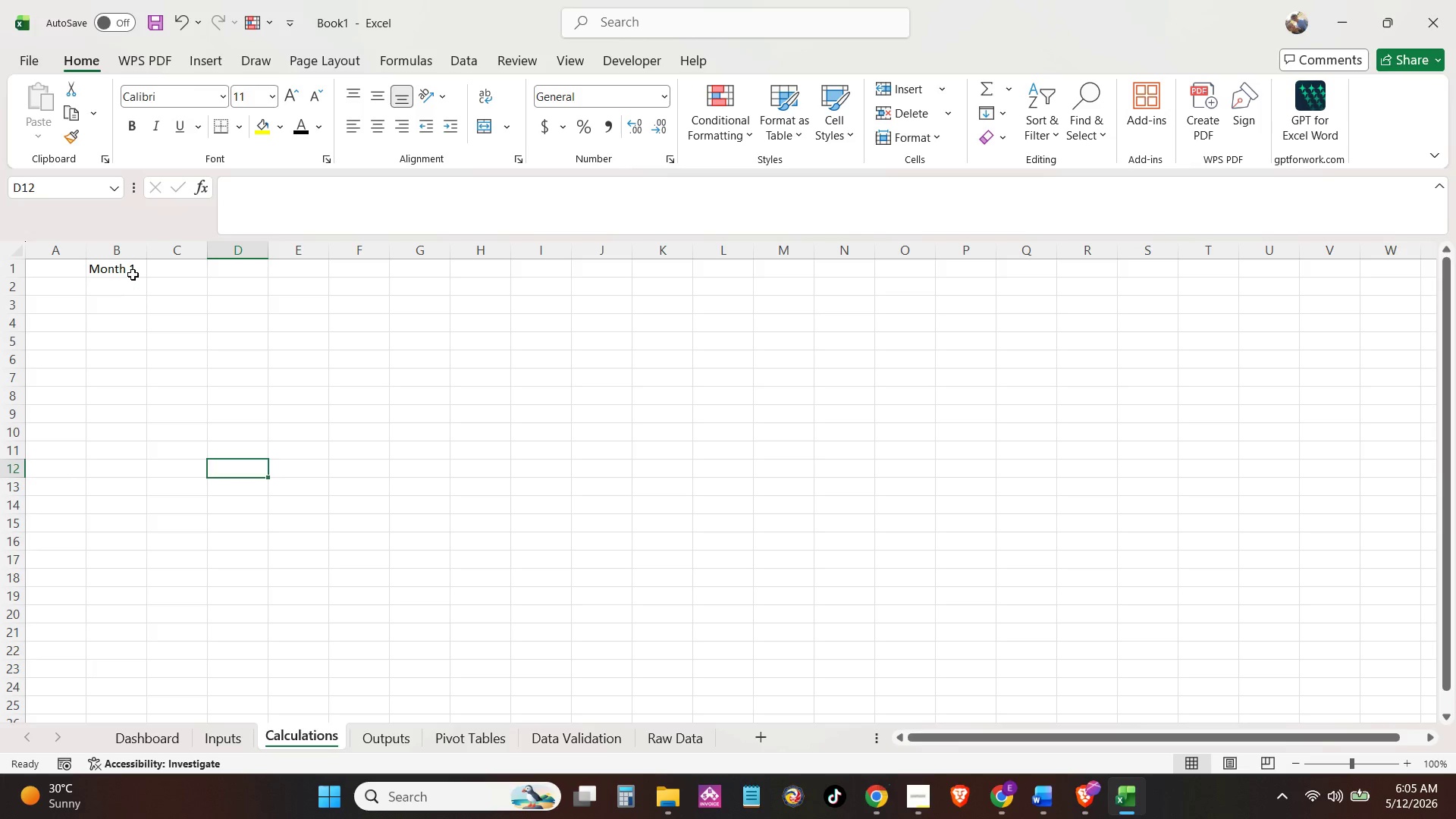 
left_click([133, 275])
 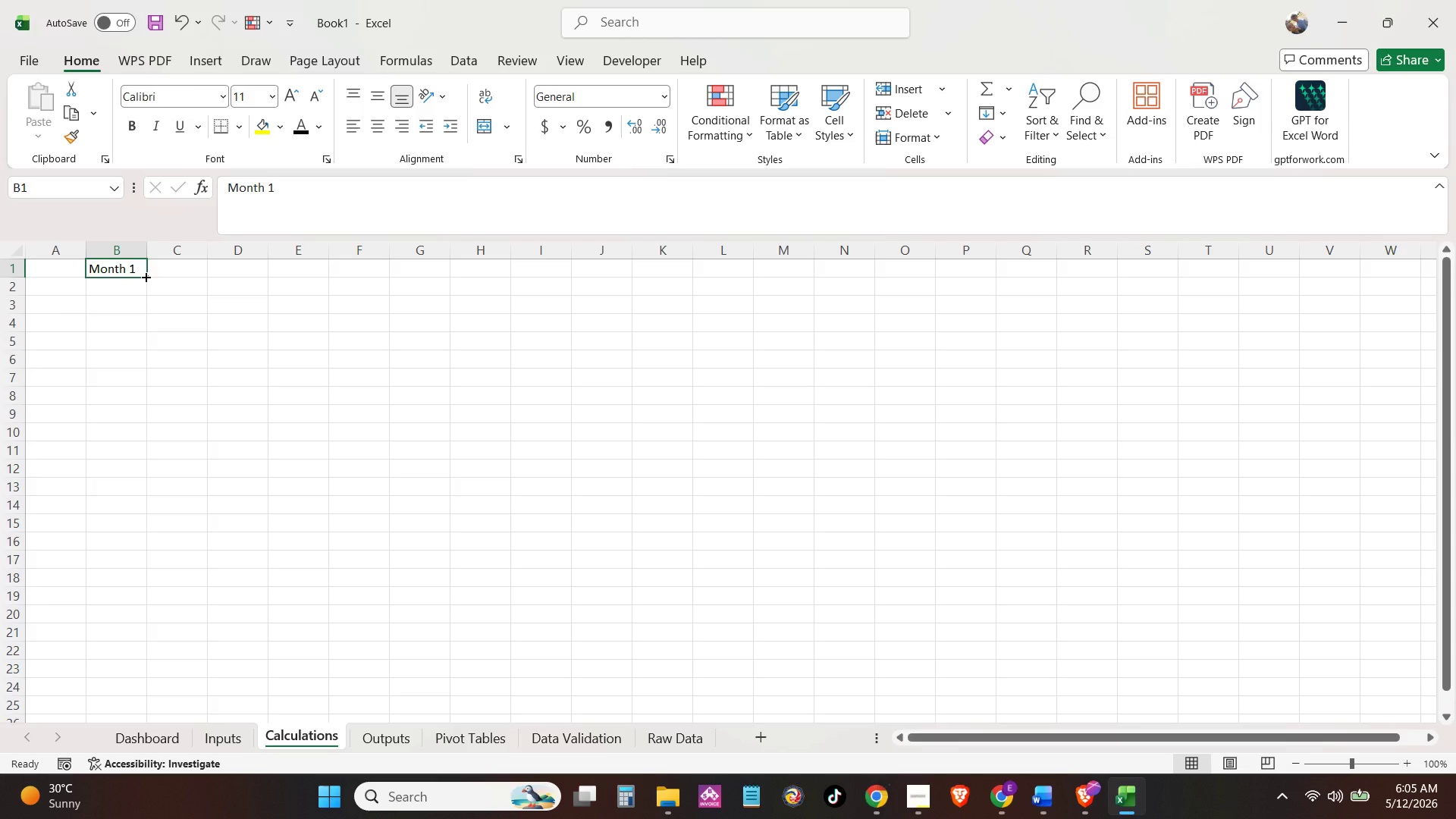 
left_click_drag(start_coordinate=[145, 276], to_coordinate=[812, 269])
 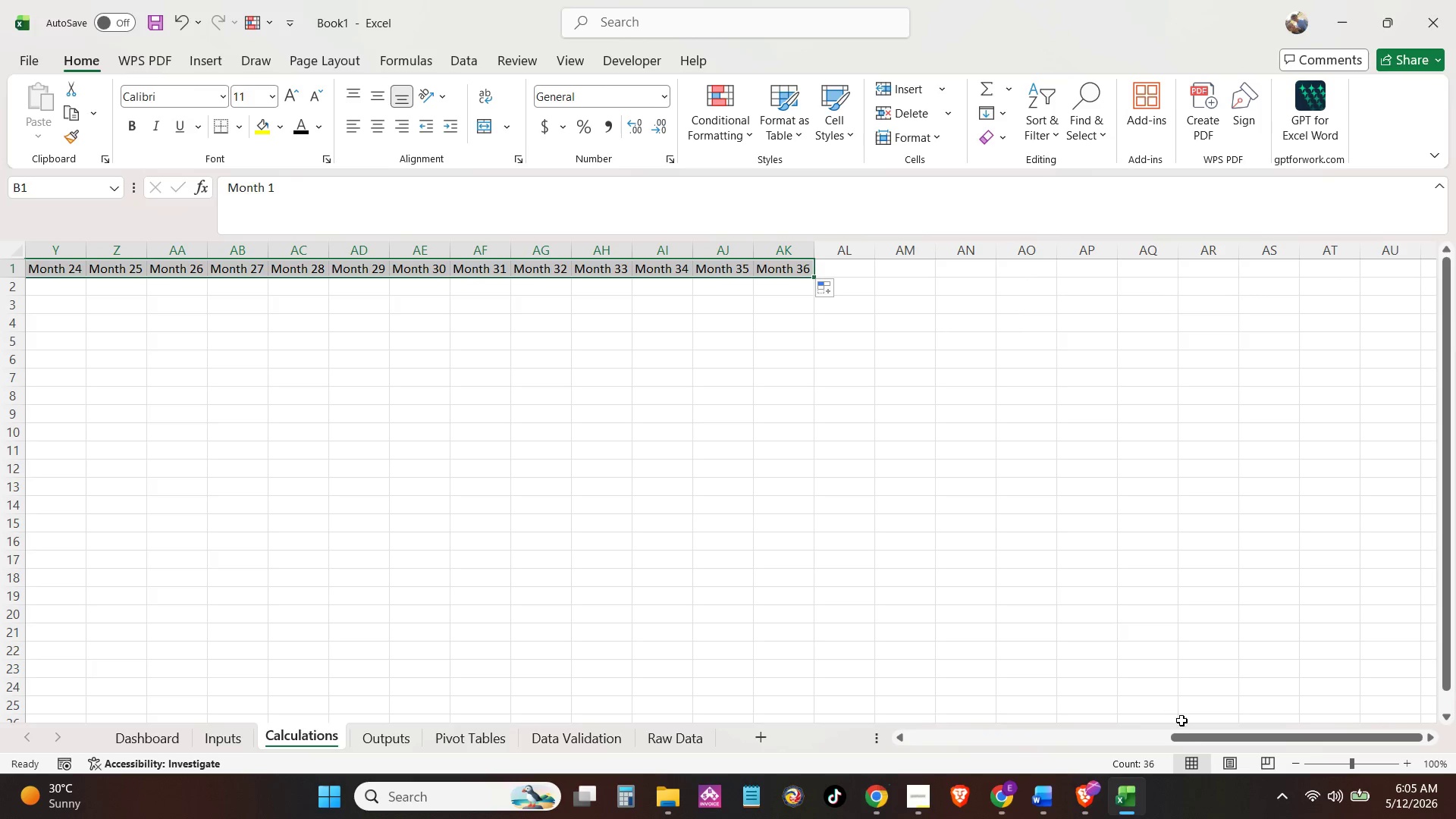 
left_click_drag(start_coordinate=[1202, 739], to_coordinate=[719, 756])
 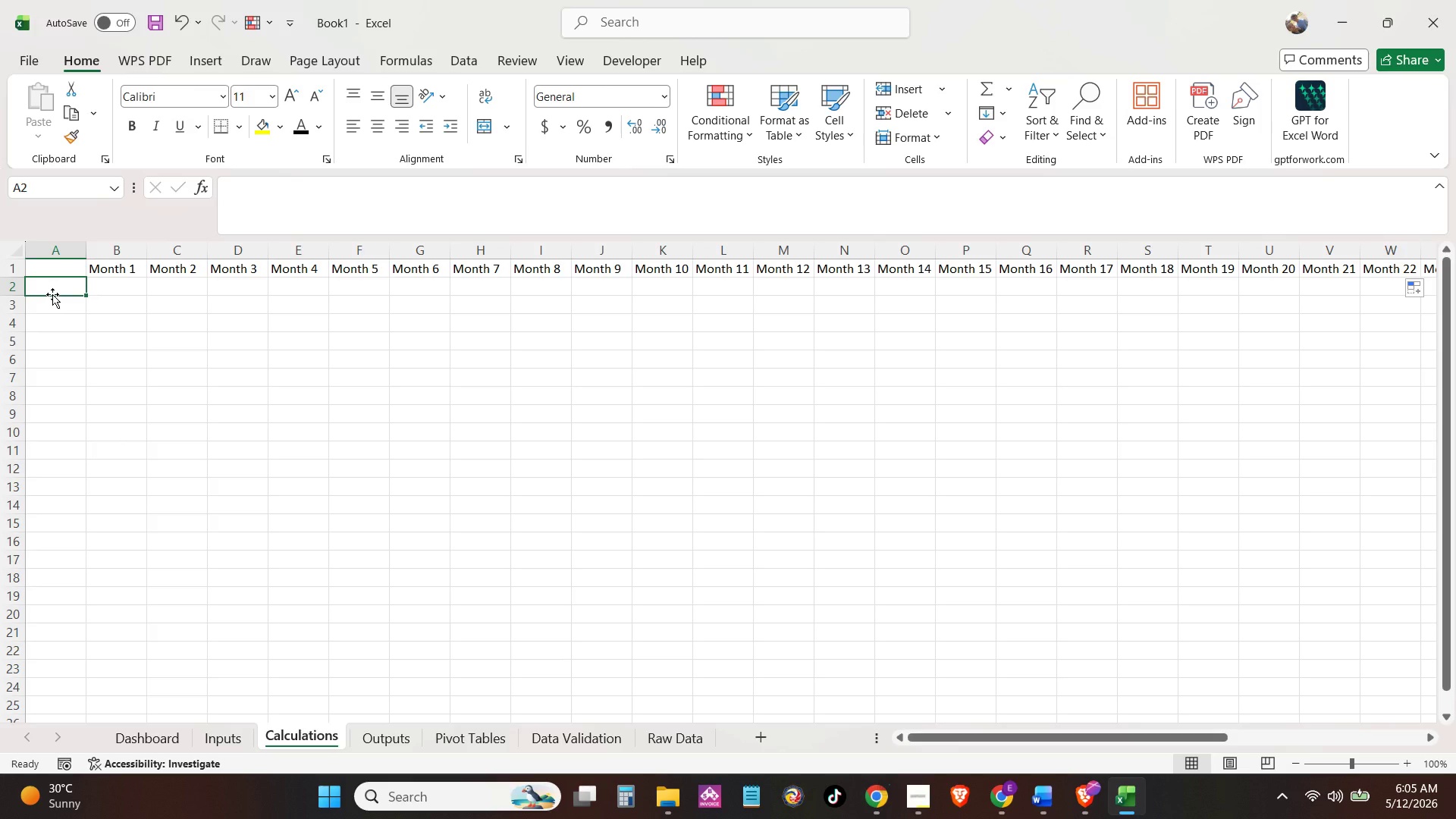 
wait(5.09)
 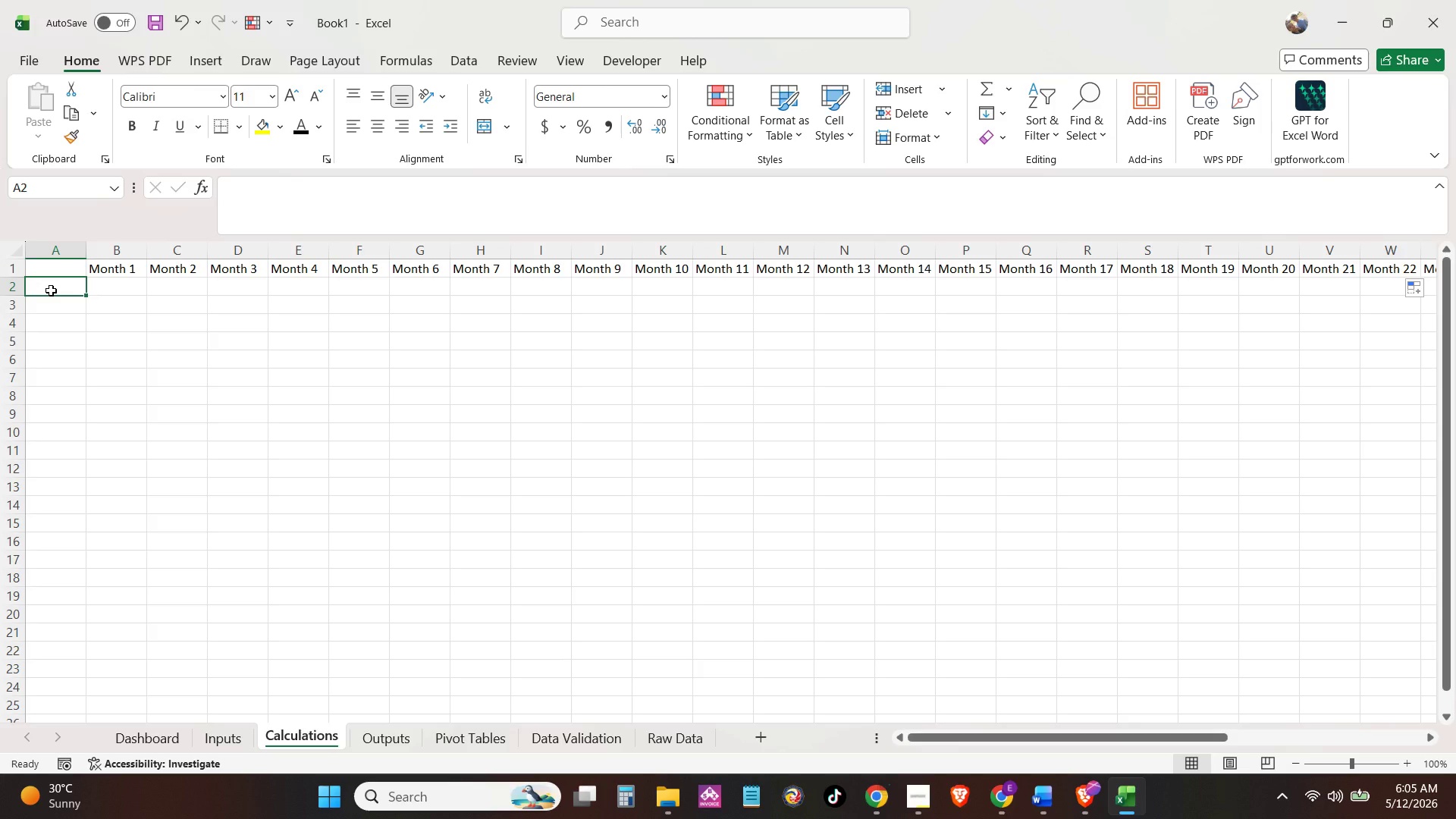 
left_click([52, 305])
 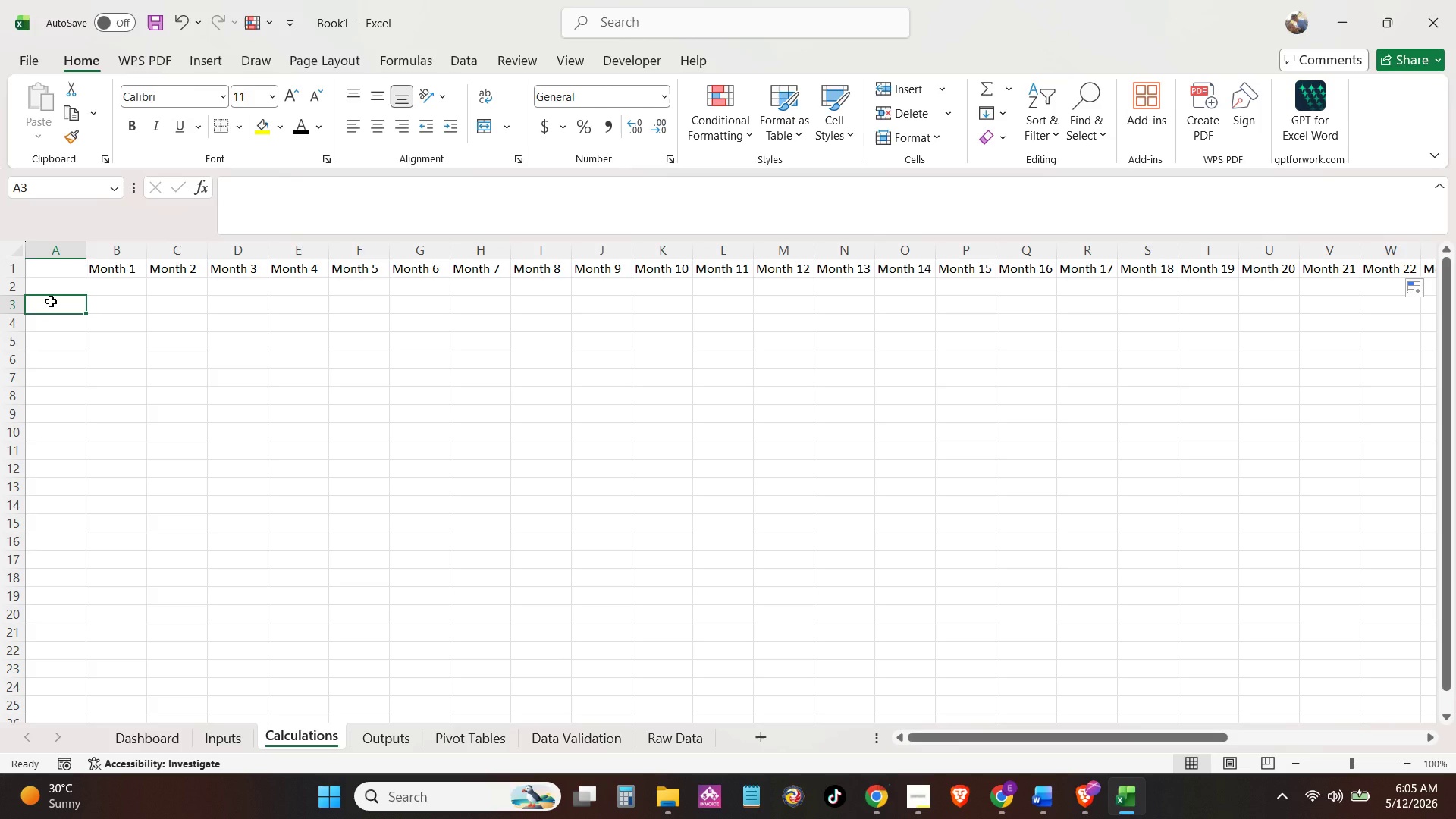 
type(TOtal )
key(Backspace)
type( Avaikla)
key(Backspace)
key(Backspace)
key(Backspace)
type(lable HOur)
key(Backspace)
key(Backspace)
key(Backspace)
key(Backspace)
type(Labor Hours)
 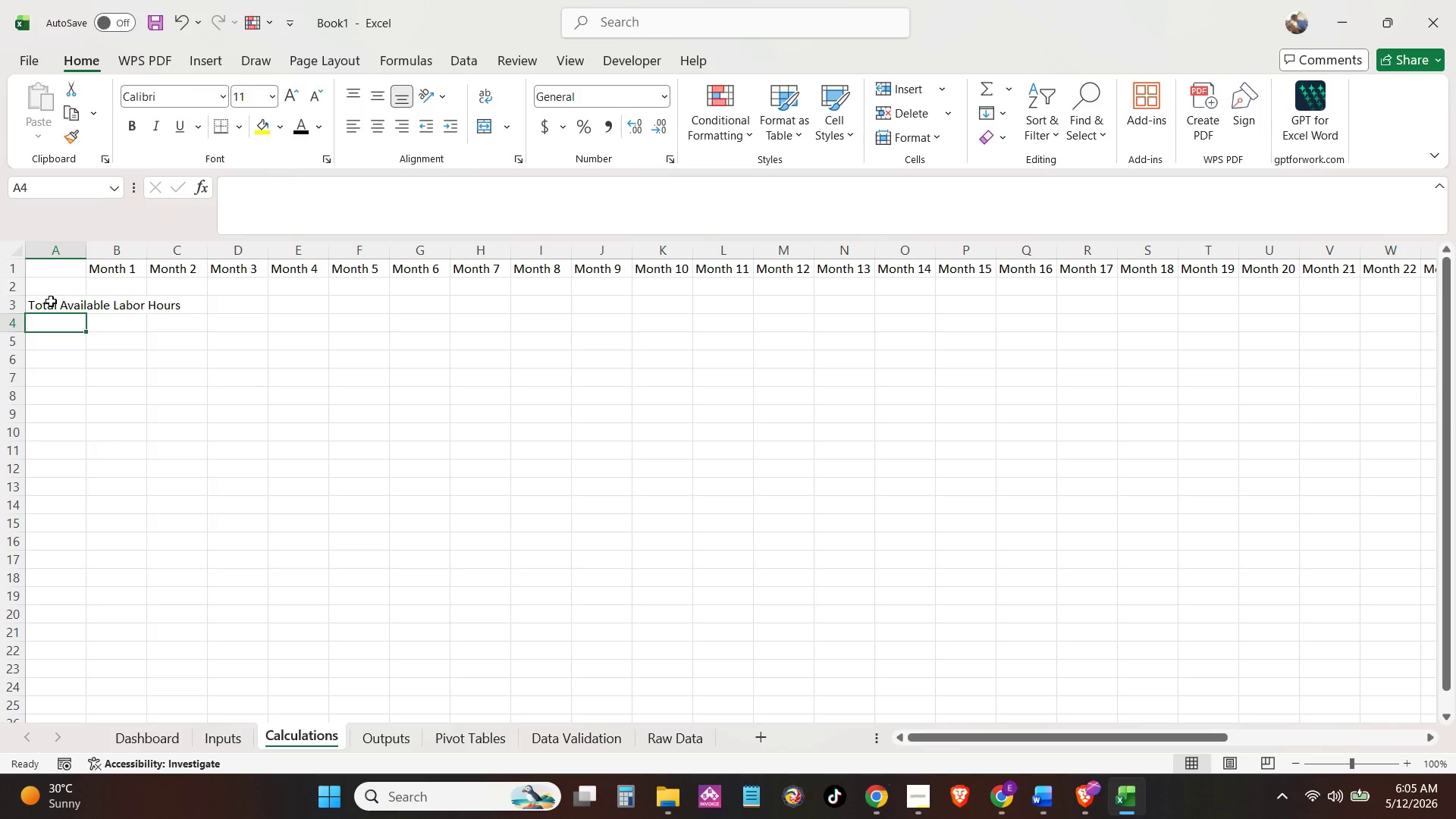 
 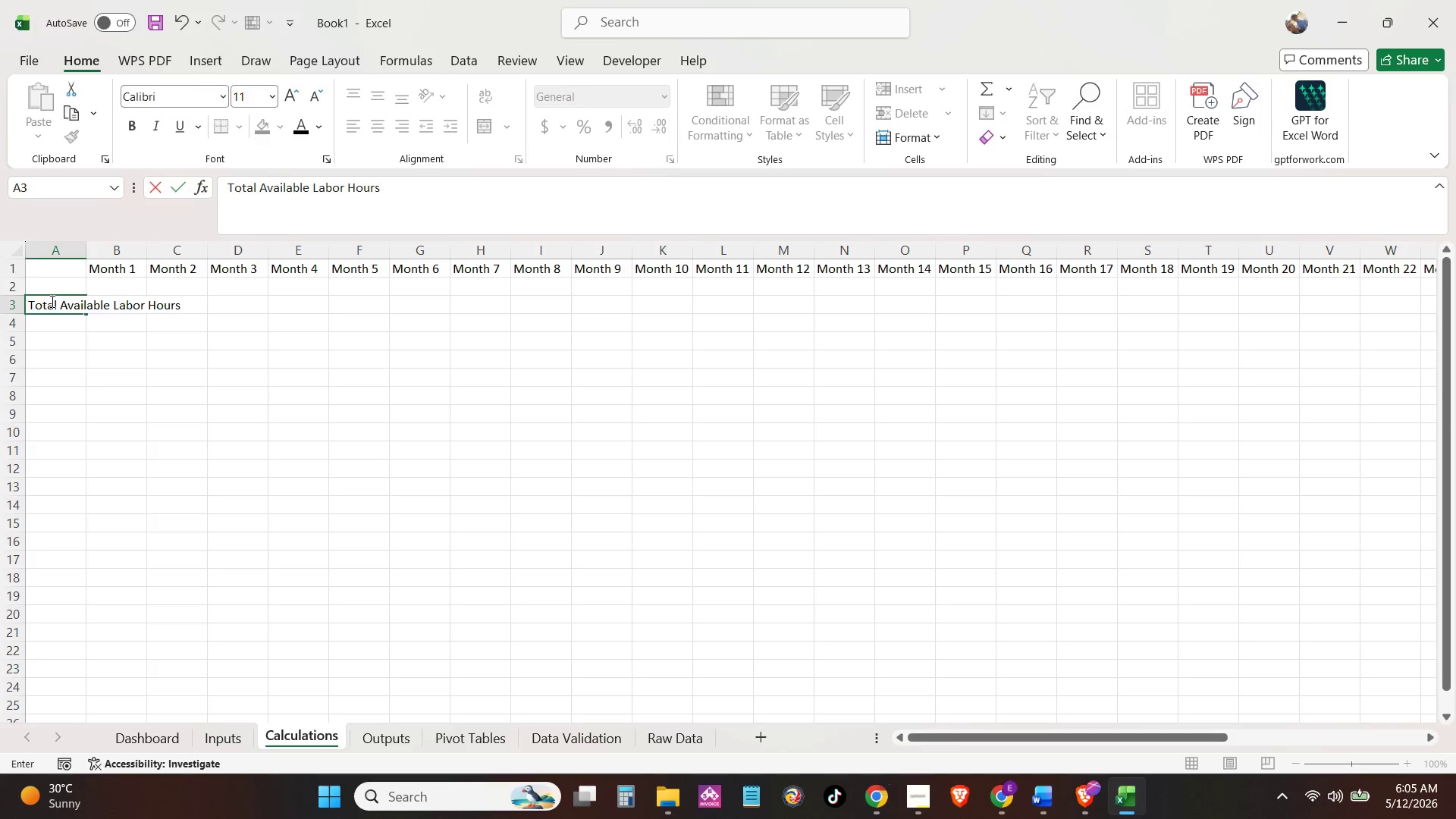 
key(Enter)
 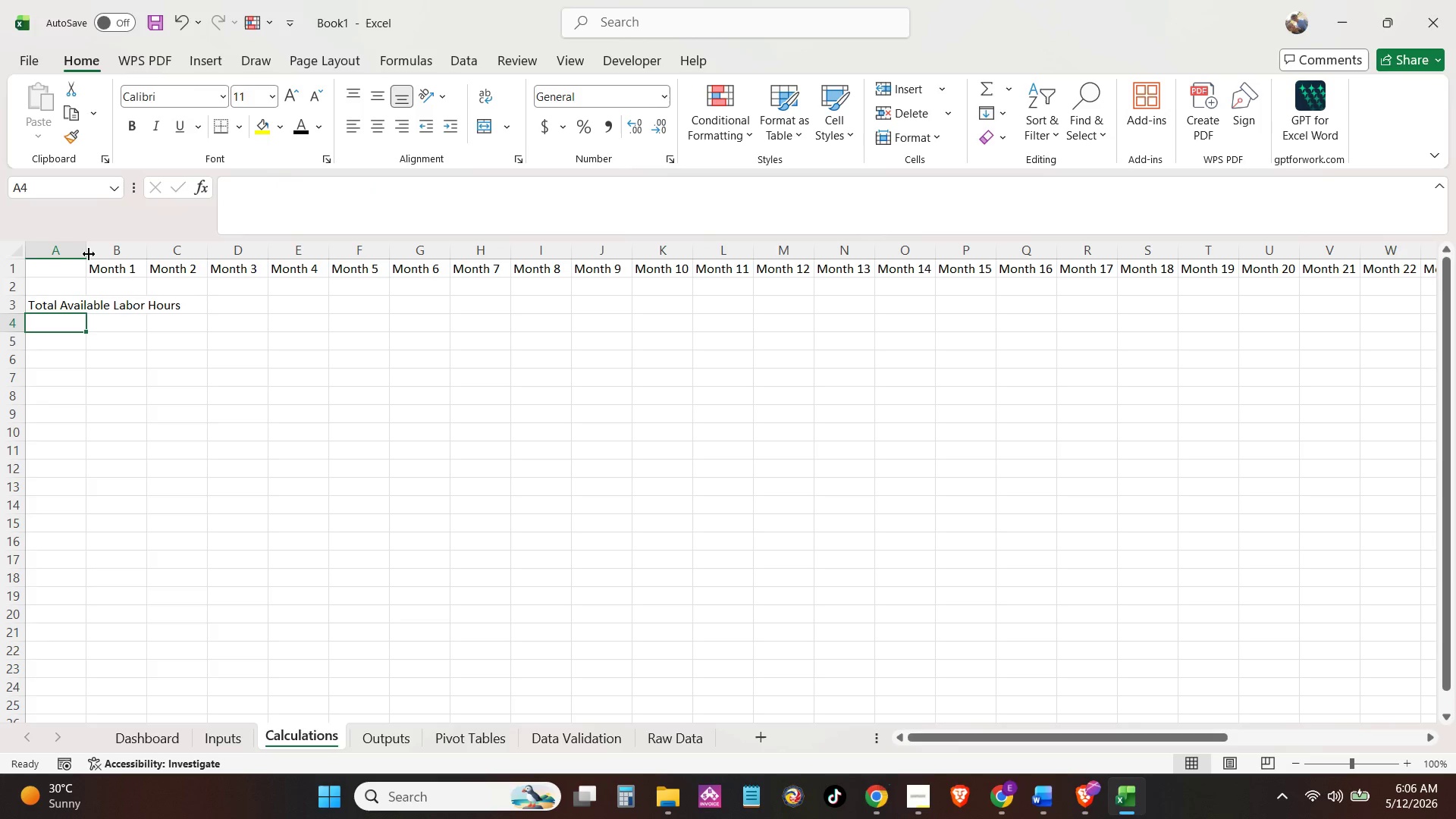 
double_click([89, 252])
 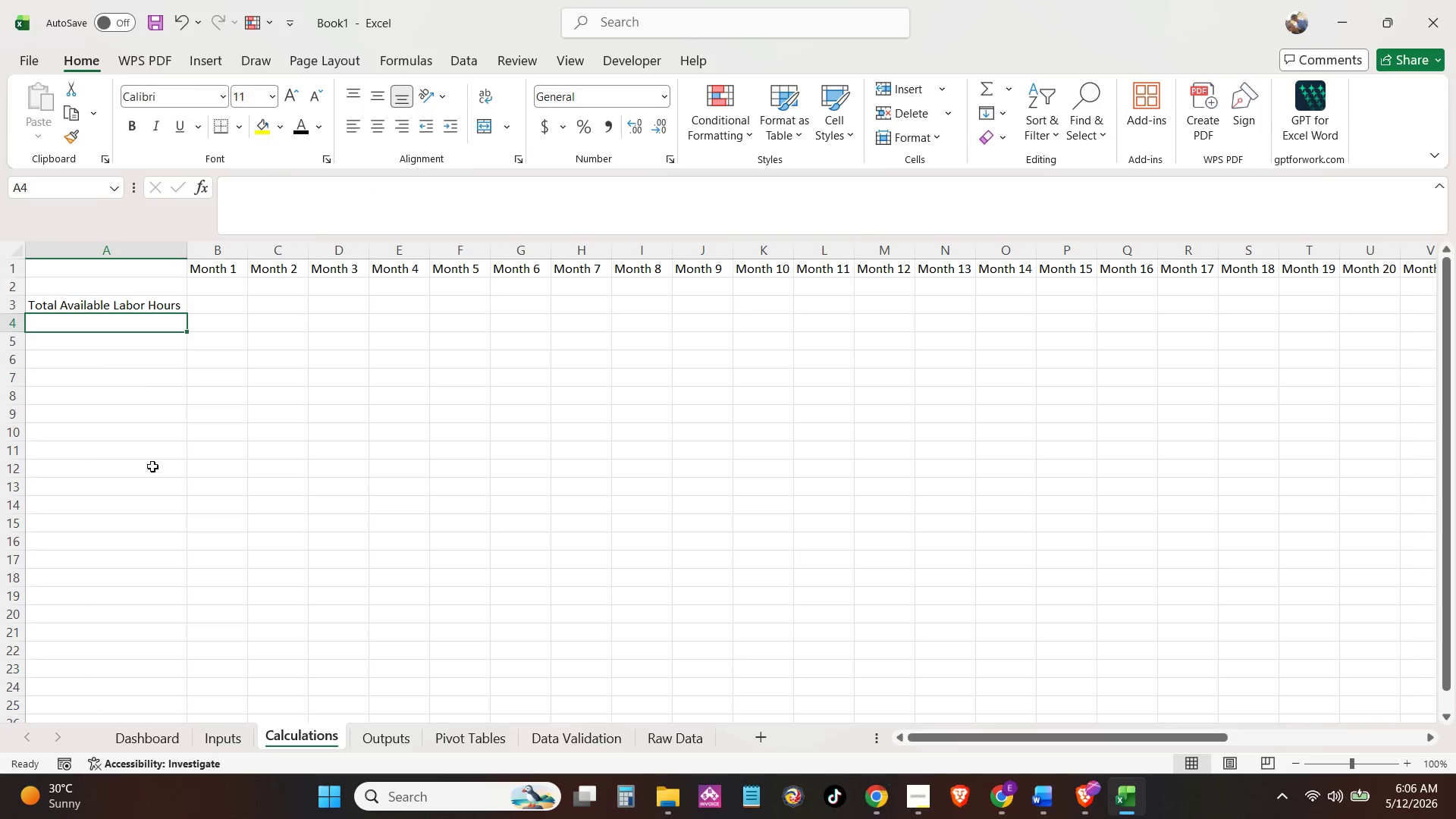 
key(Control+A)
 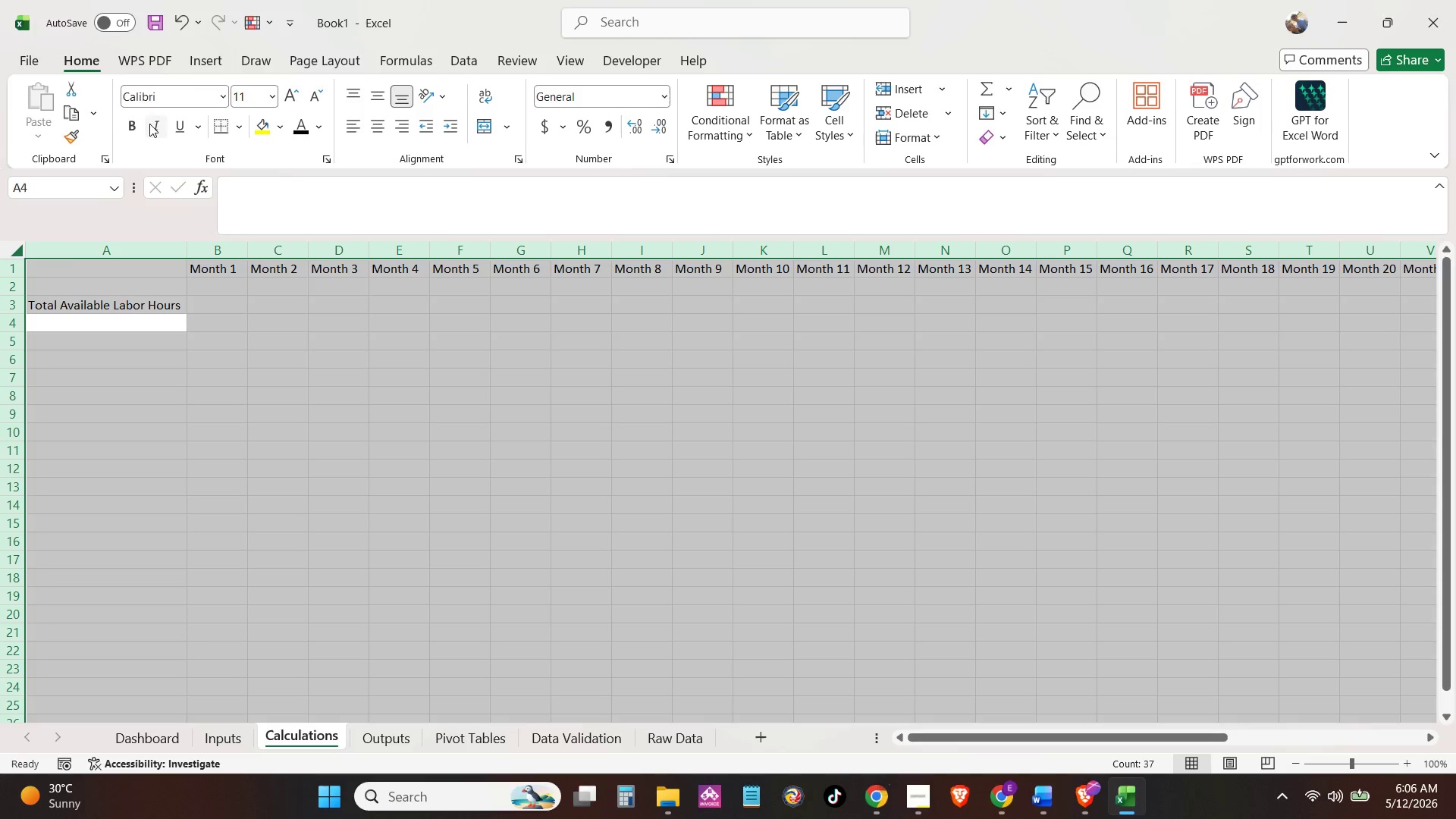 
left_click([131, 121])
 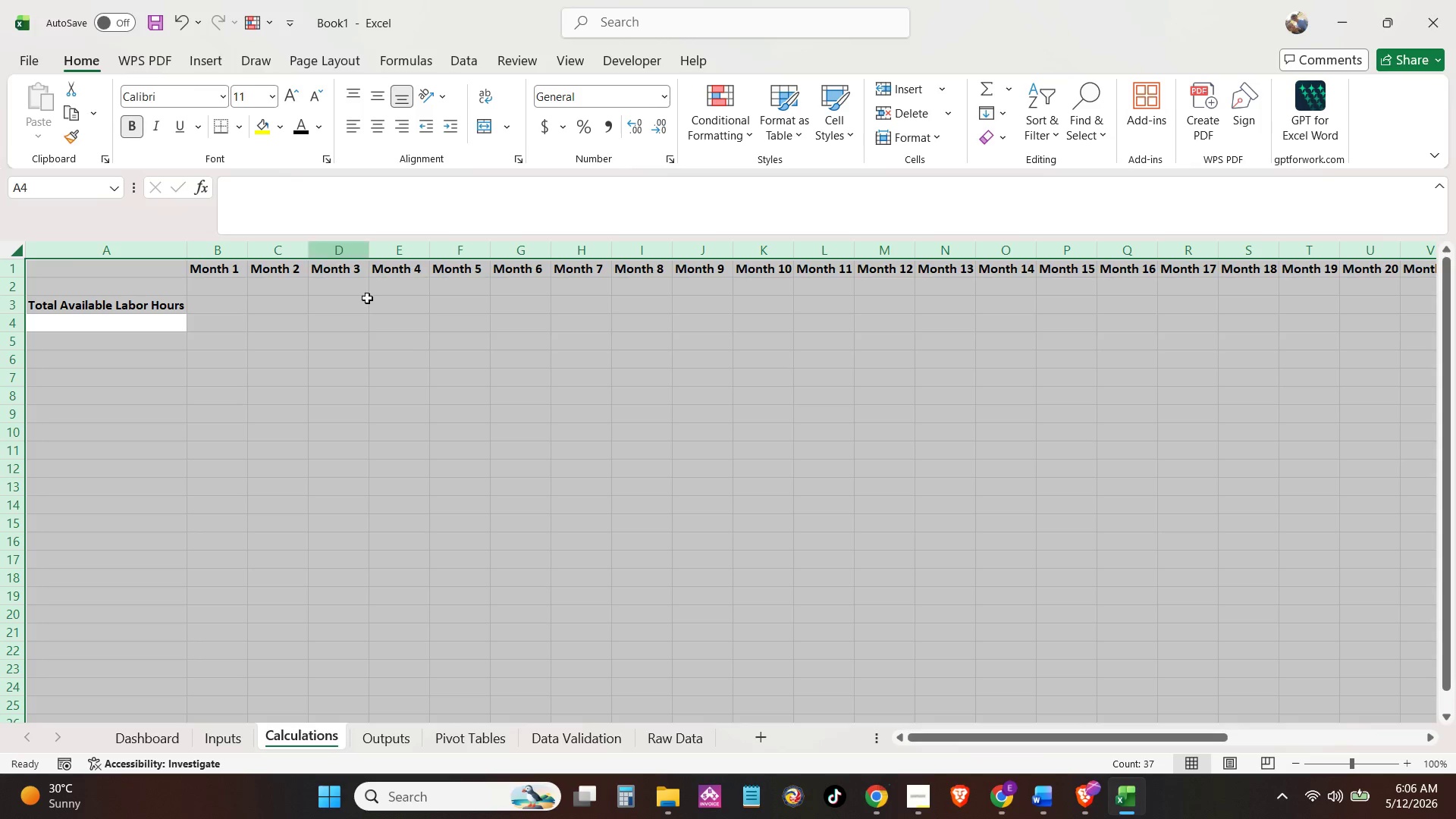 
left_click([455, 431])
 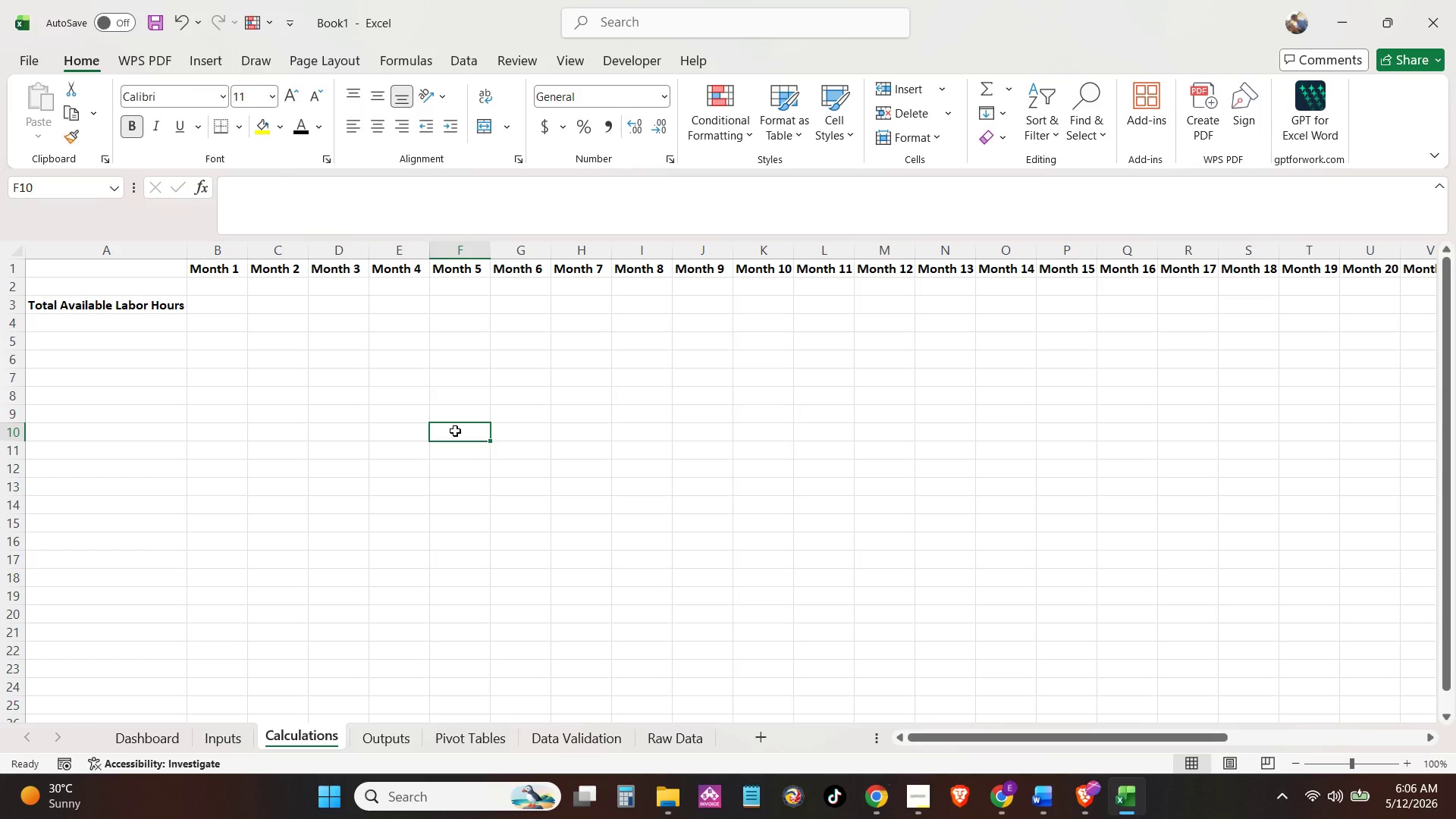 
key(Control+A)
 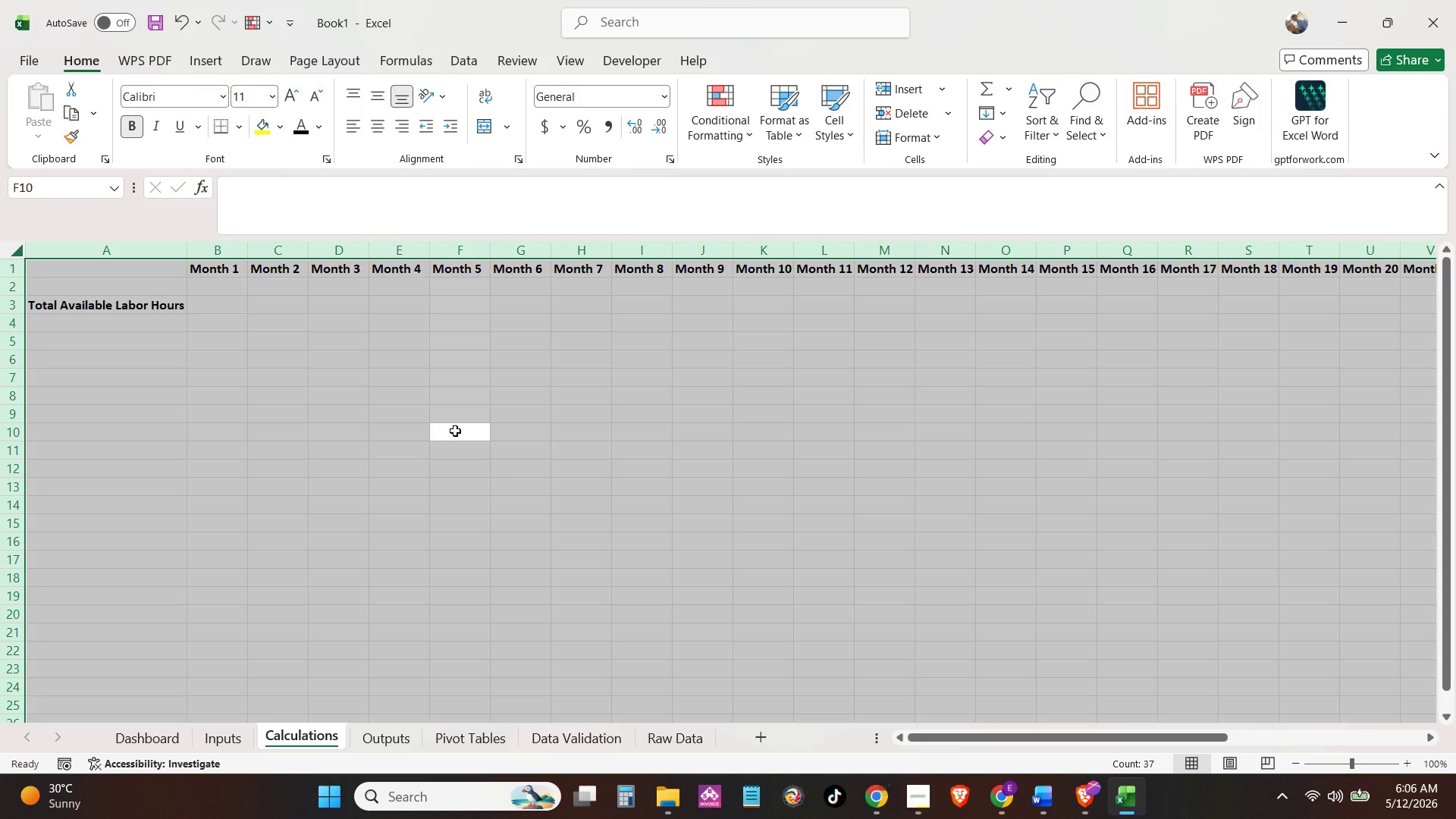 
key(Alt+AltLeft)
 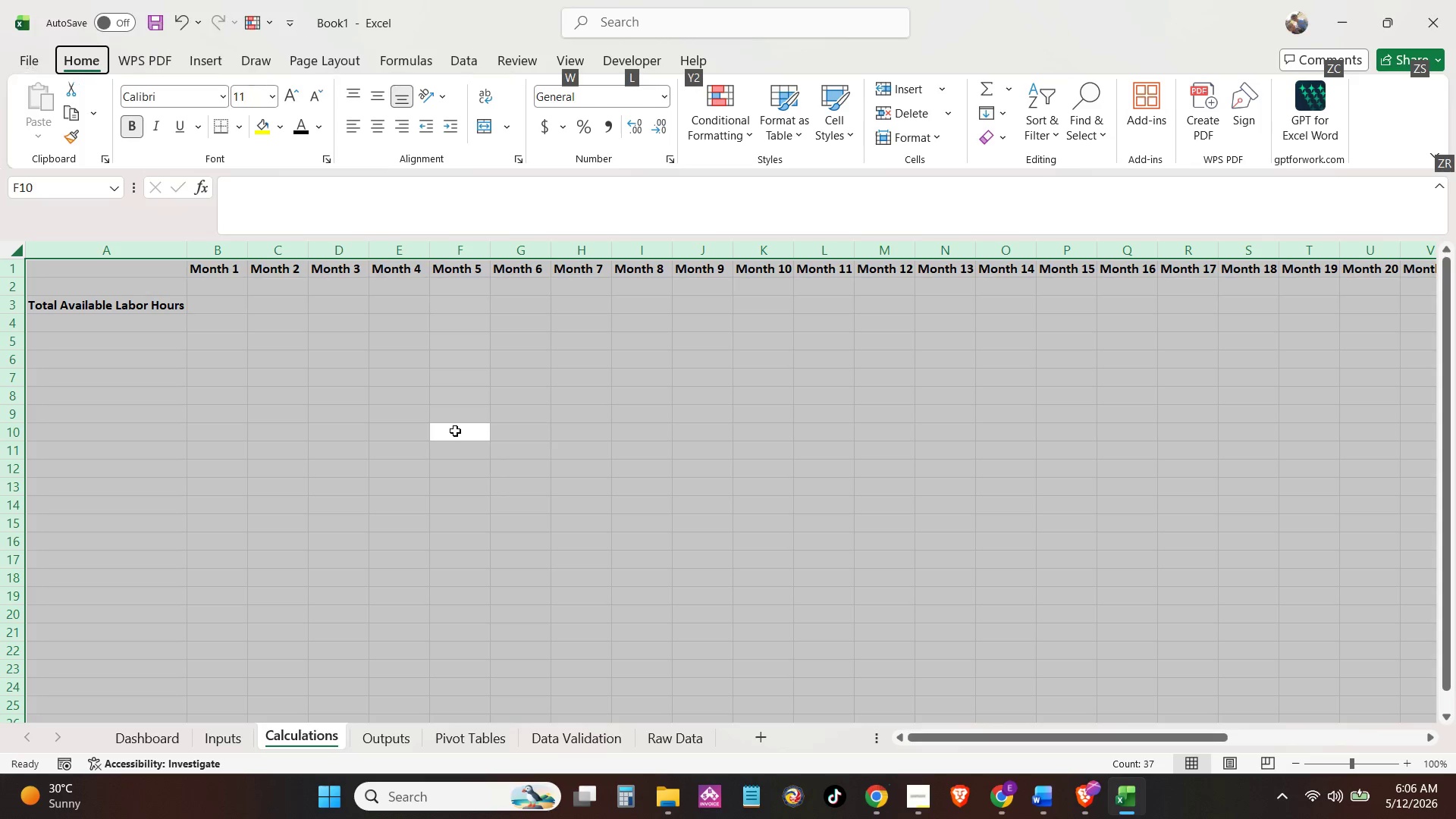 
type(hoi)
 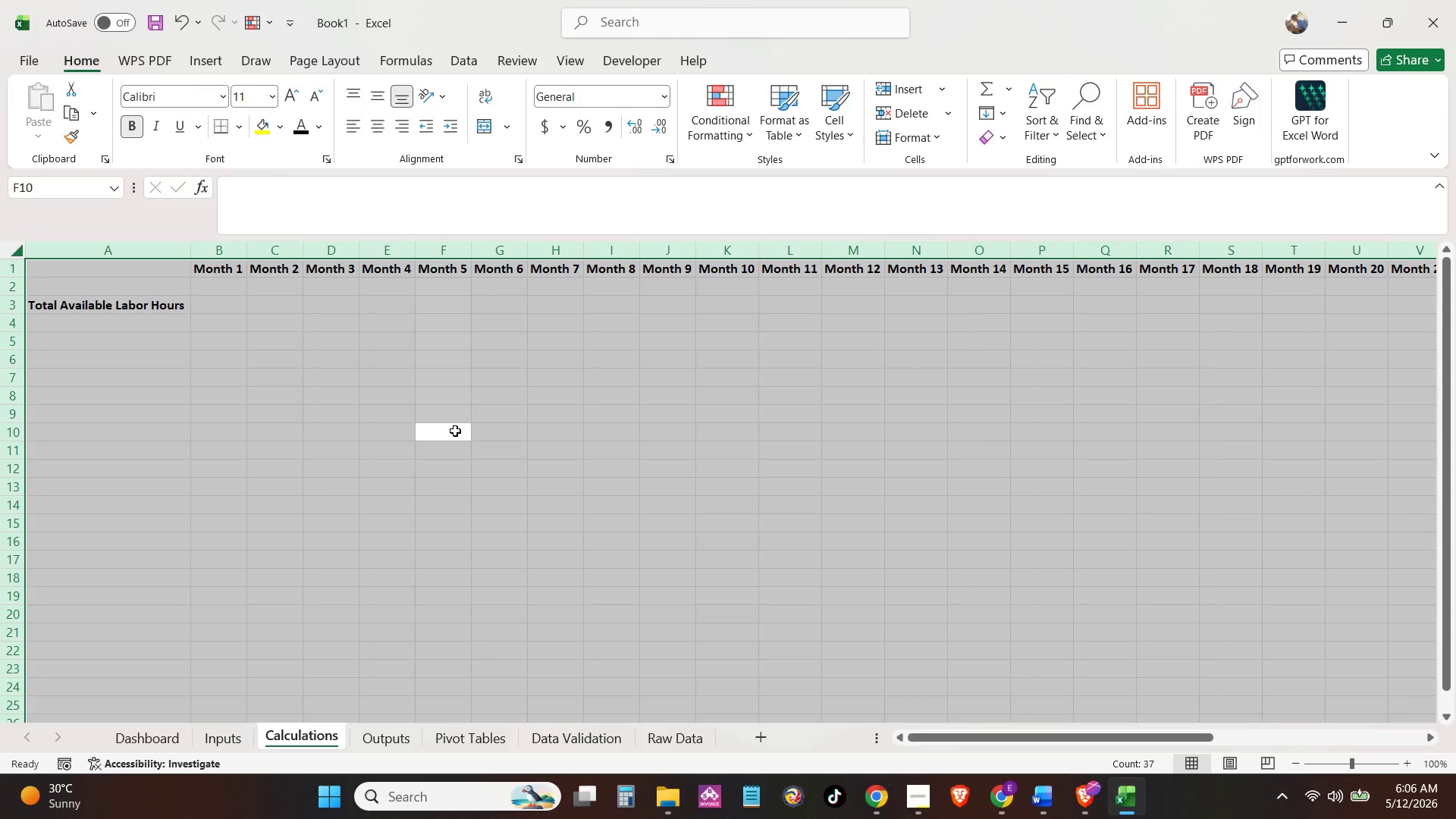 
left_click([455, 431])
 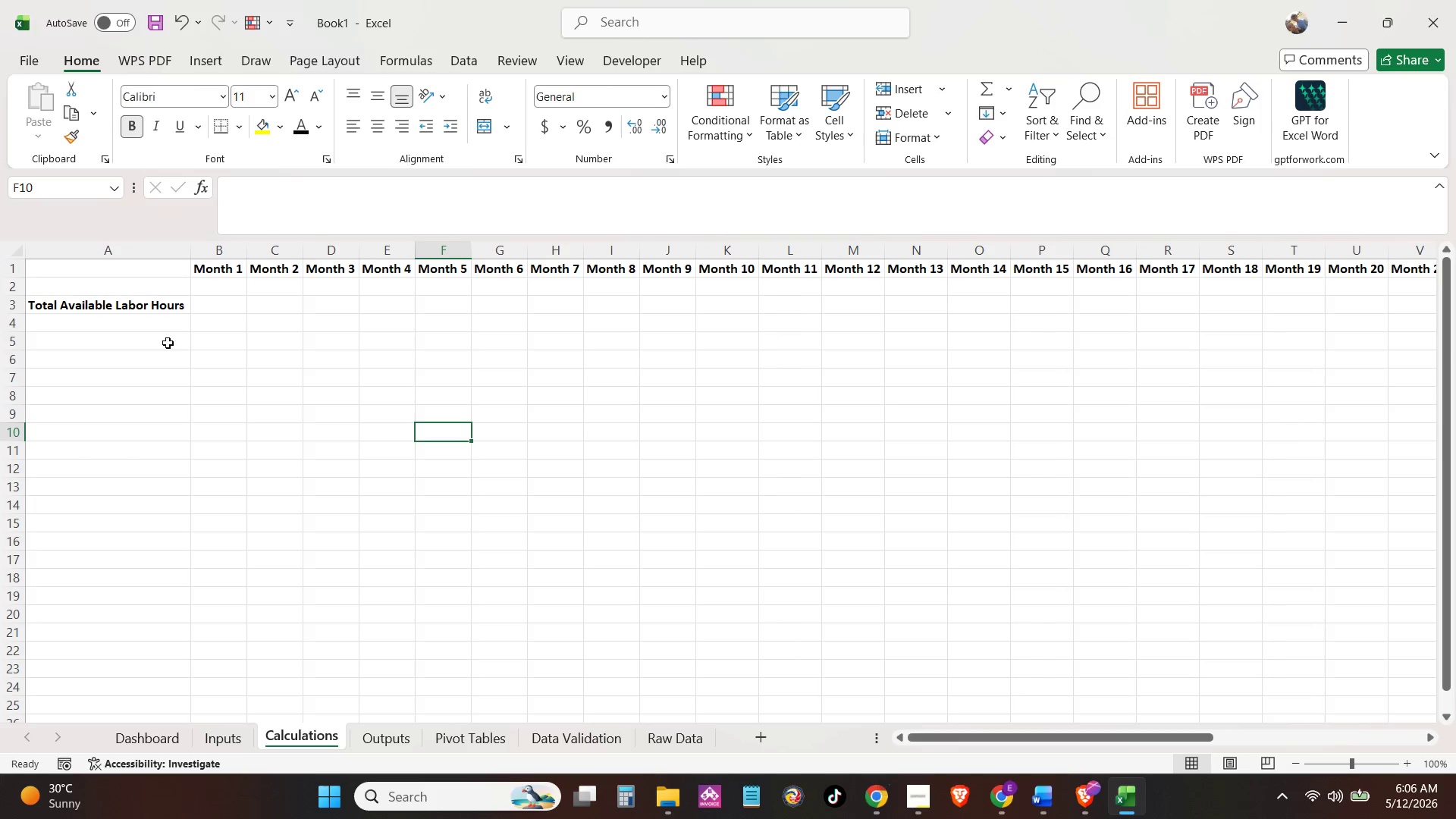 
left_click([164, 331])
 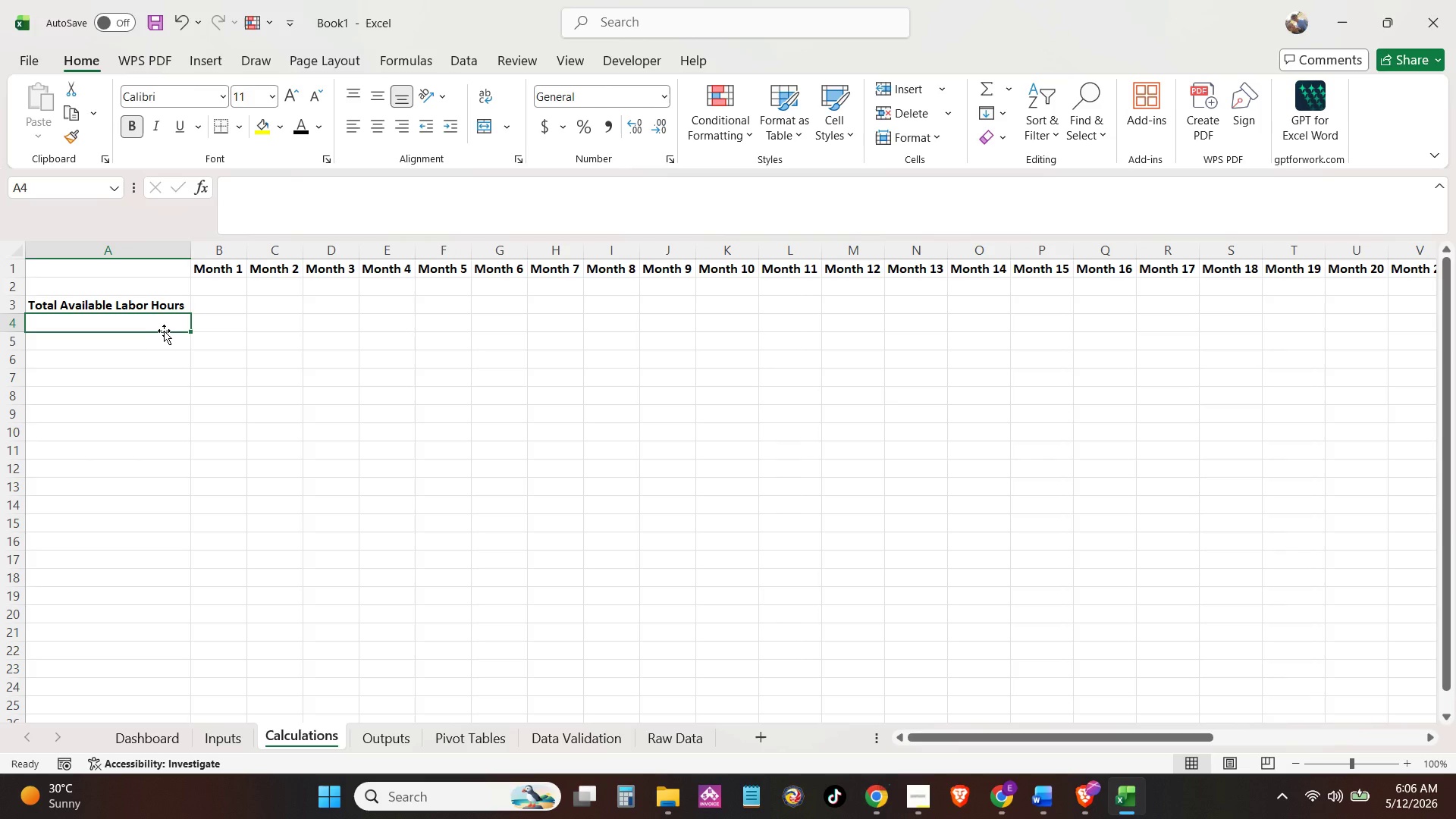 
left_click([212, 303])
 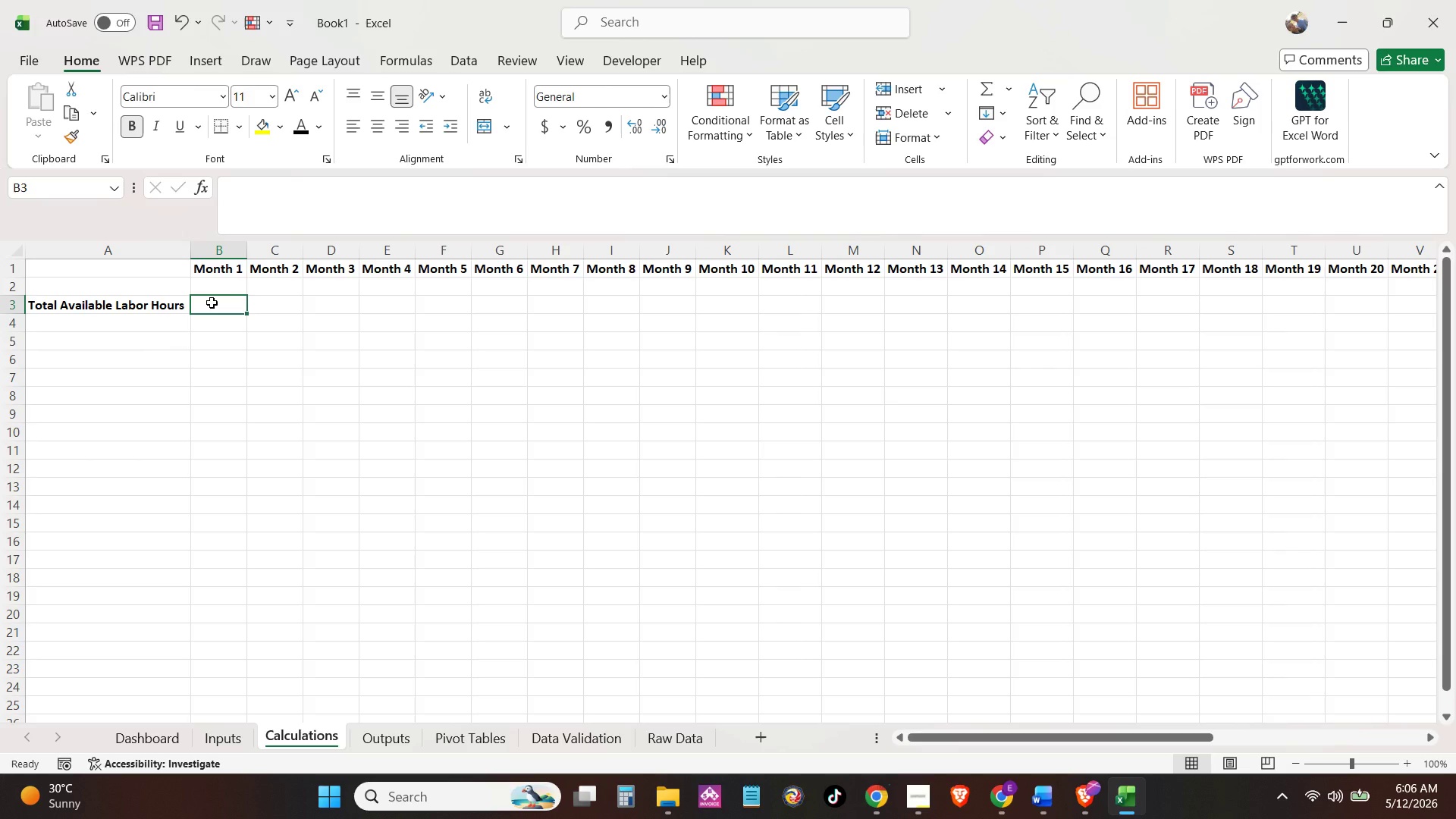 
type(=IF)
 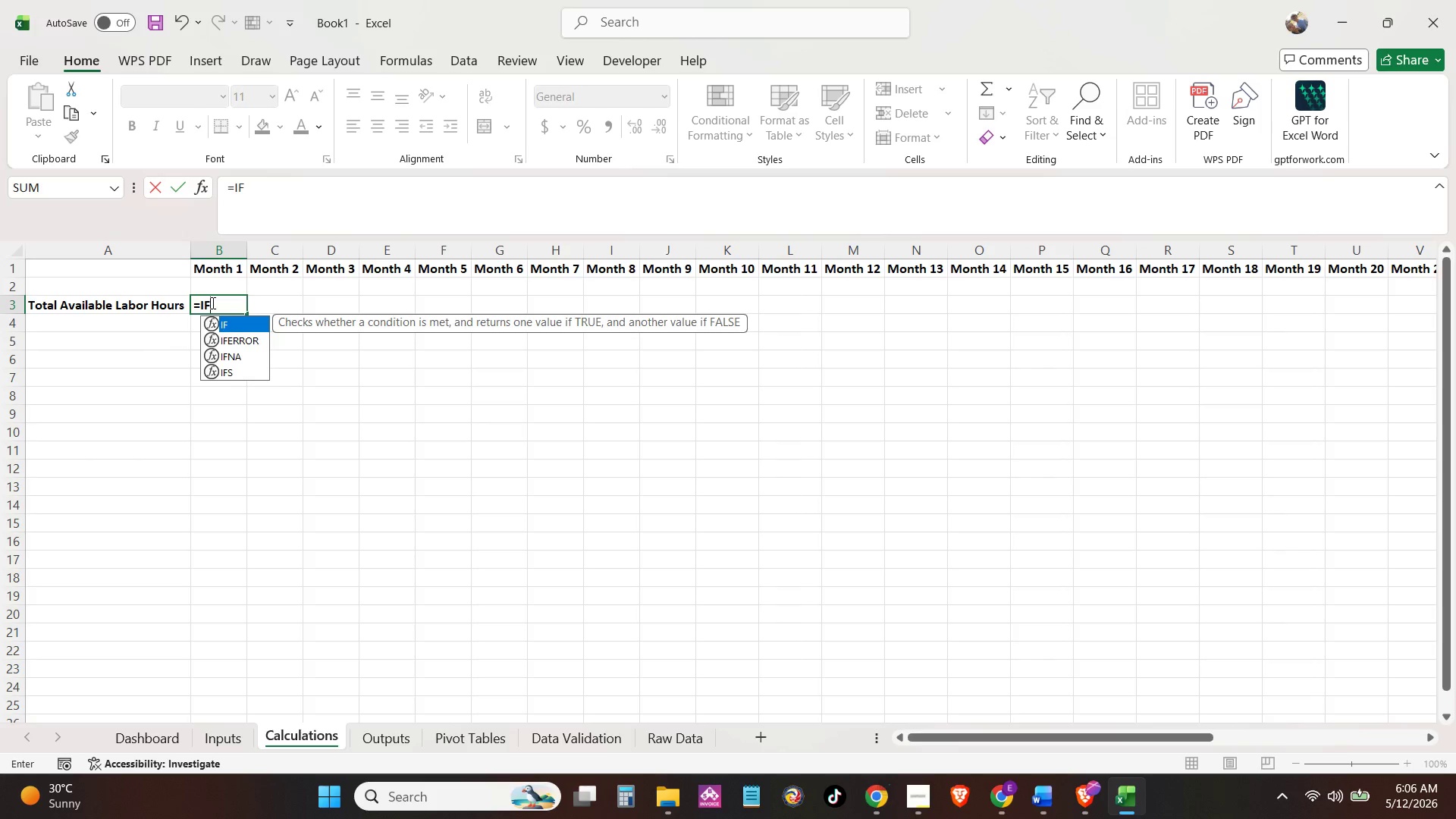 
key(ArrowDown)
 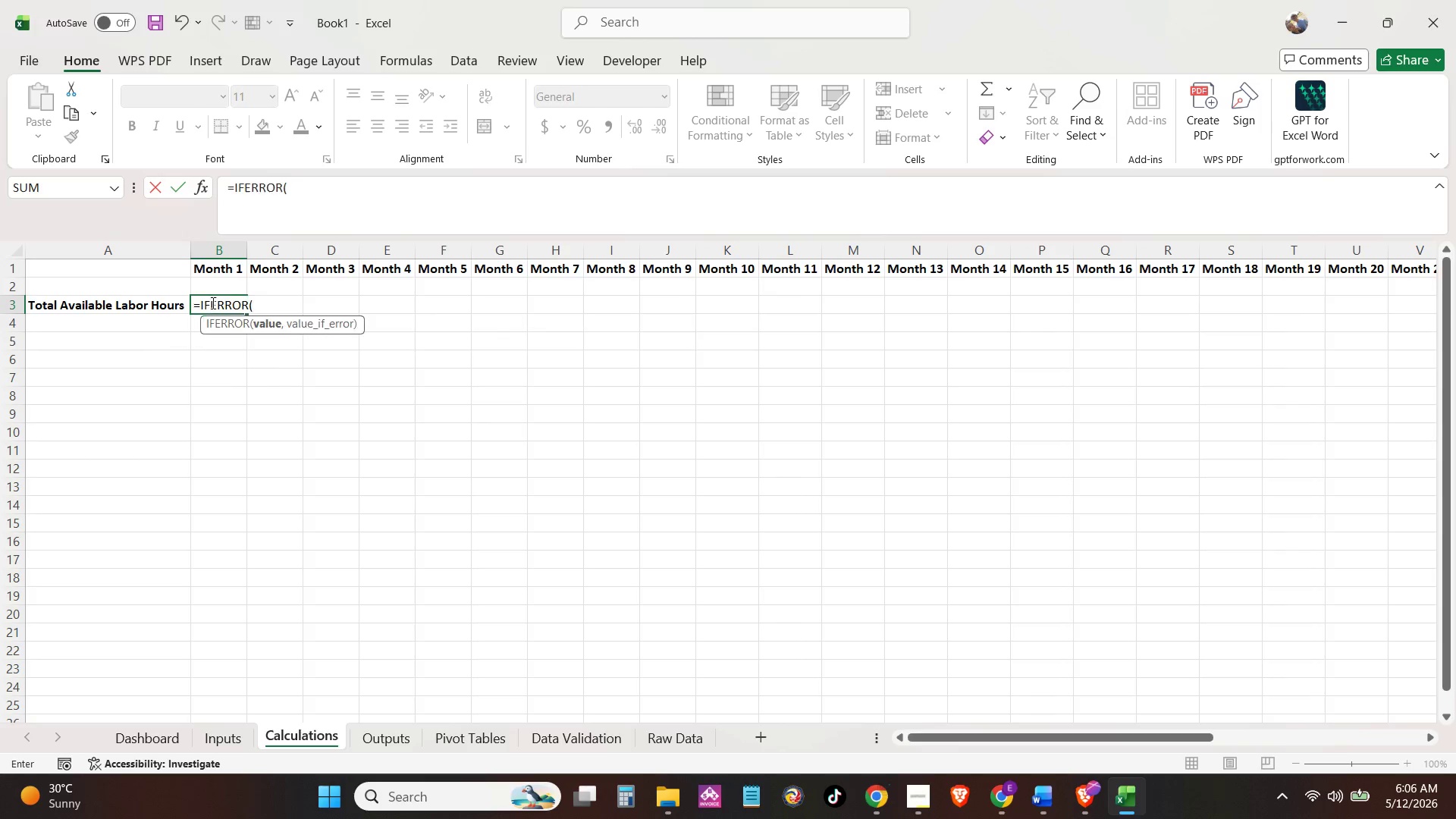 
key(Tab)
 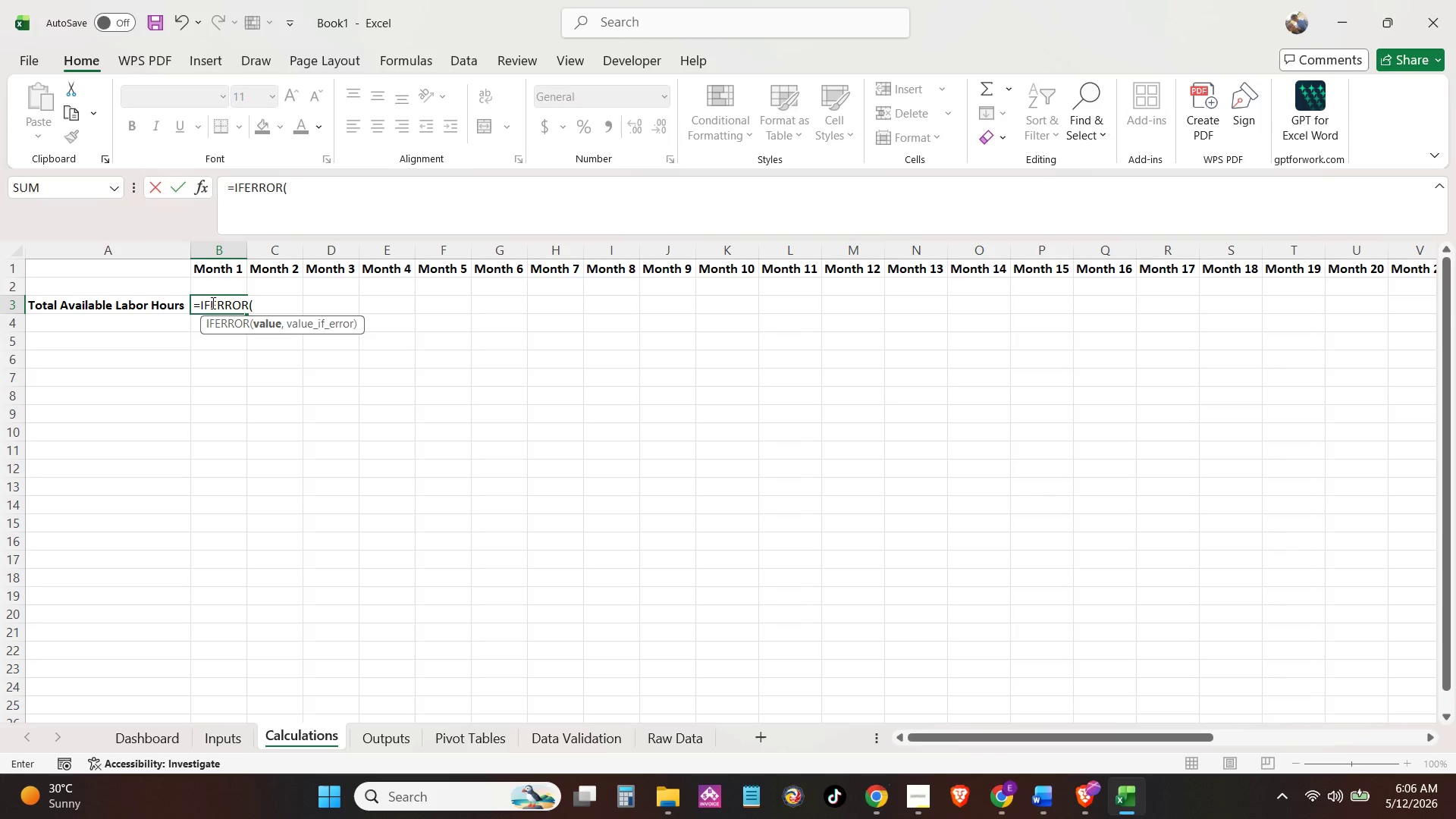 
type(Sh)
 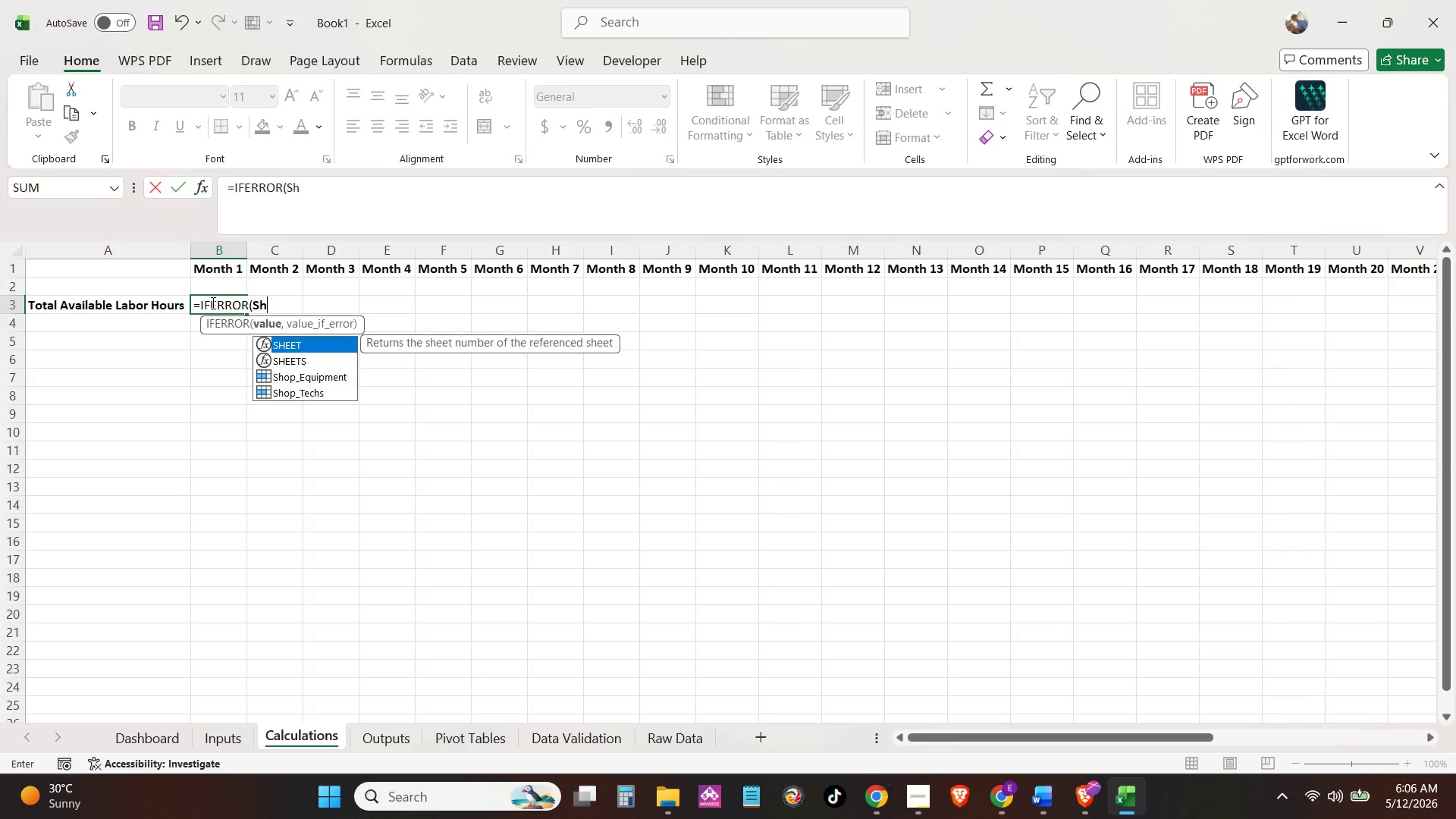 
key(ArrowDown)
 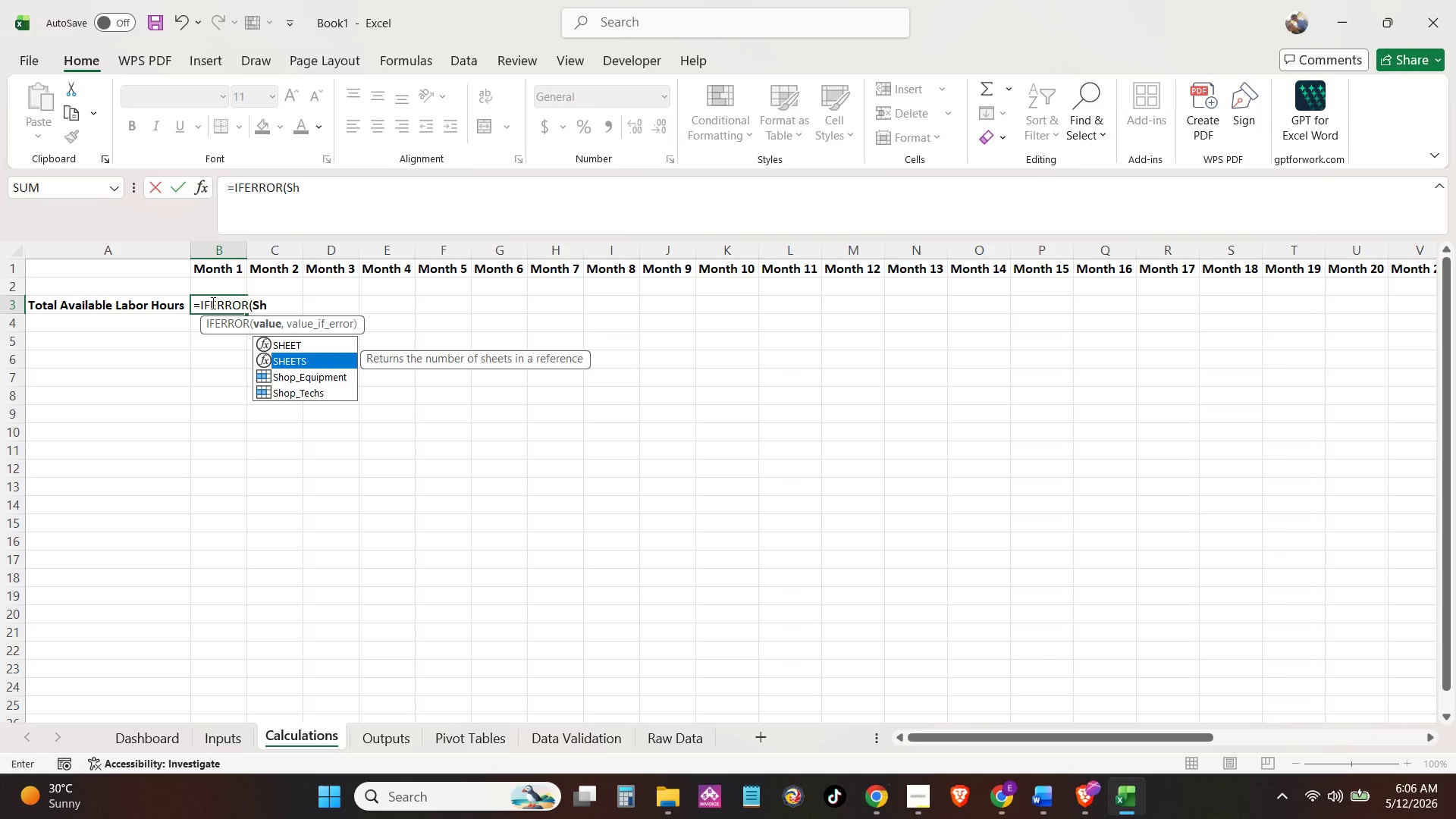 
key(ArrowDown)
 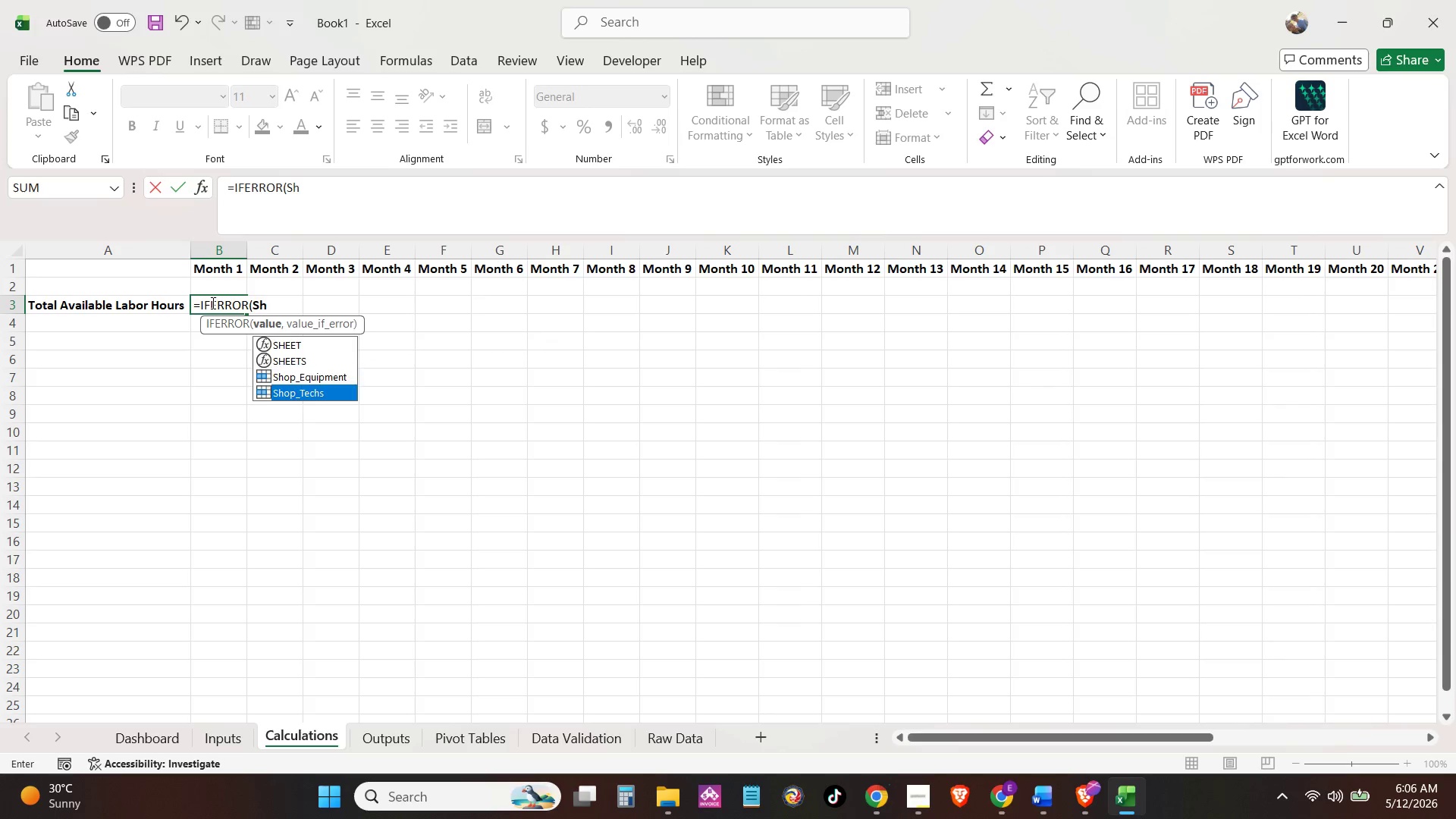 
key(ArrowDown)
 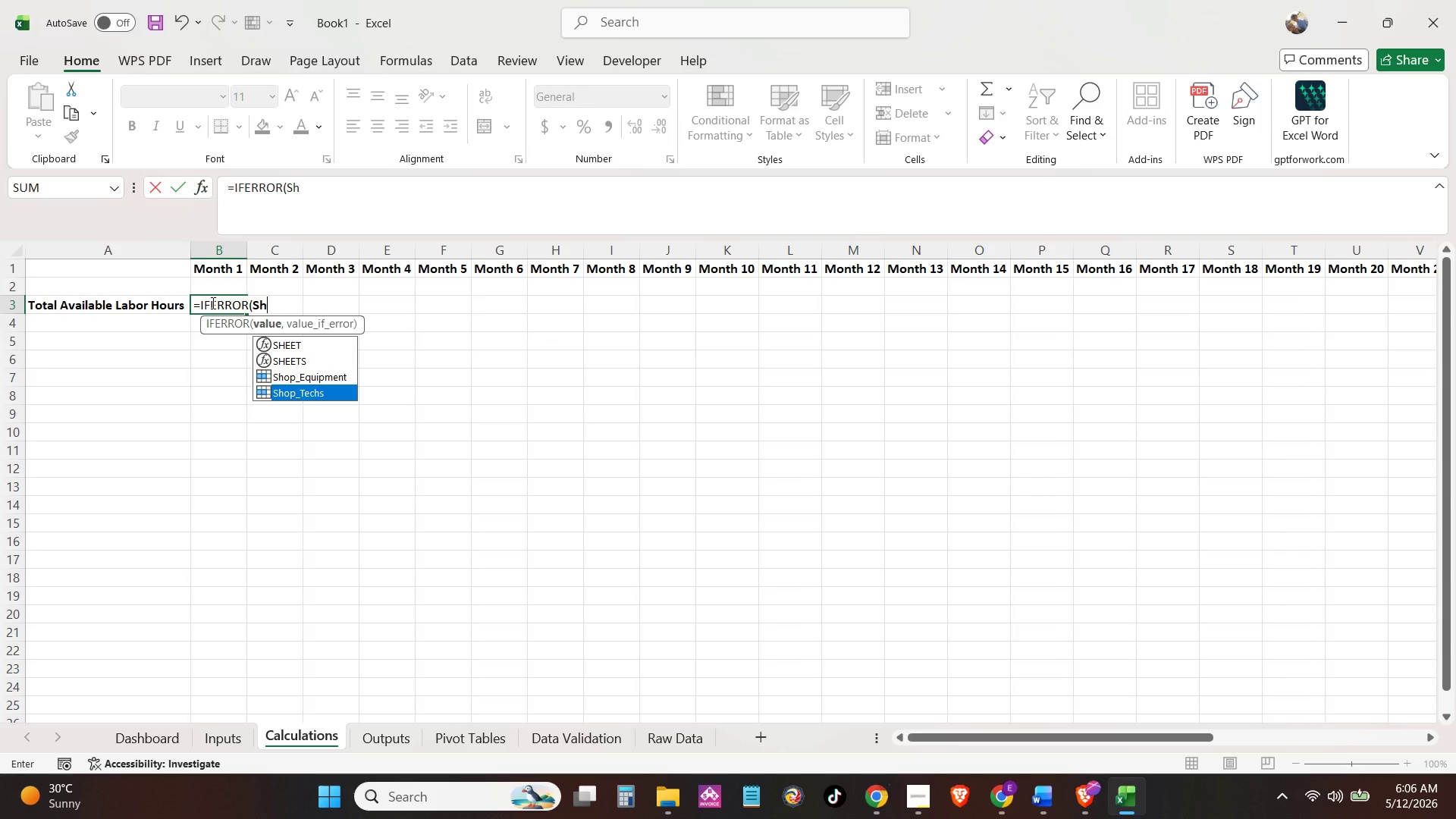 
key(Tab)
 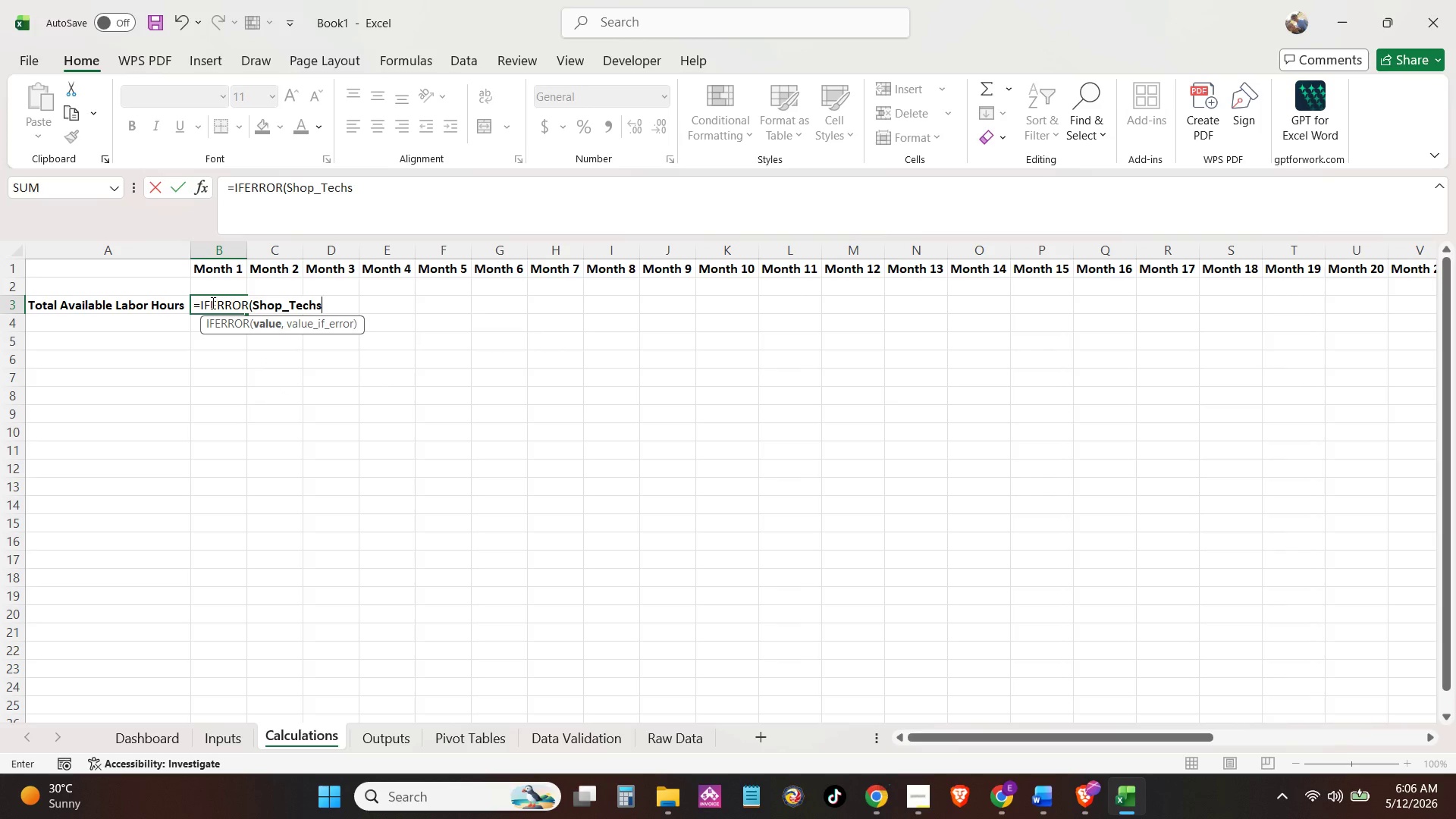 
key(ArrowLeft)
 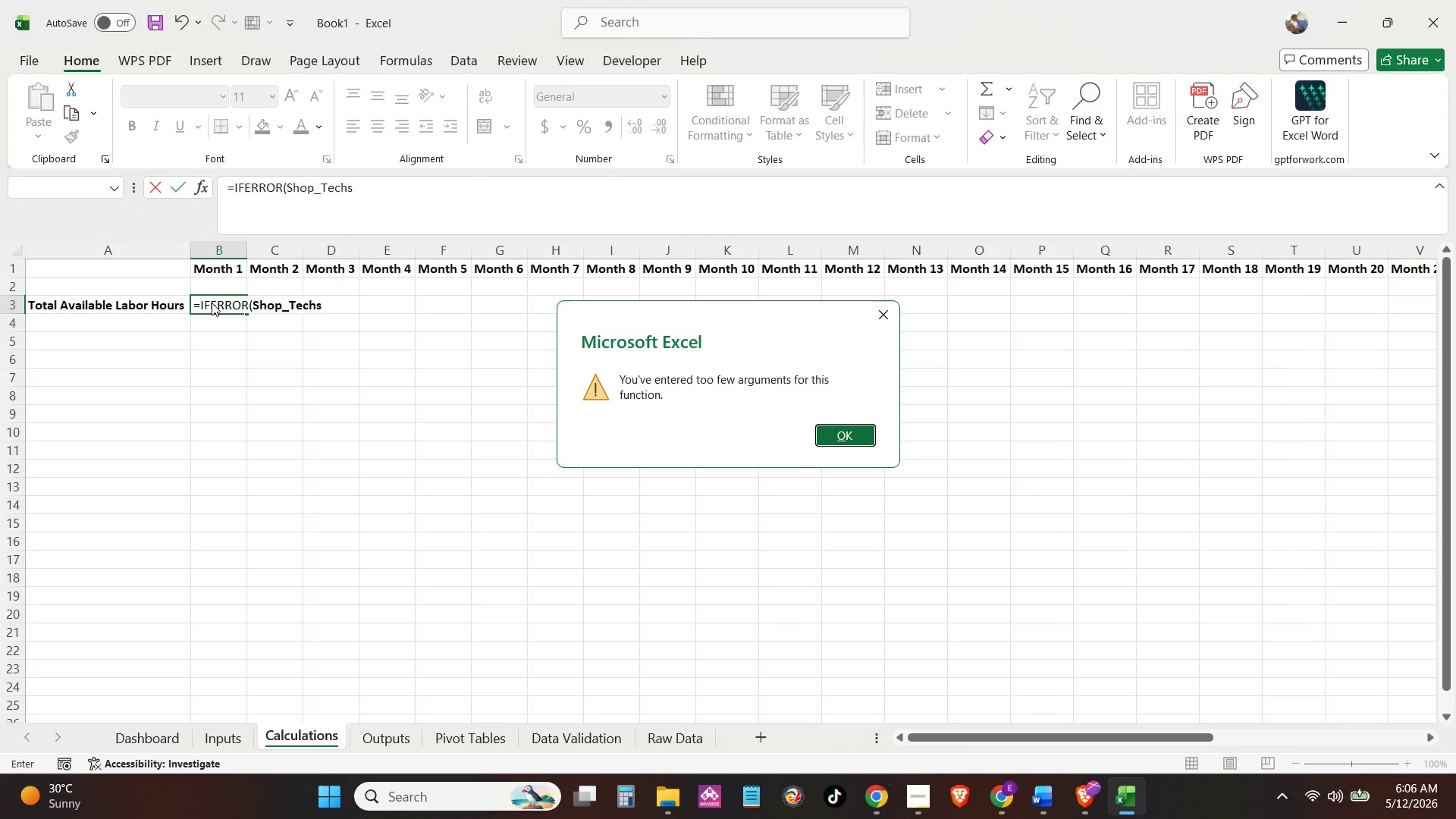 
key(ArrowLeft)
 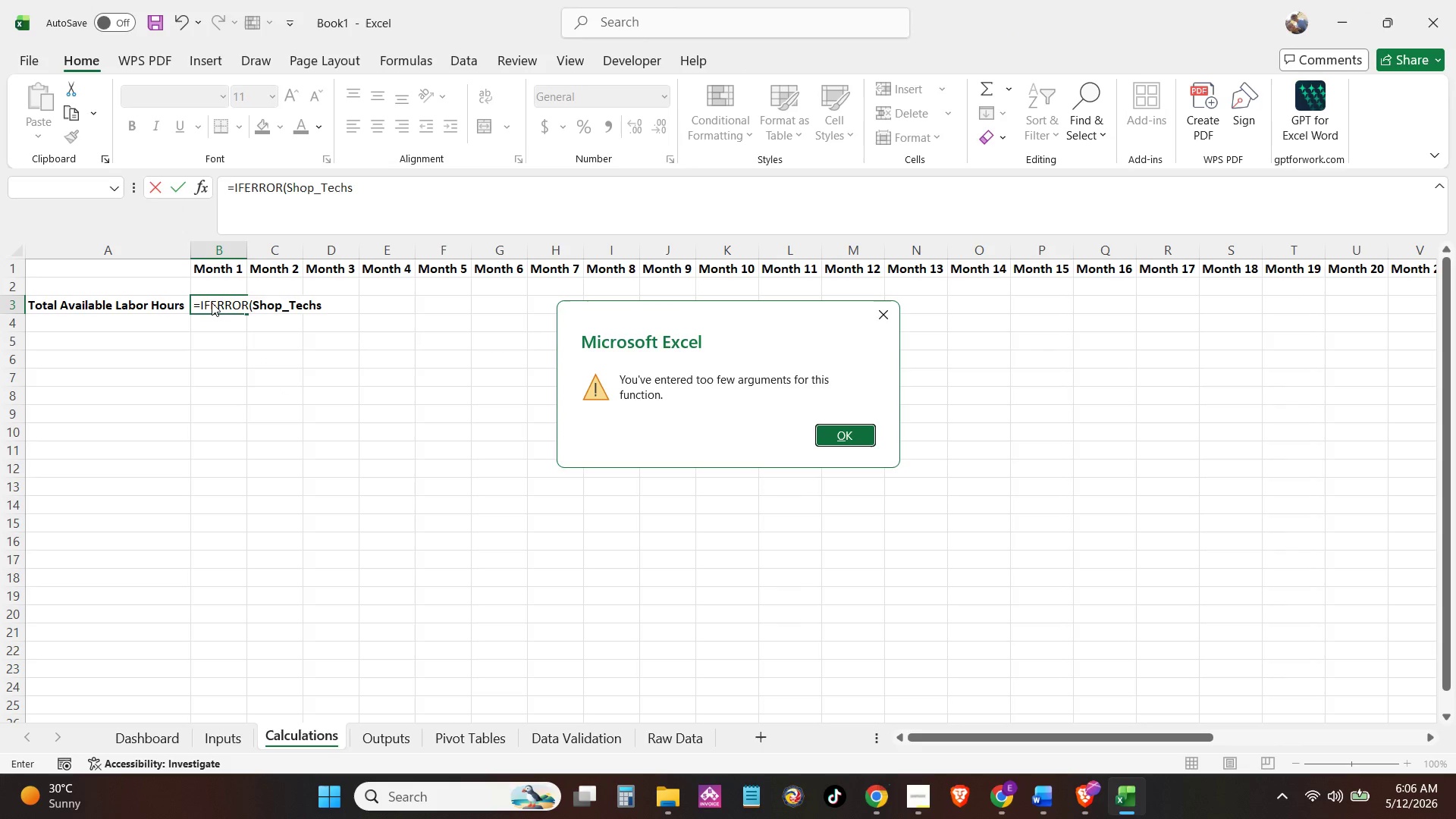 
key(ArrowLeft)
 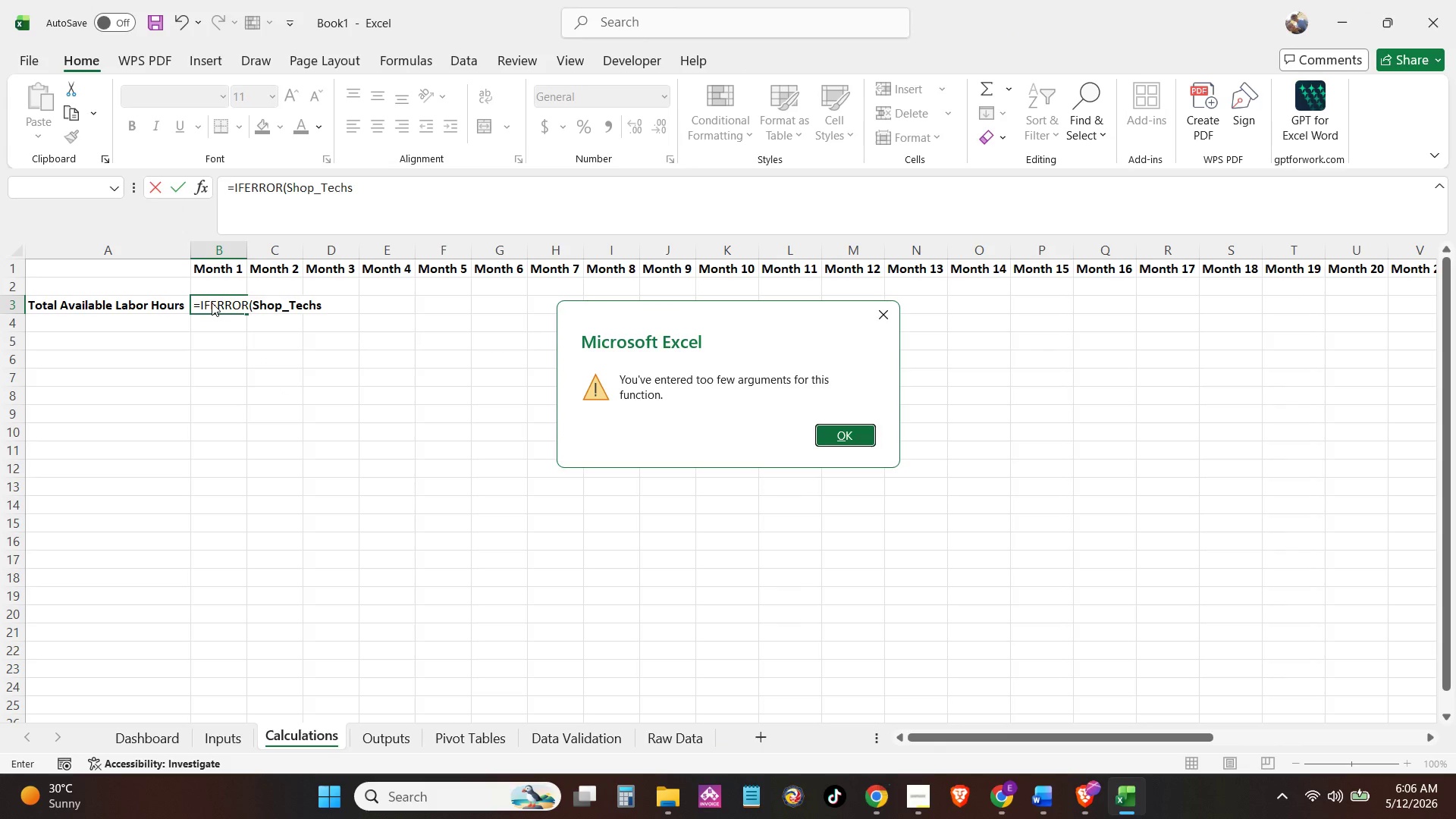 
key(Enter)
 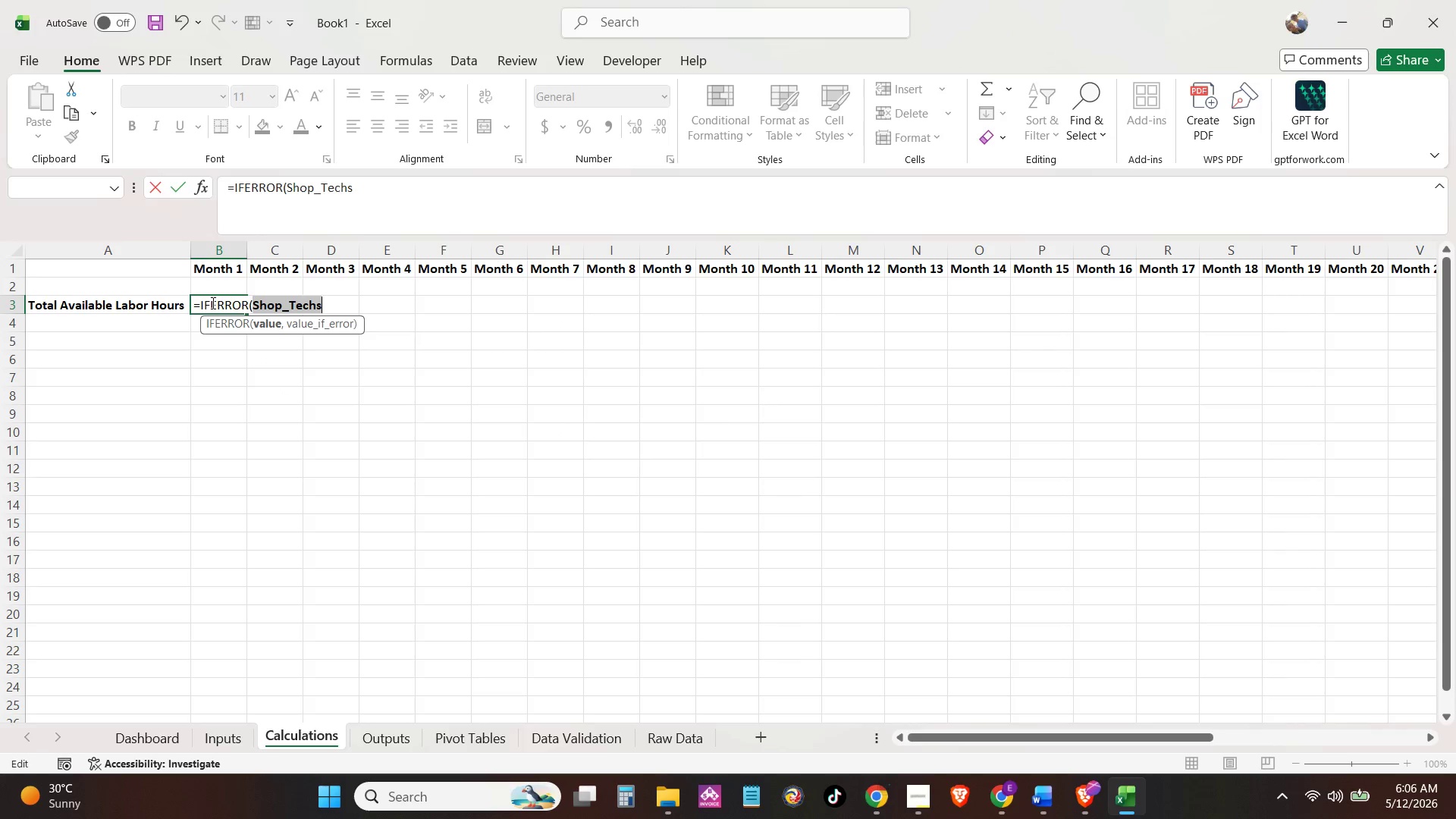 
key(Backspace)
type((Sh)
 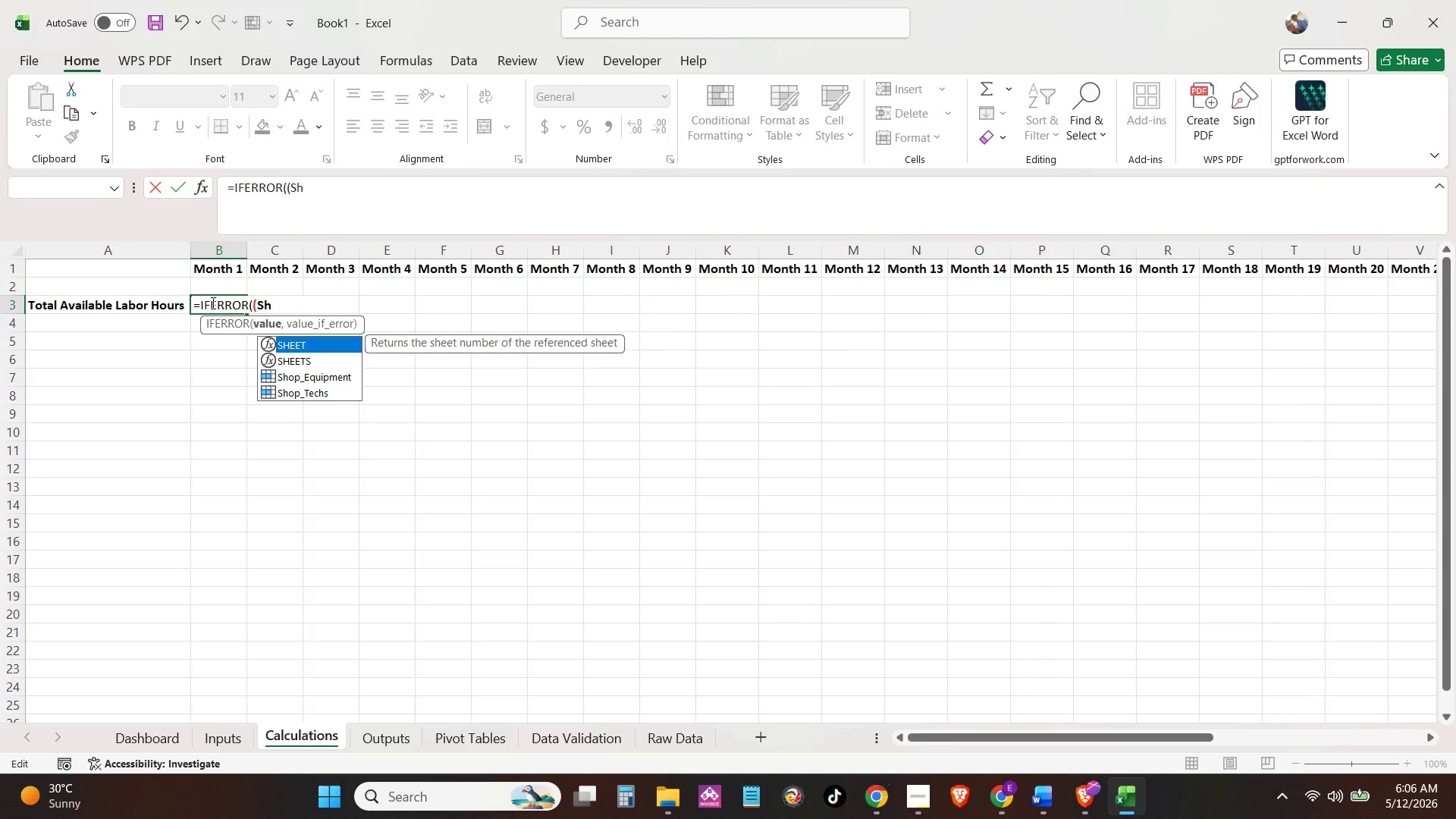 
key(ArrowDown)
 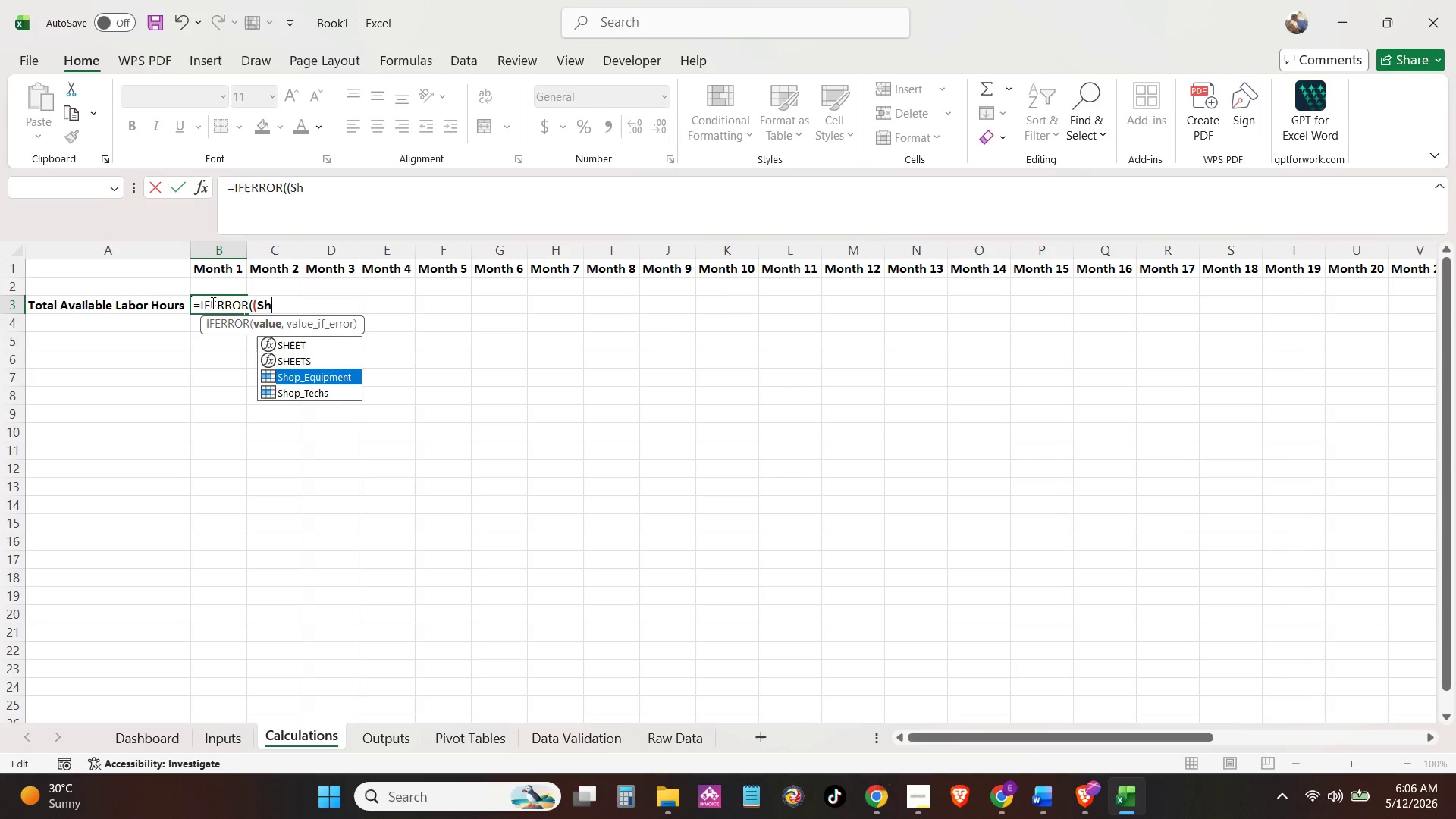 
key(ArrowDown)
 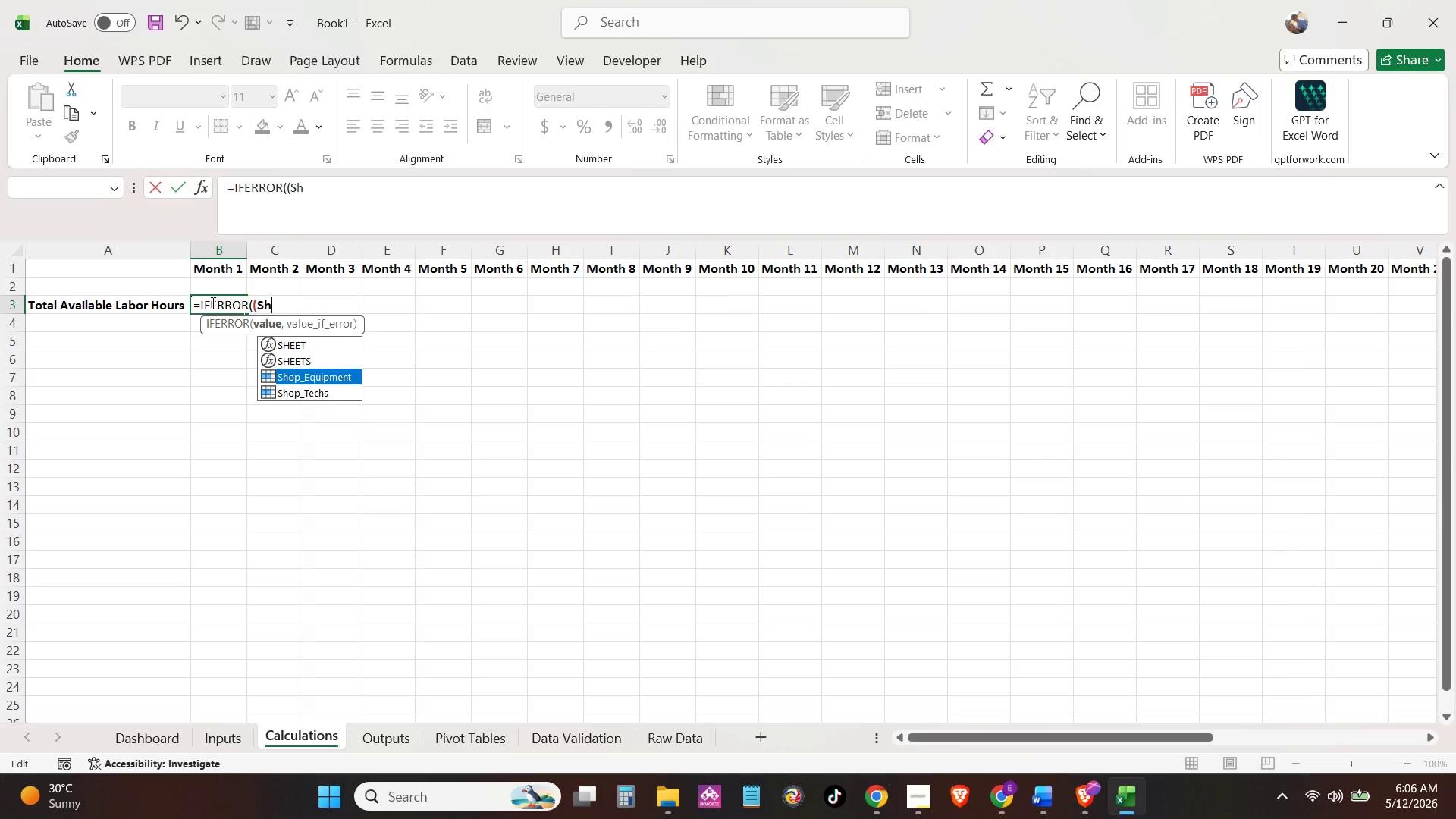 
key(ArrowDown)
 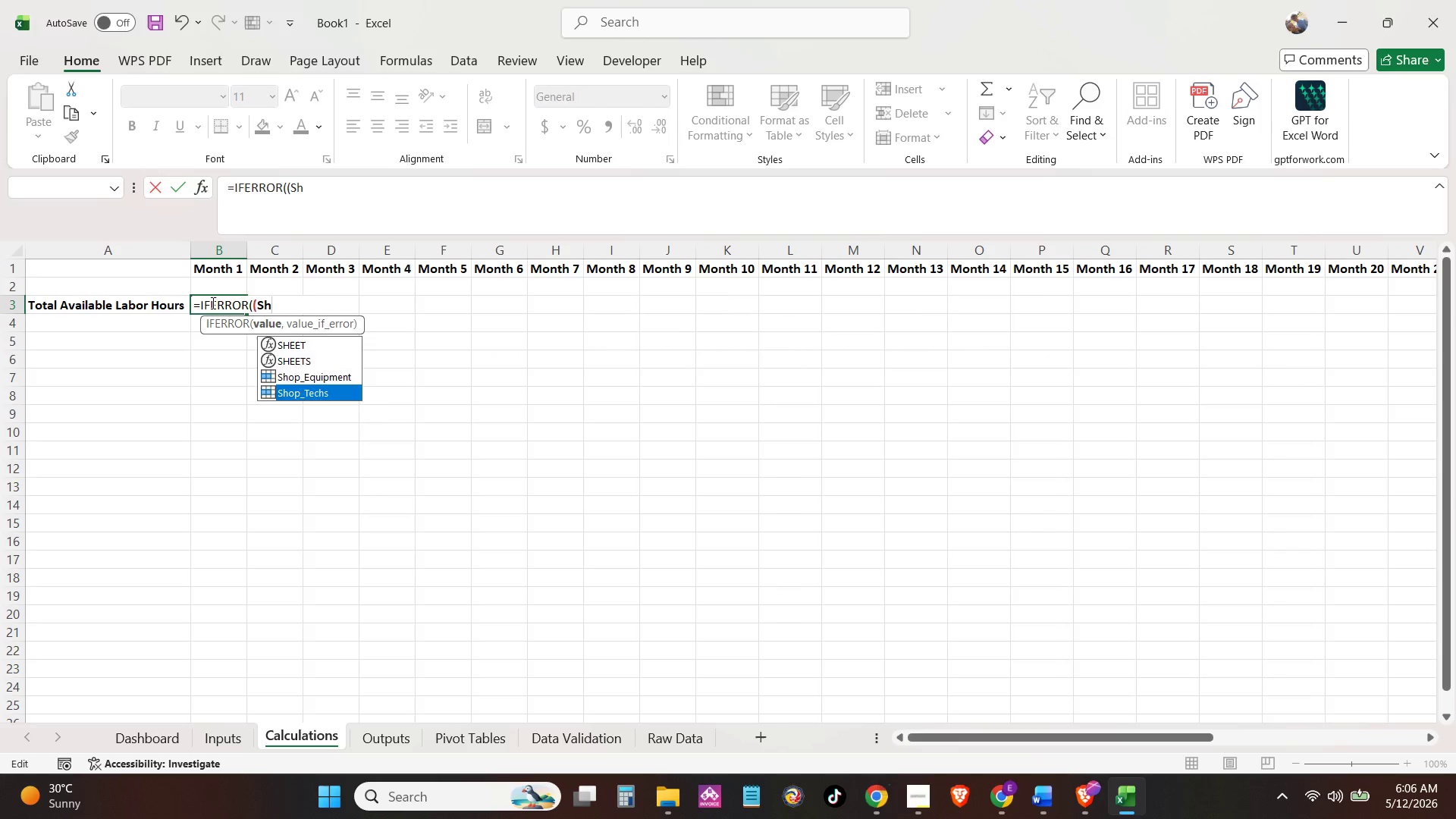 
key(Tab)
type( + Mob)
key(Tab)
 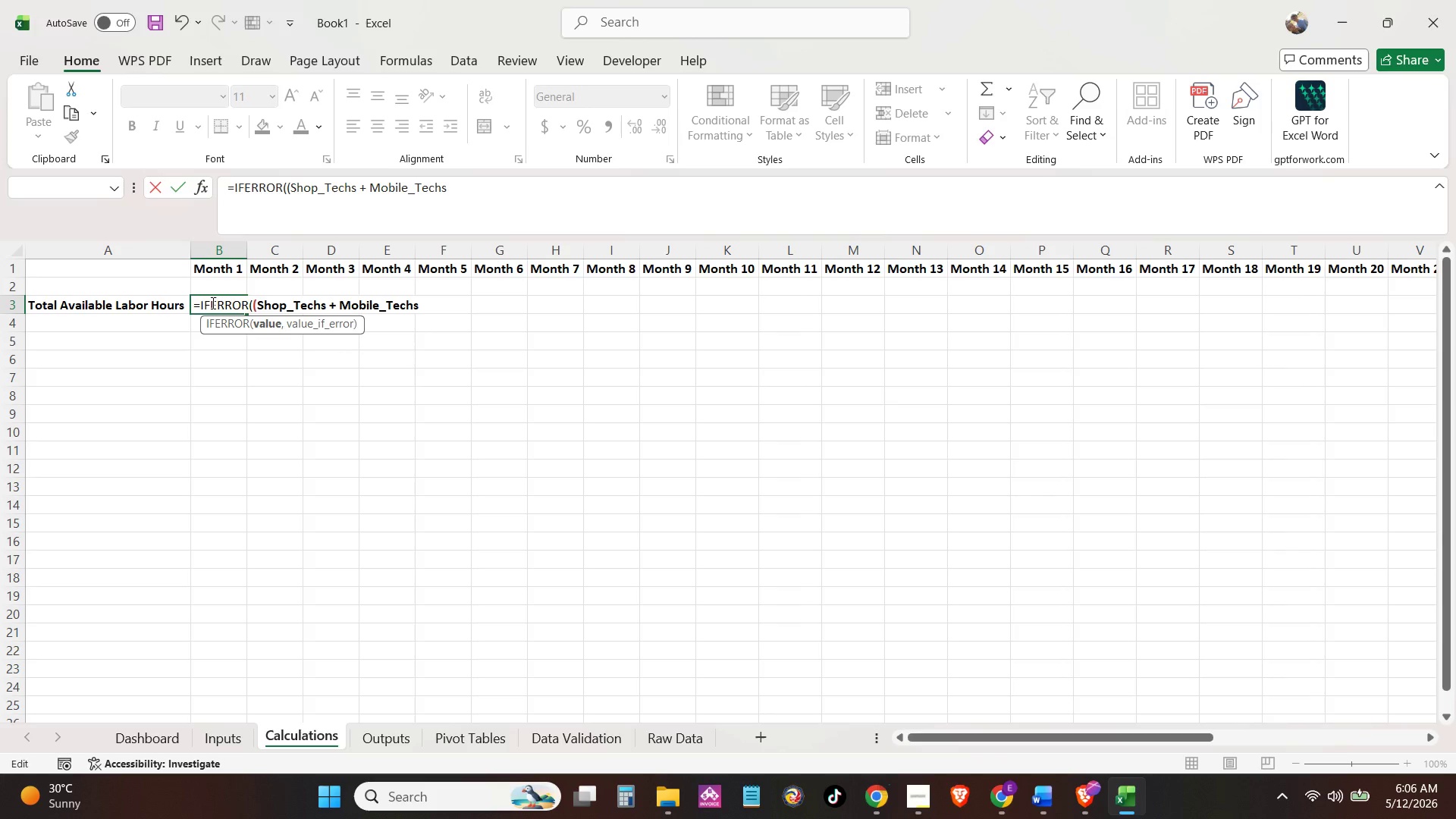 
type() * TE)
 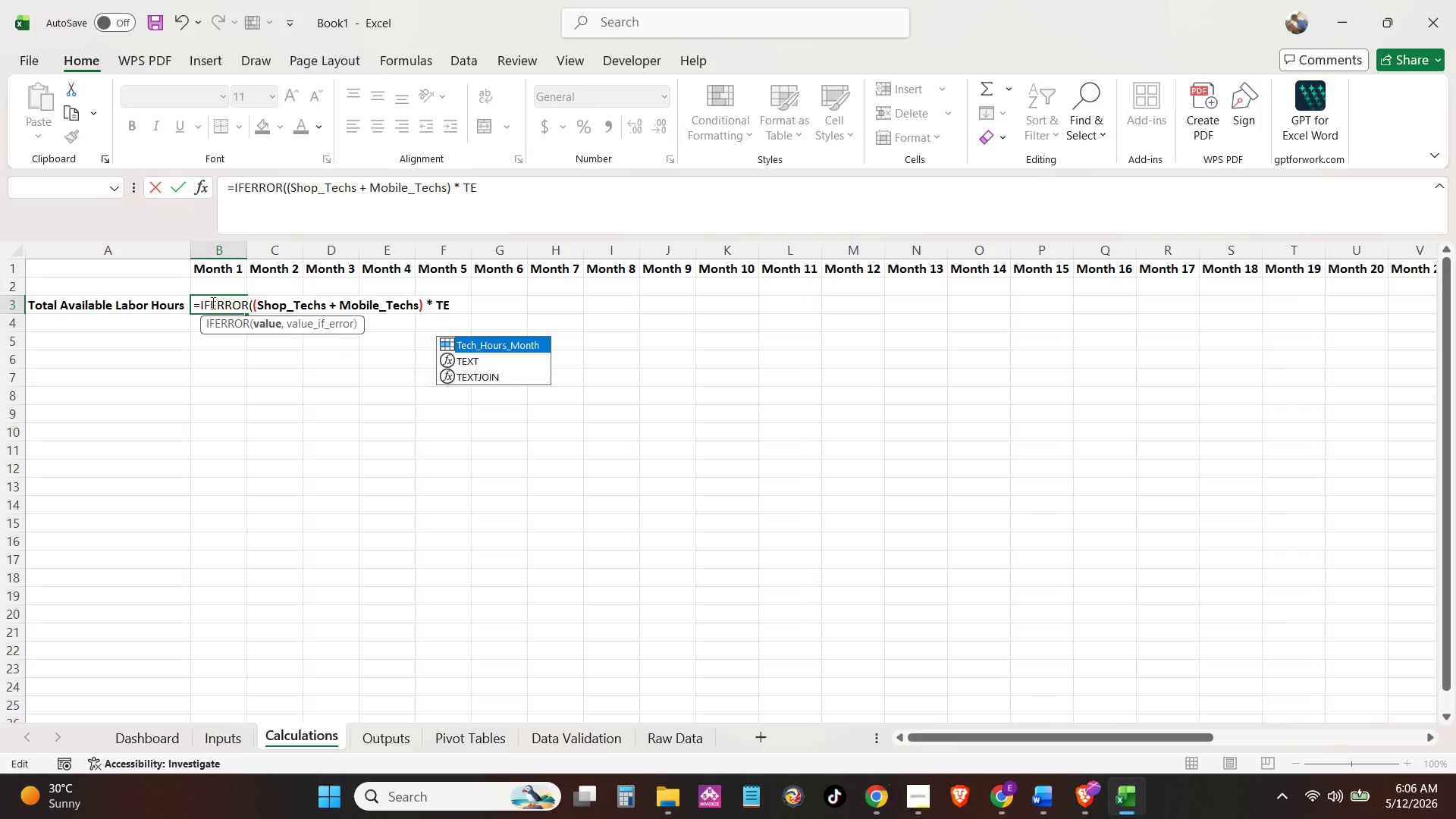 
key(Tab)
 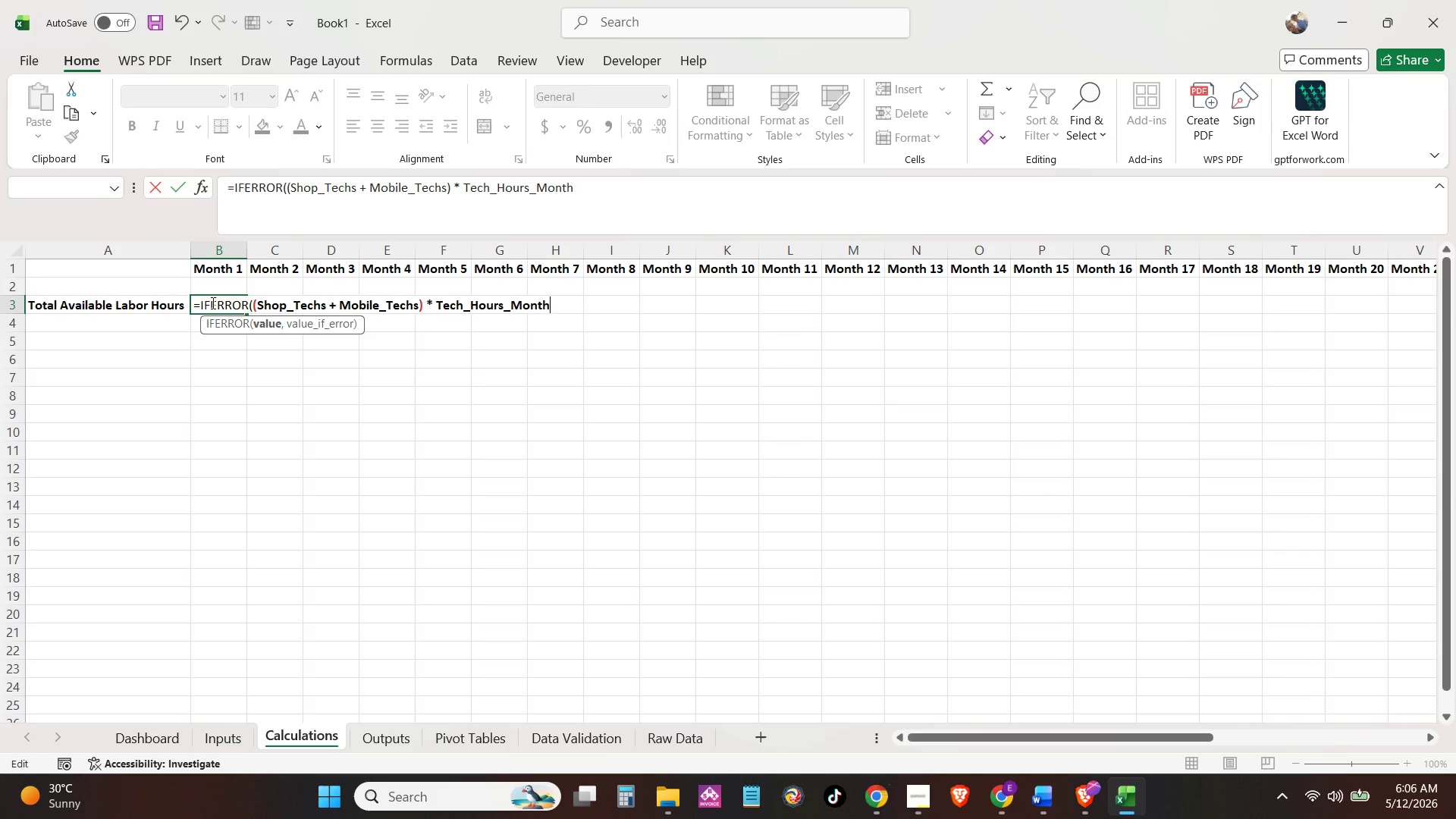 
type( * Ut)
key(Tab)
type(, 0))
 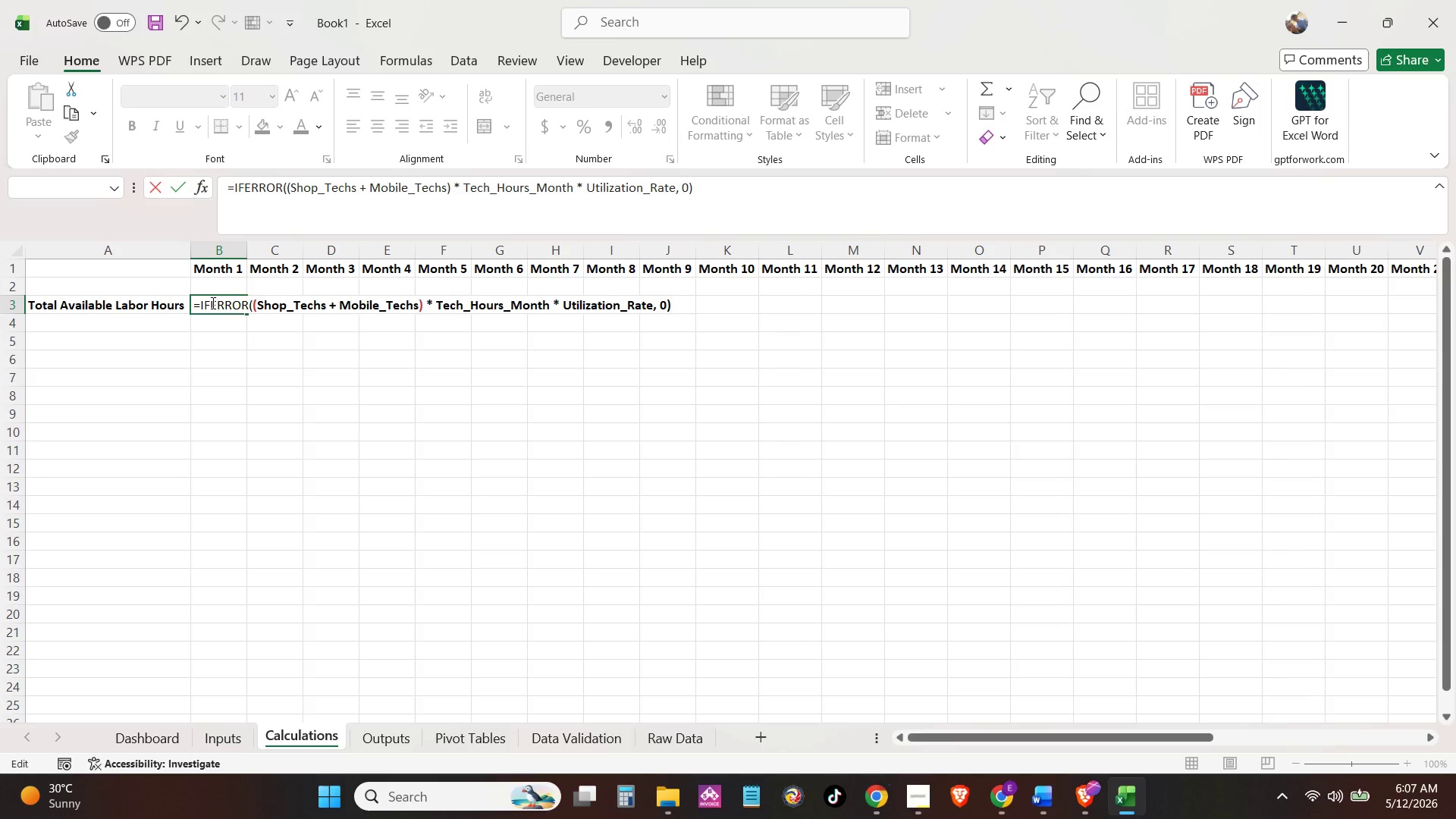 
key(Enter)
 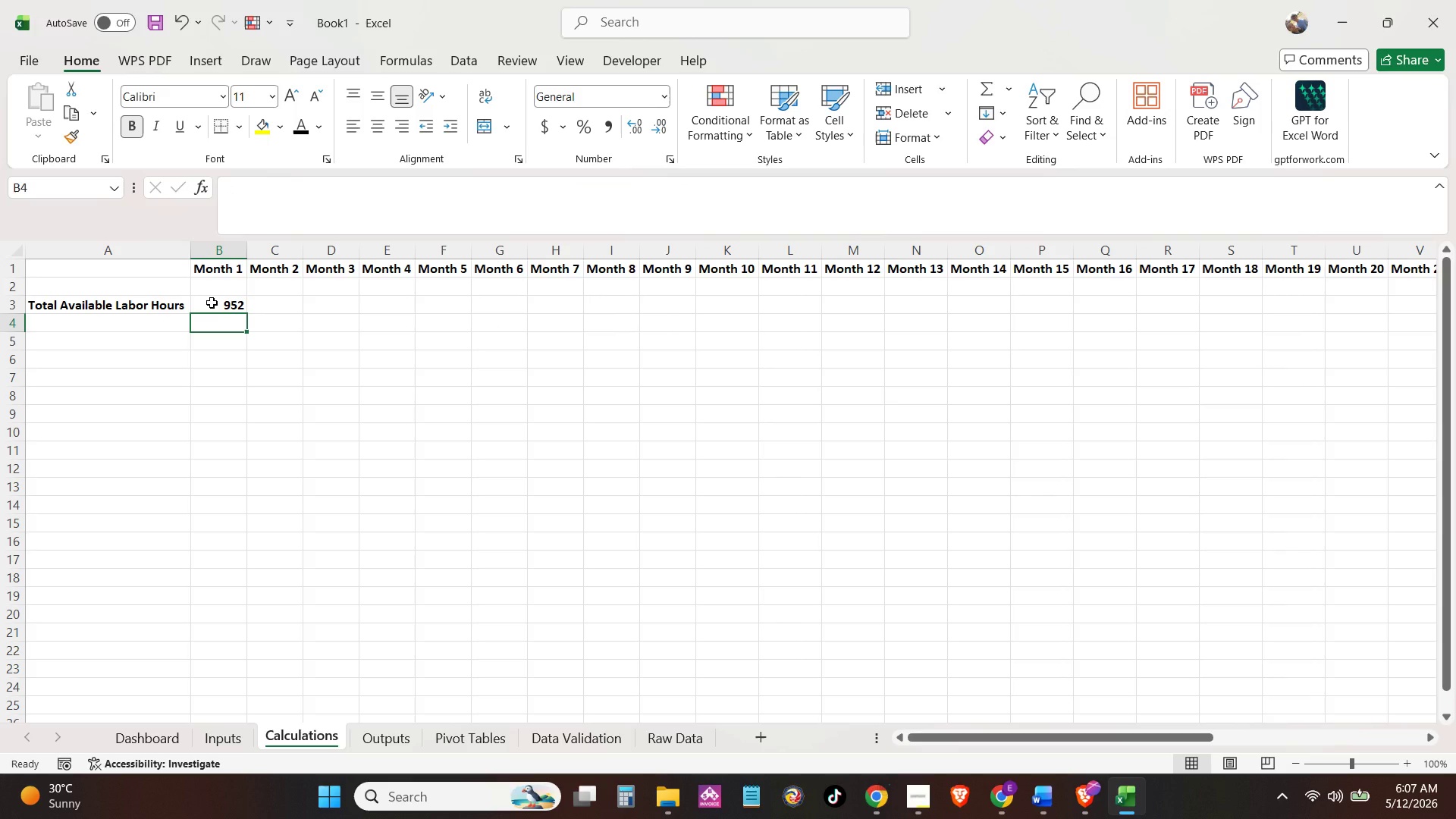 
left_click([212, 303])
 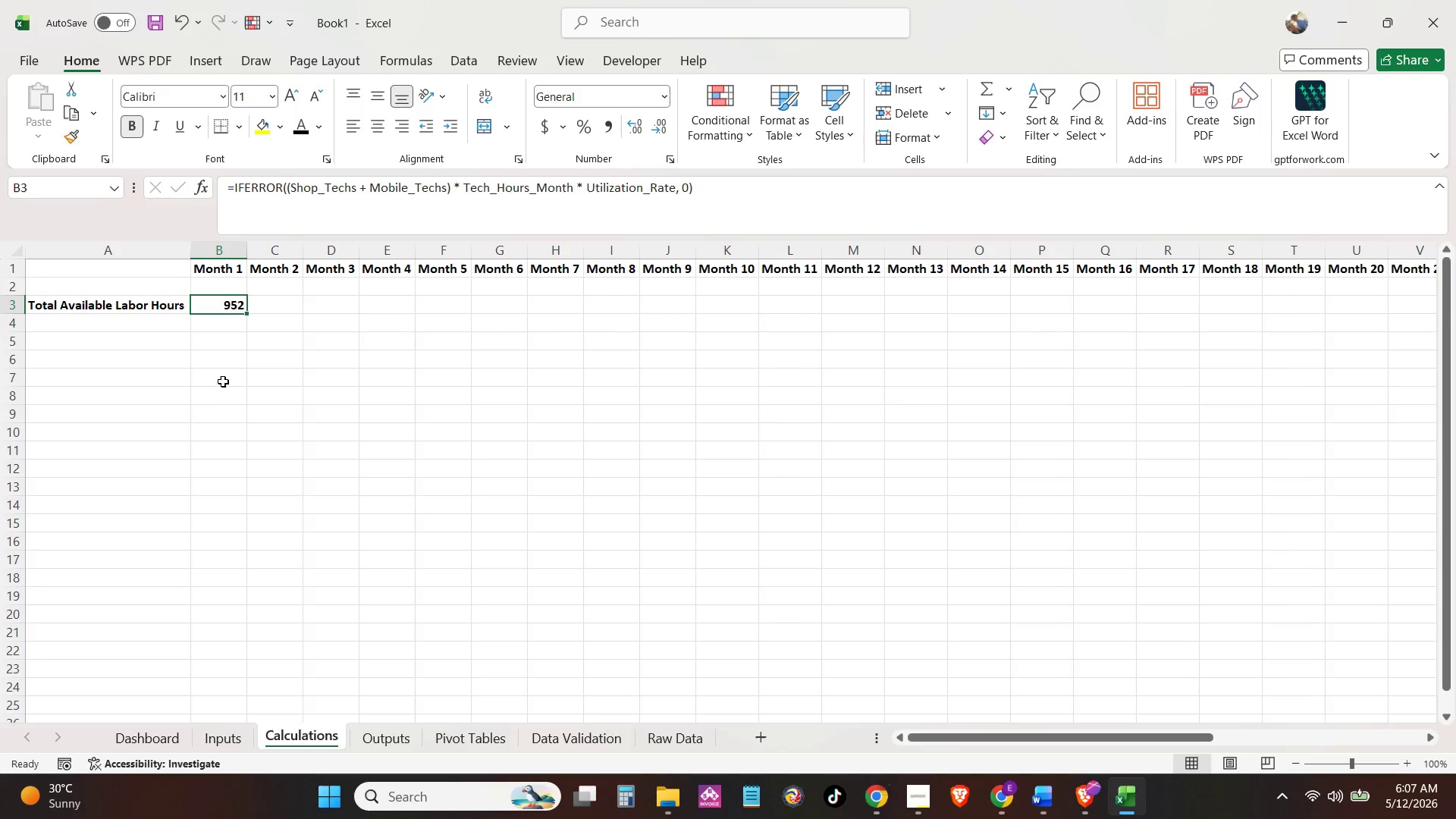 
key(Control+A)
 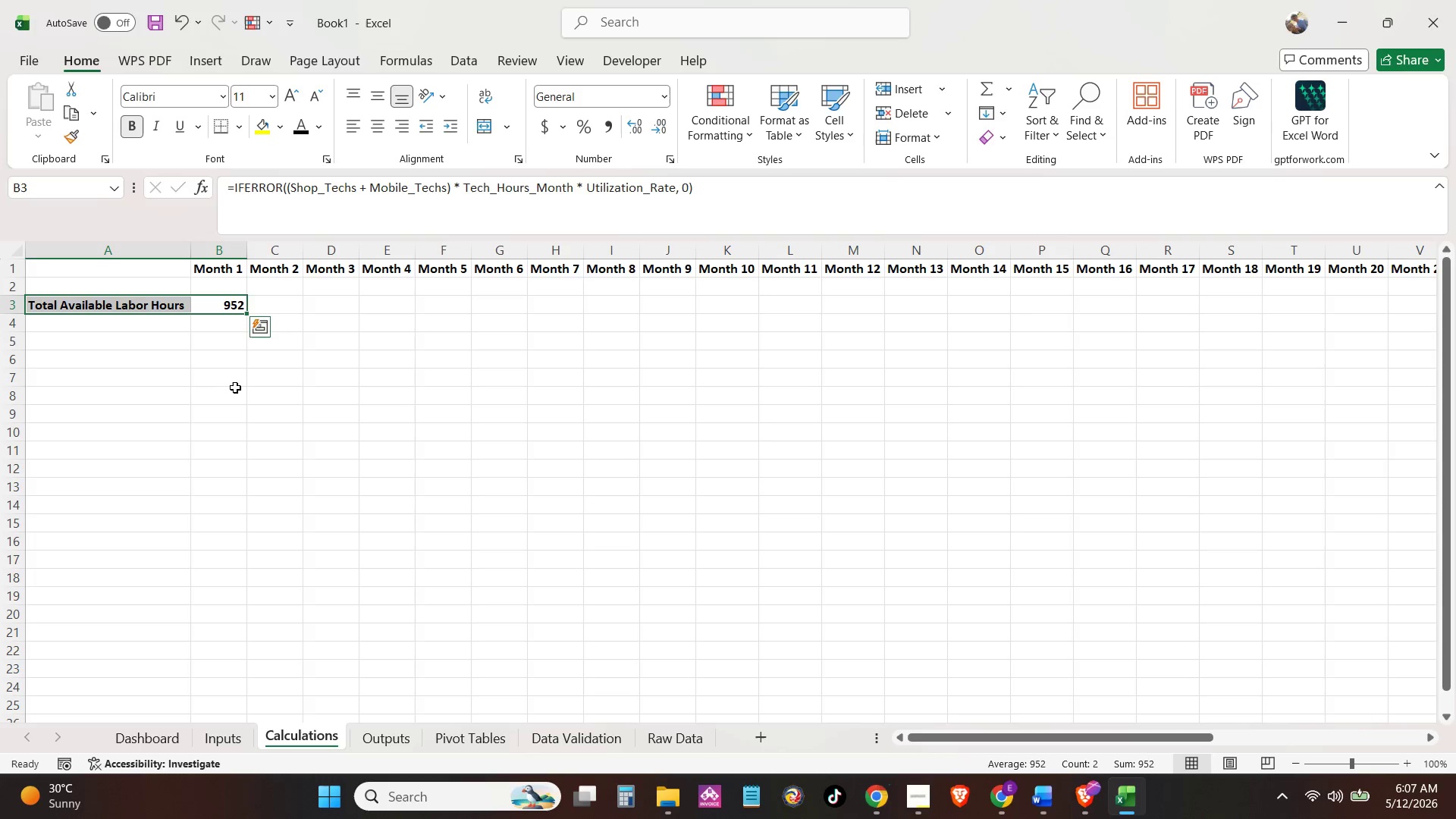 
left_click([302, 424])
 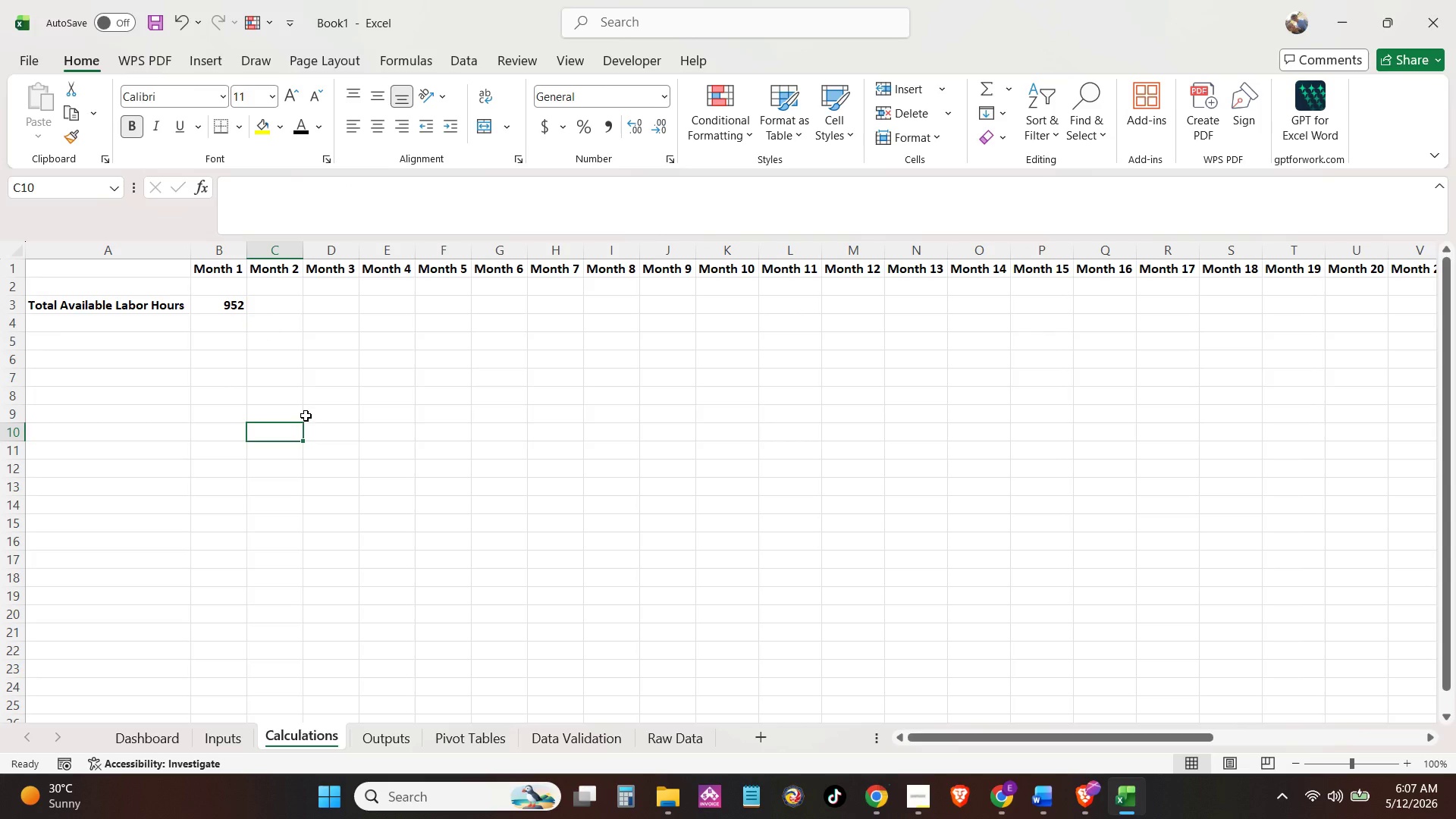 
key(Control+A)
 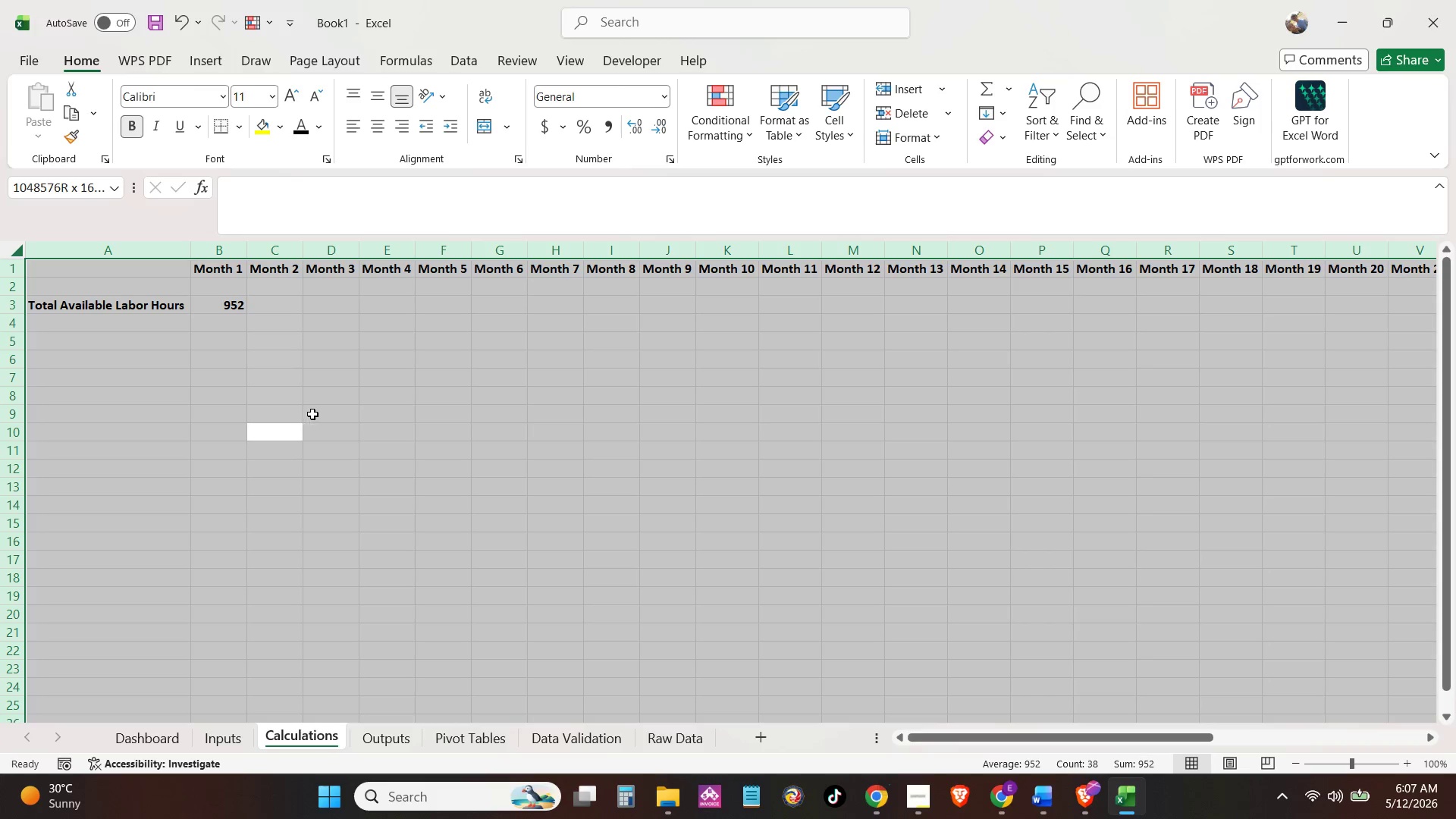 
key(Control+A)
 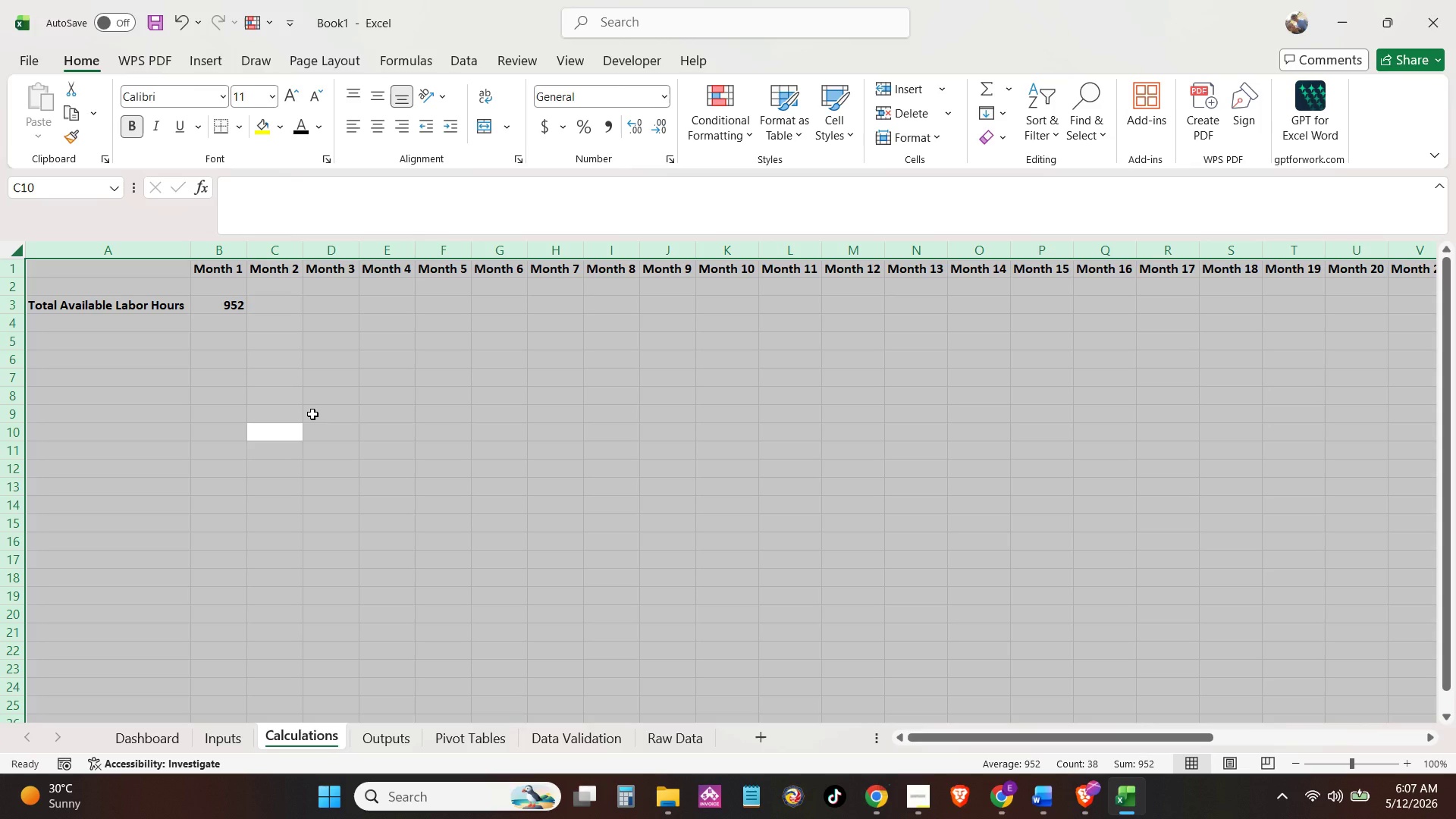 
key(Control+B)
 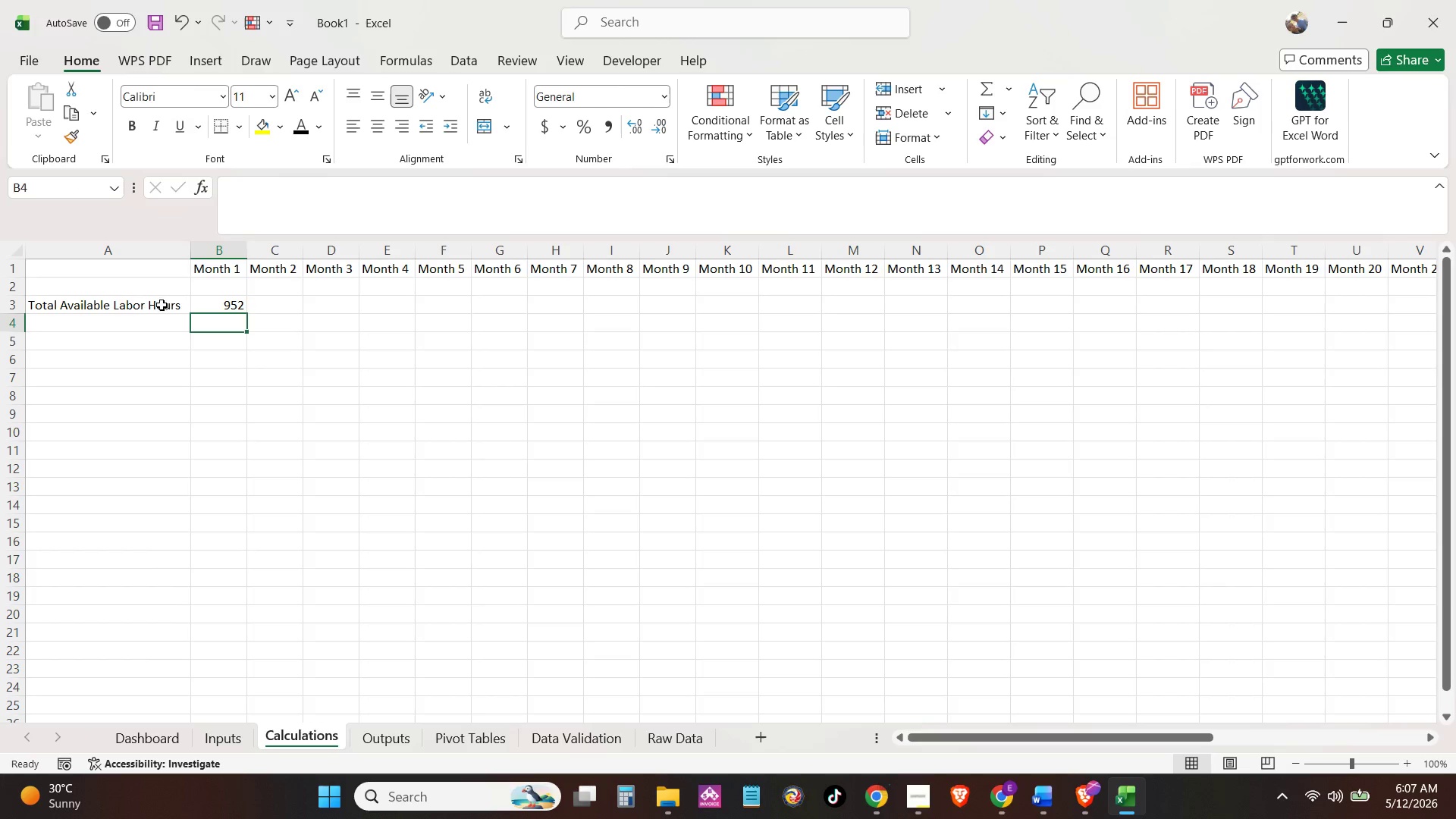 
double_click([151, 304])
 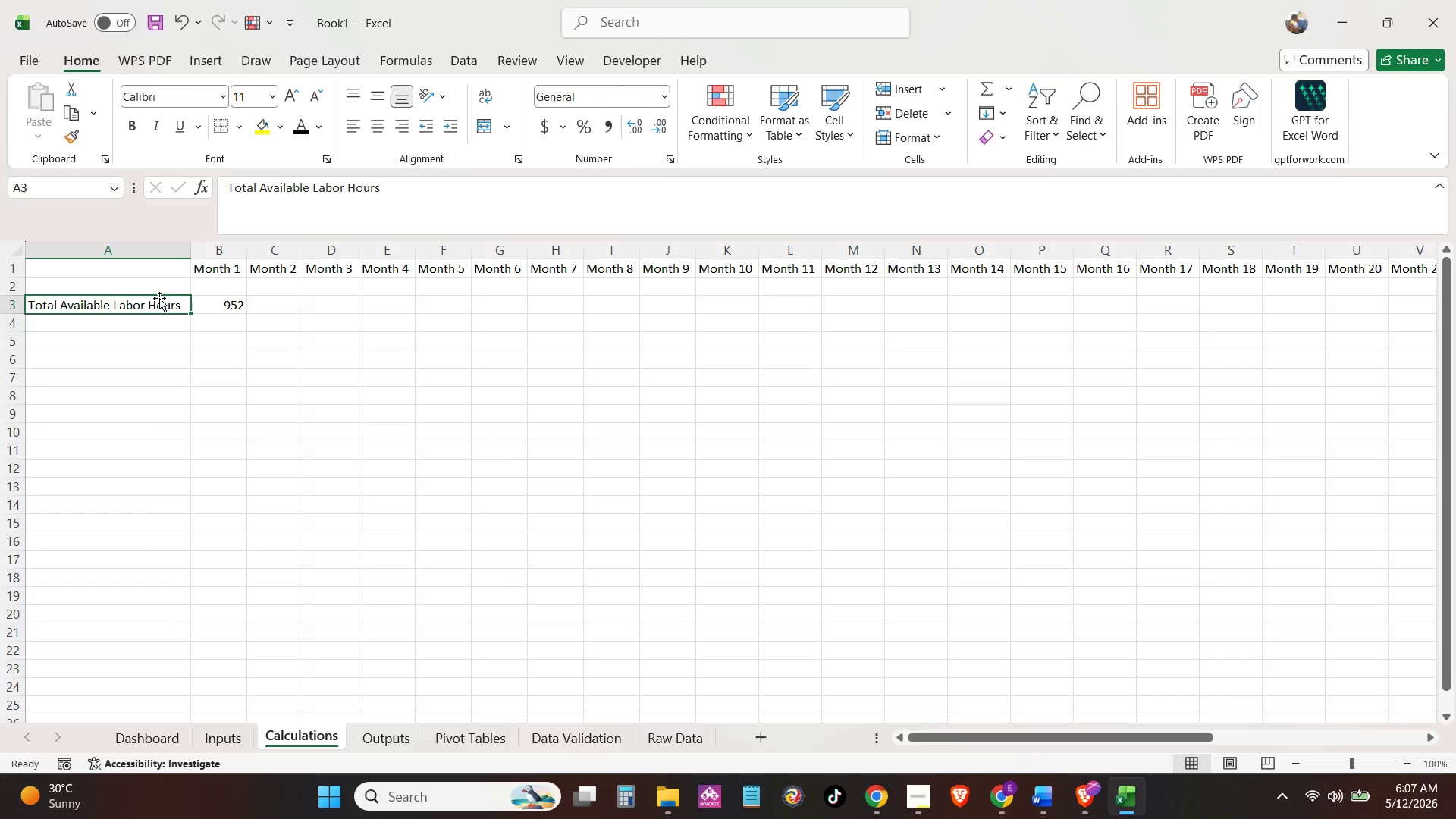 
key(Control+B)
 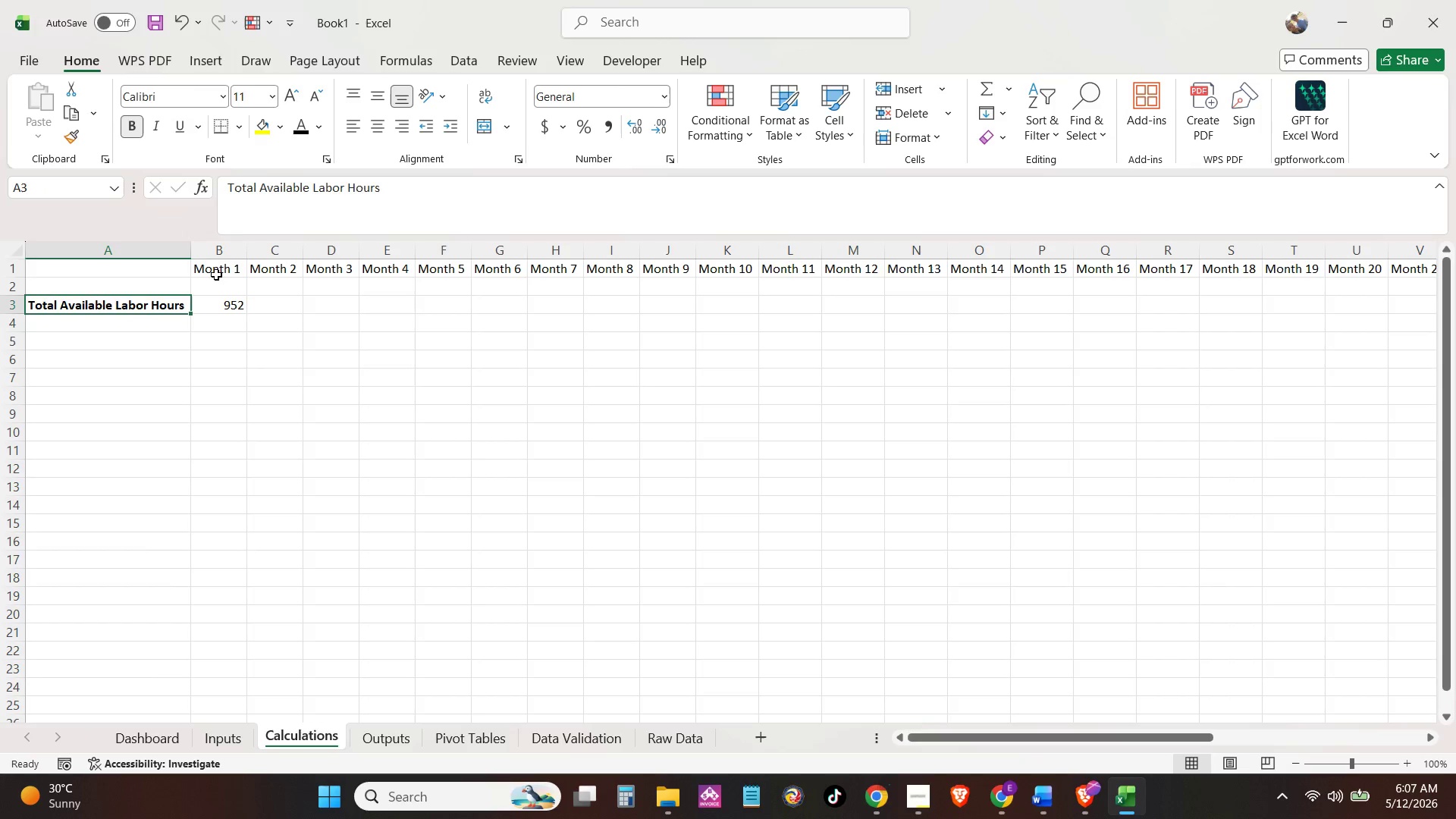 
left_click([216, 271])
 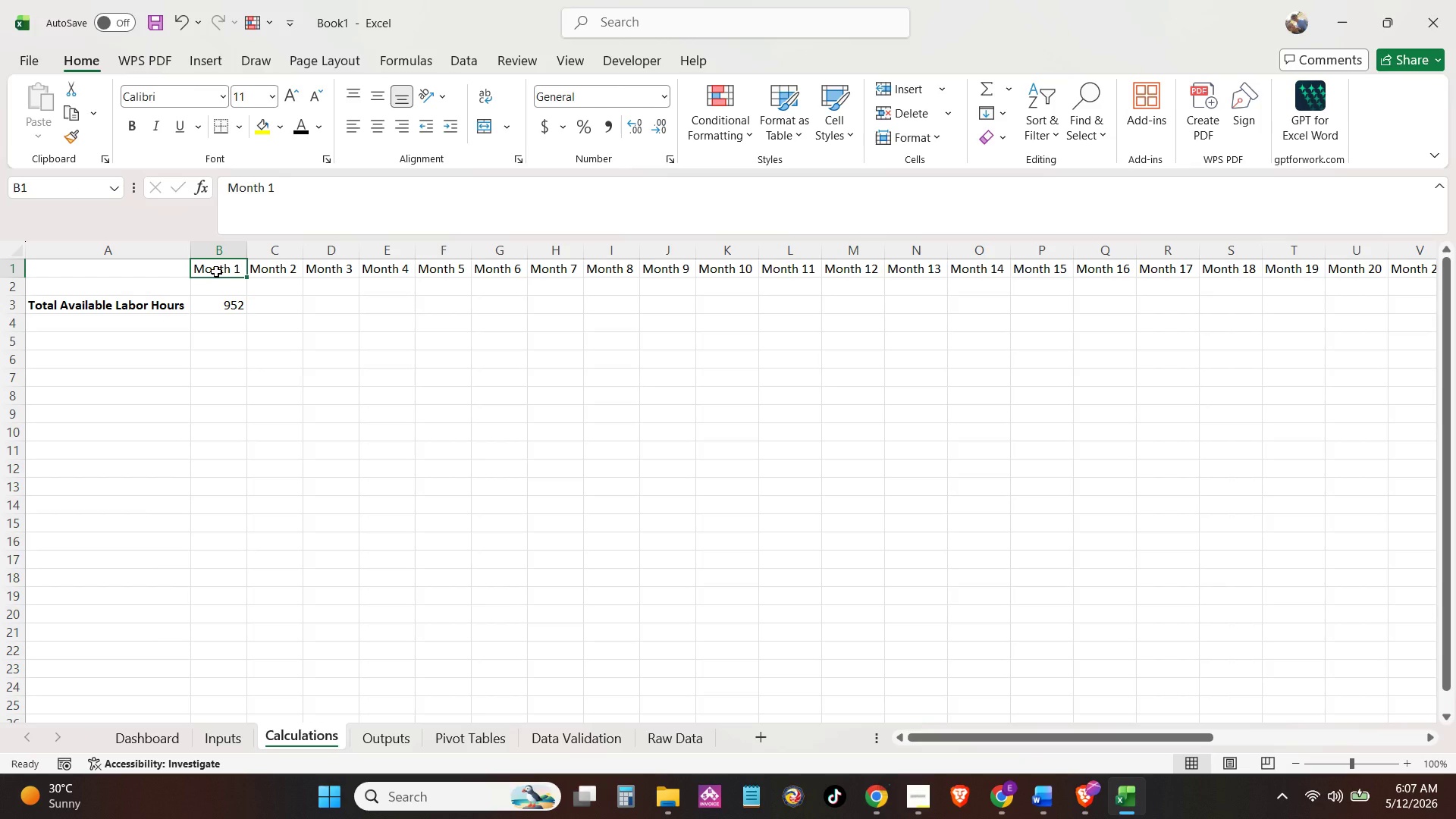 
key(Control+Shift+ArrowRight)
 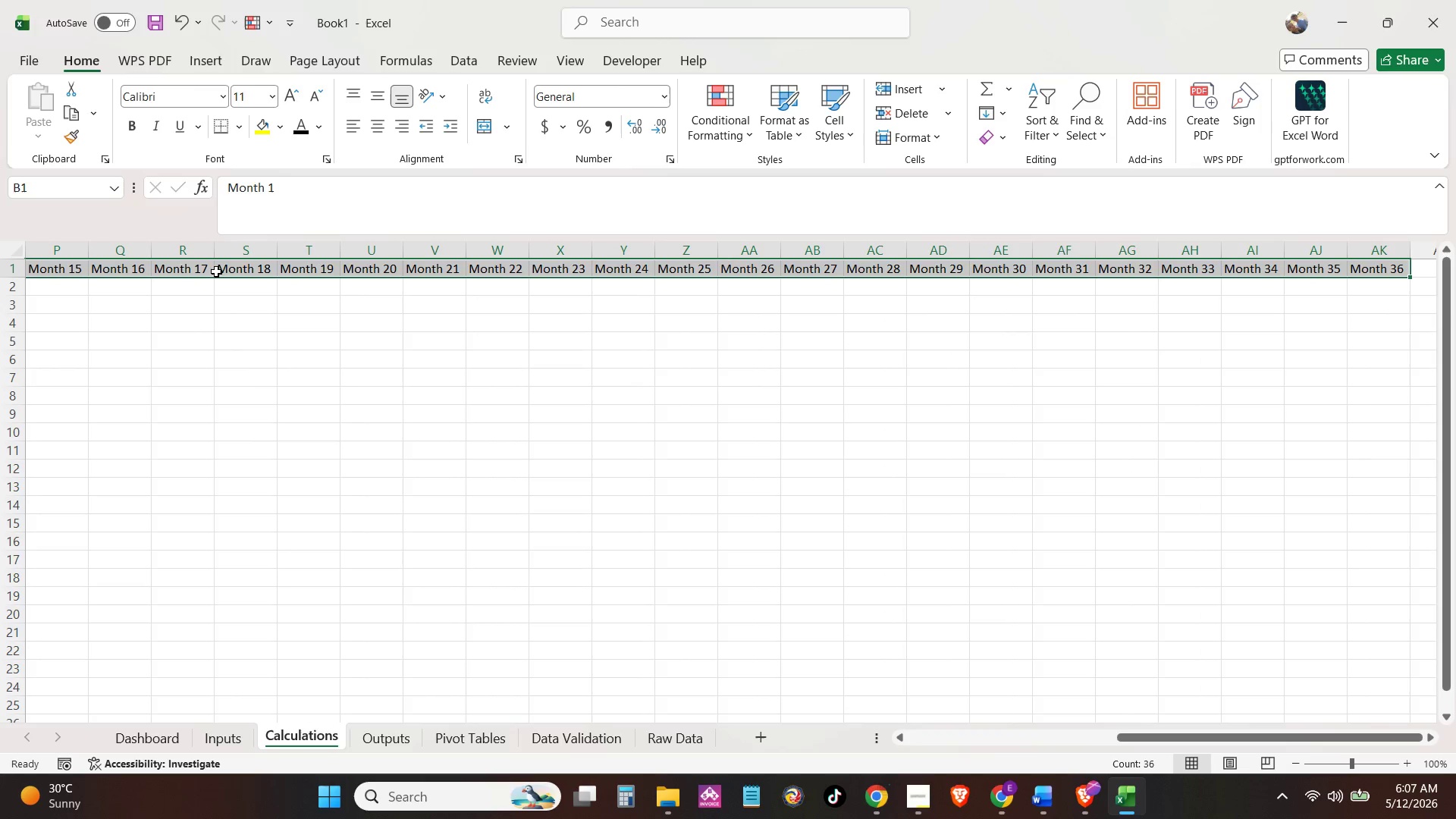 
key(Control+B)
 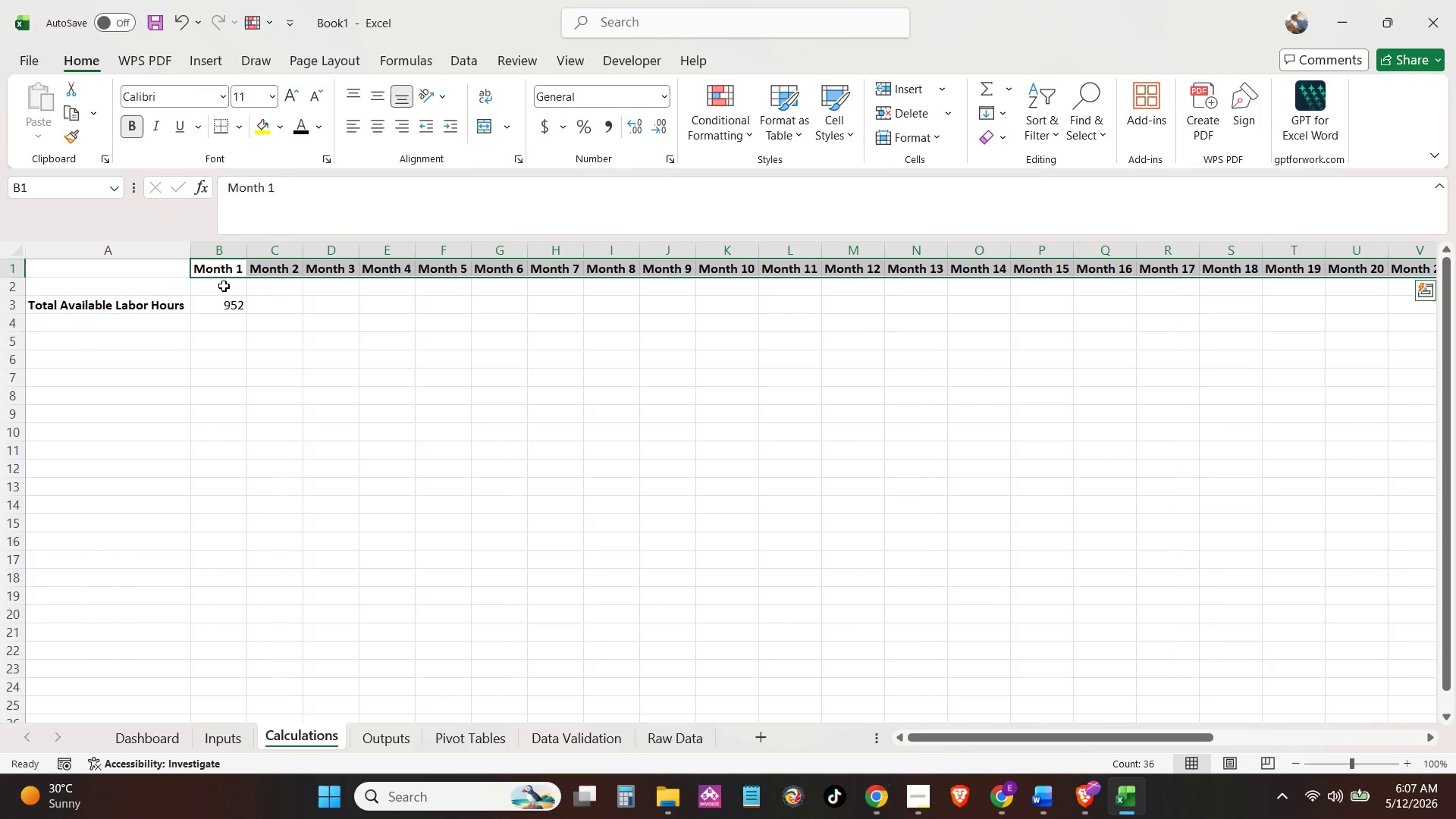 
left_click([227, 305])
 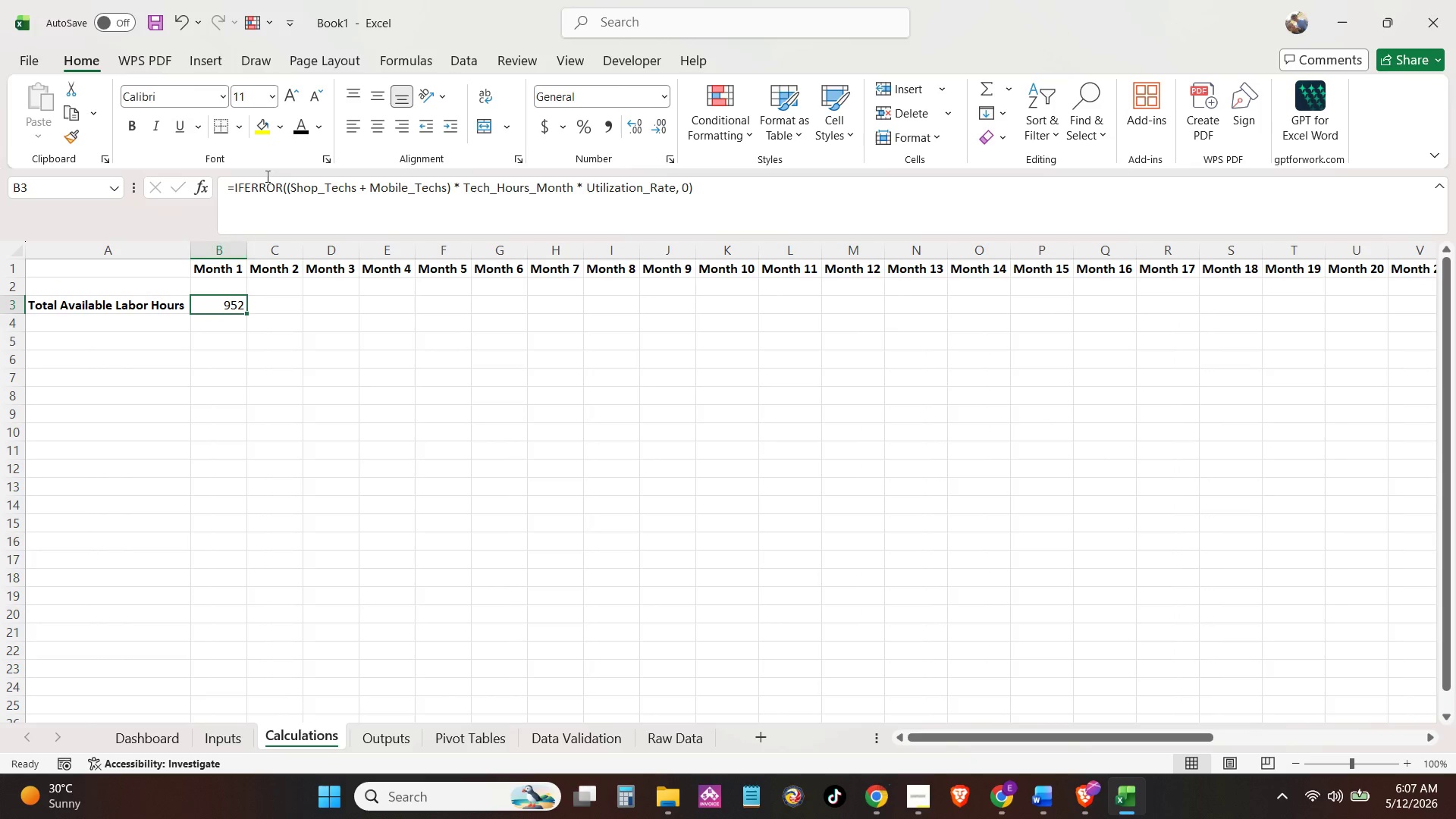 
mouse_move([293, 140])
 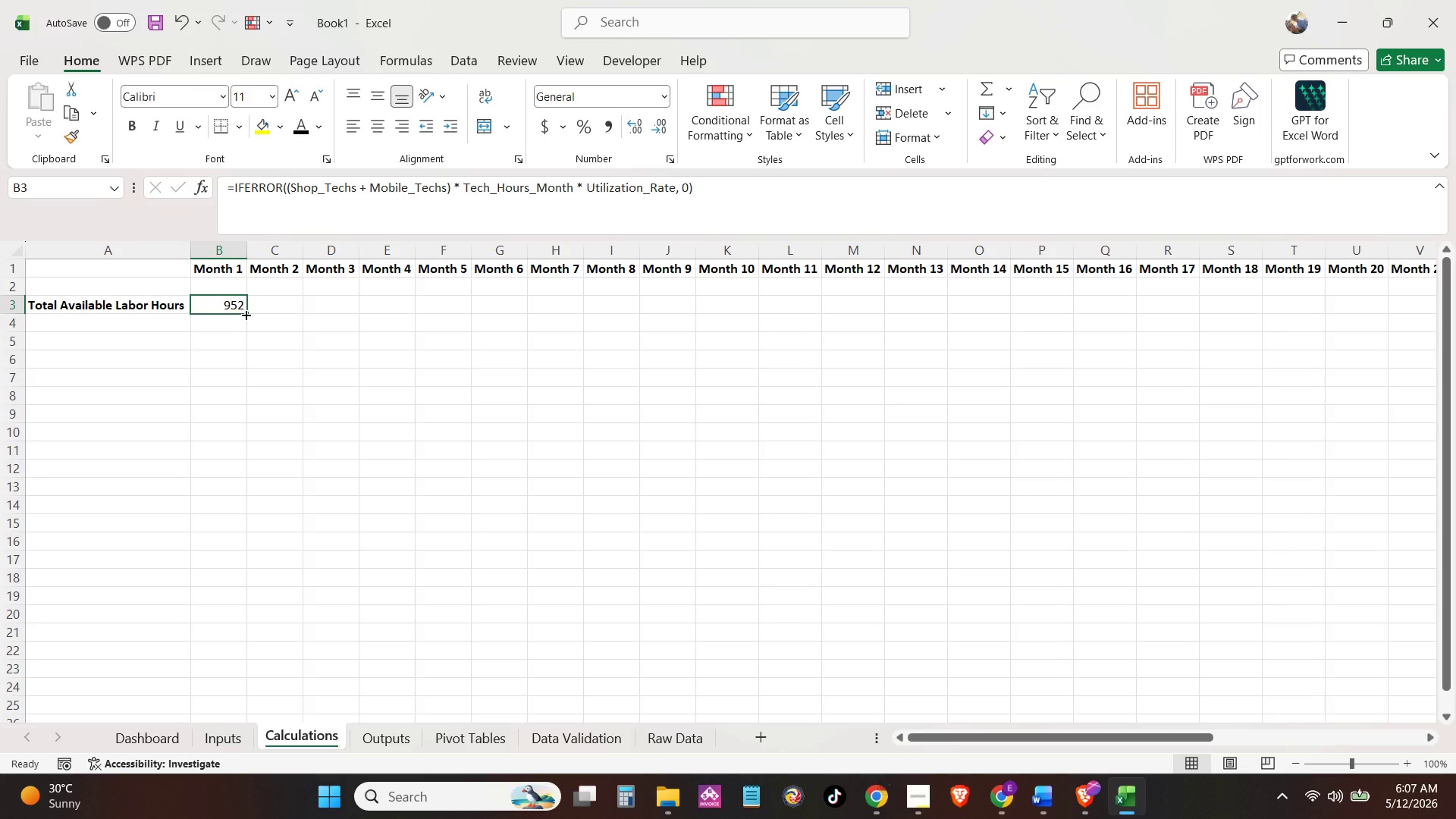 
double_click([245, 314])
 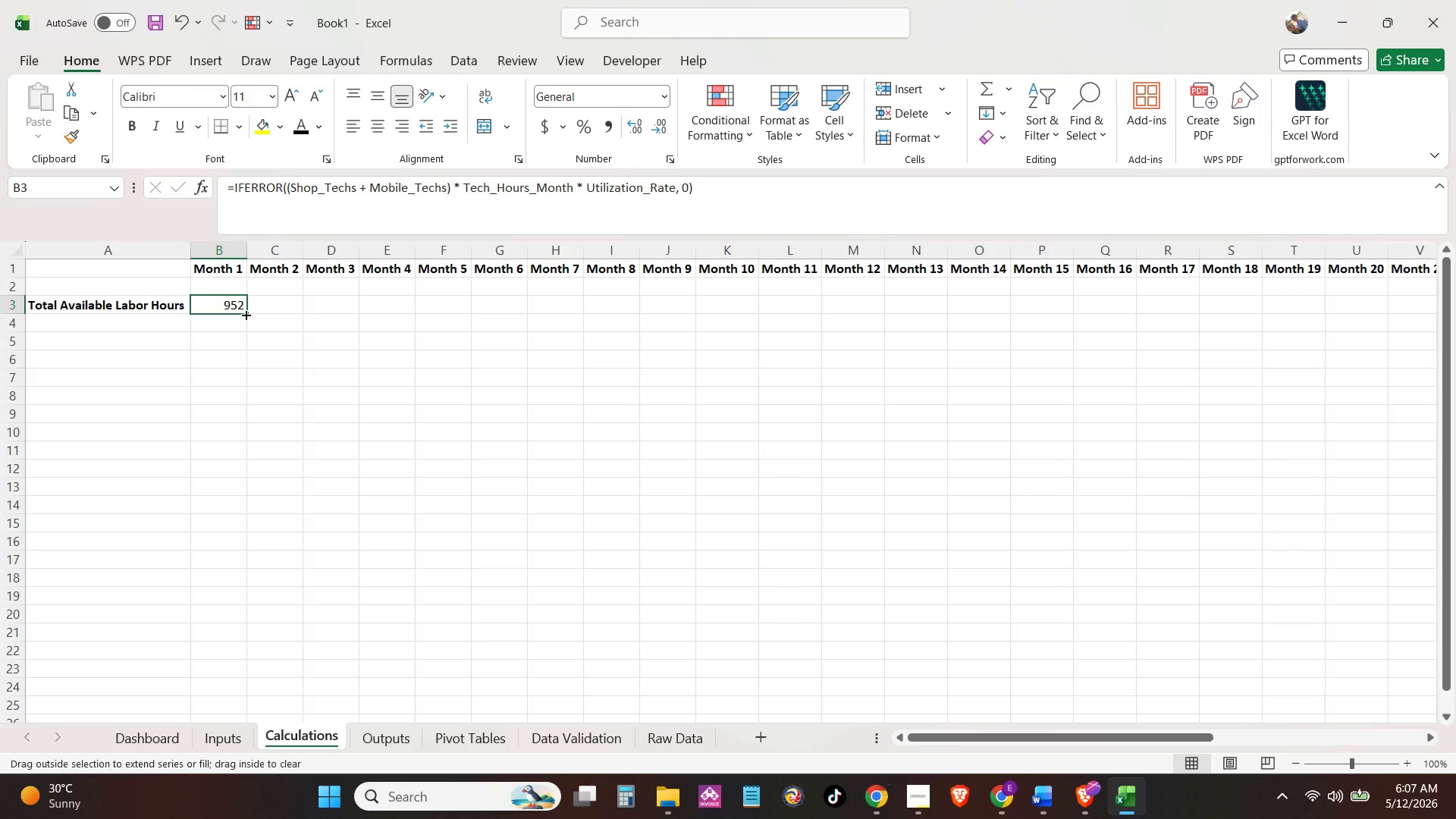 
left_click_drag(start_coordinate=[245, 314], to_coordinate=[1321, 299])
 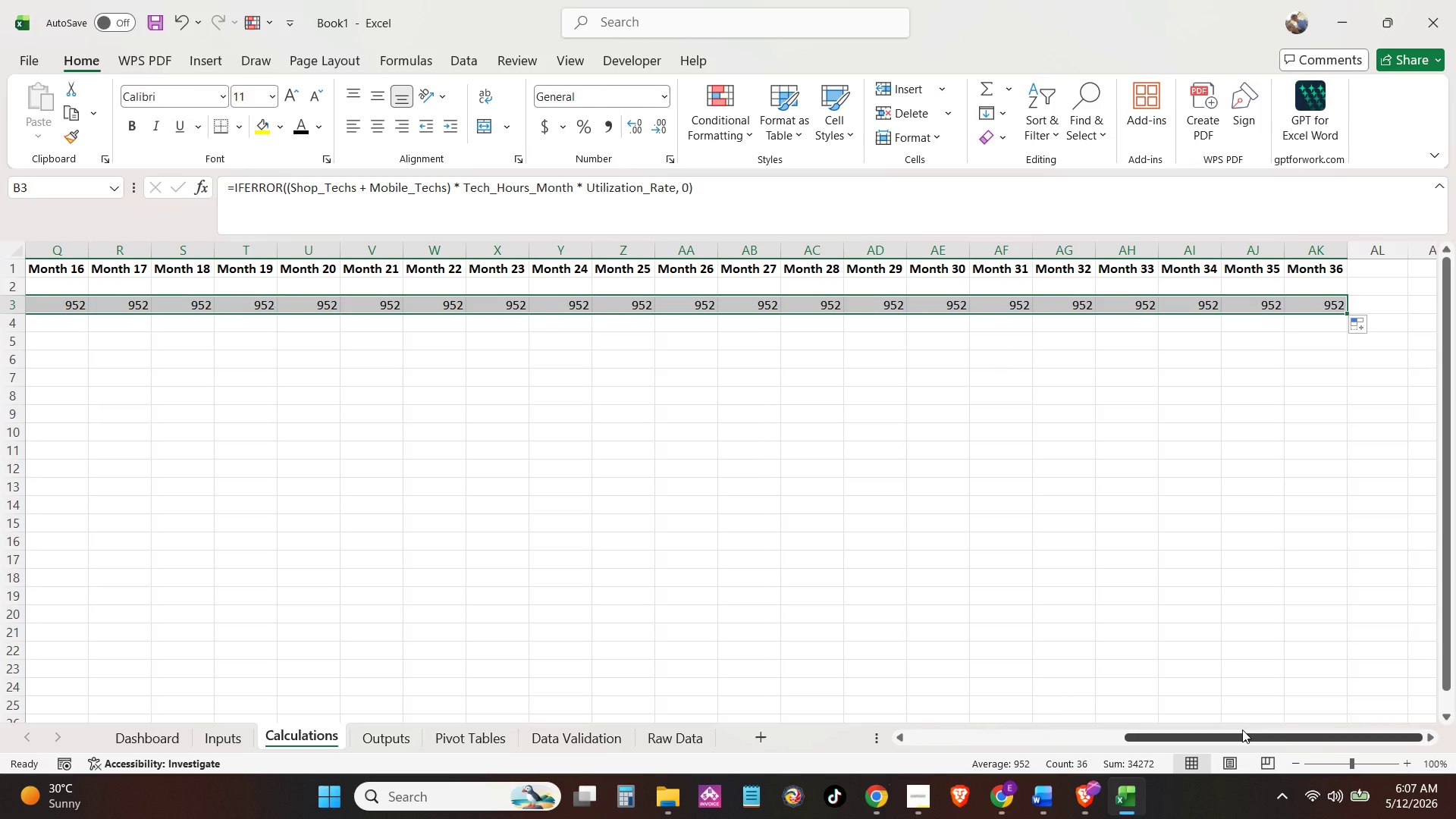 
left_click_drag(start_coordinate=[1242, 730], to_coordinate=[557, 708])
 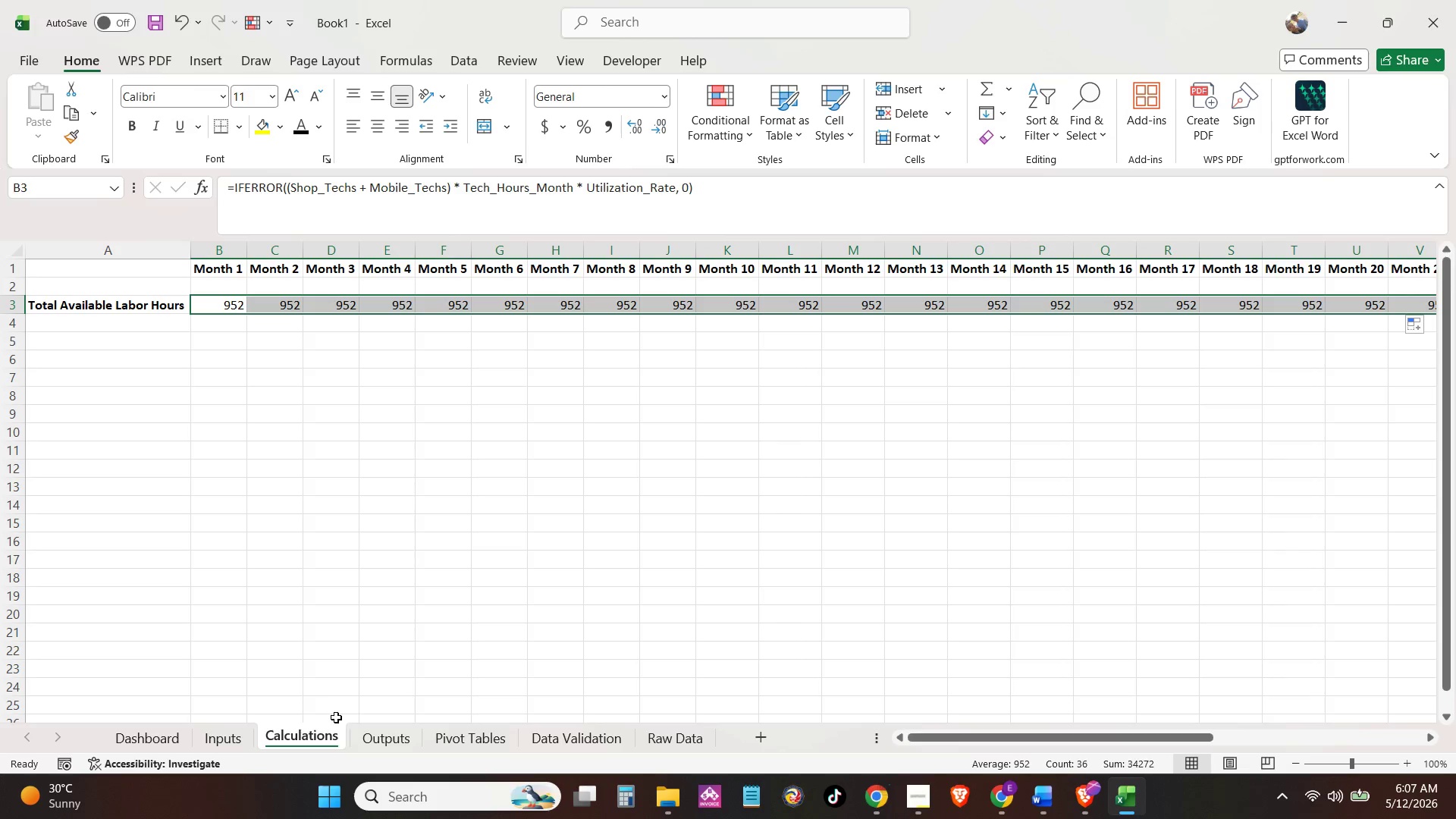 
wait(7.06)
 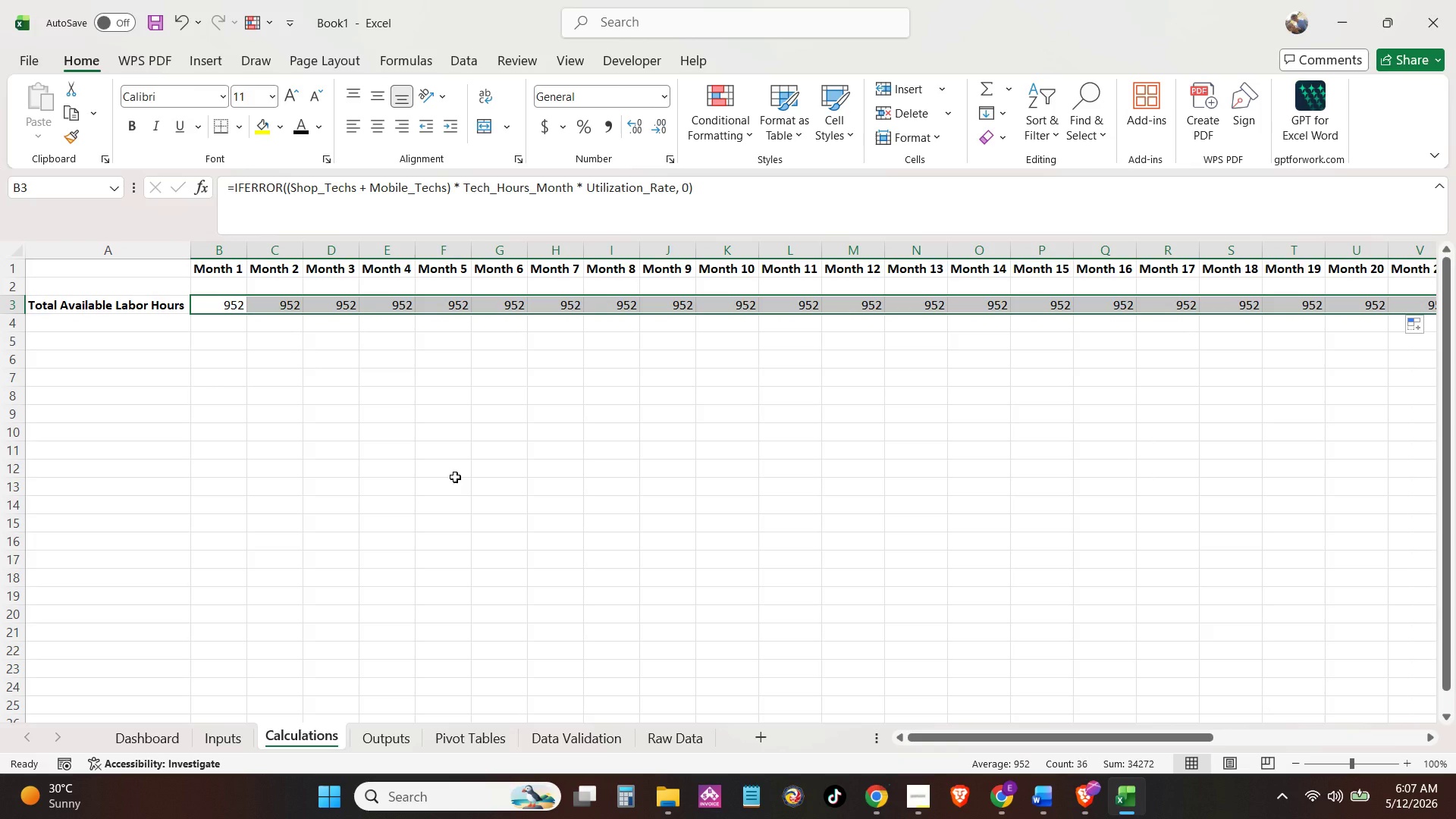 
left_click([224, 750])
 